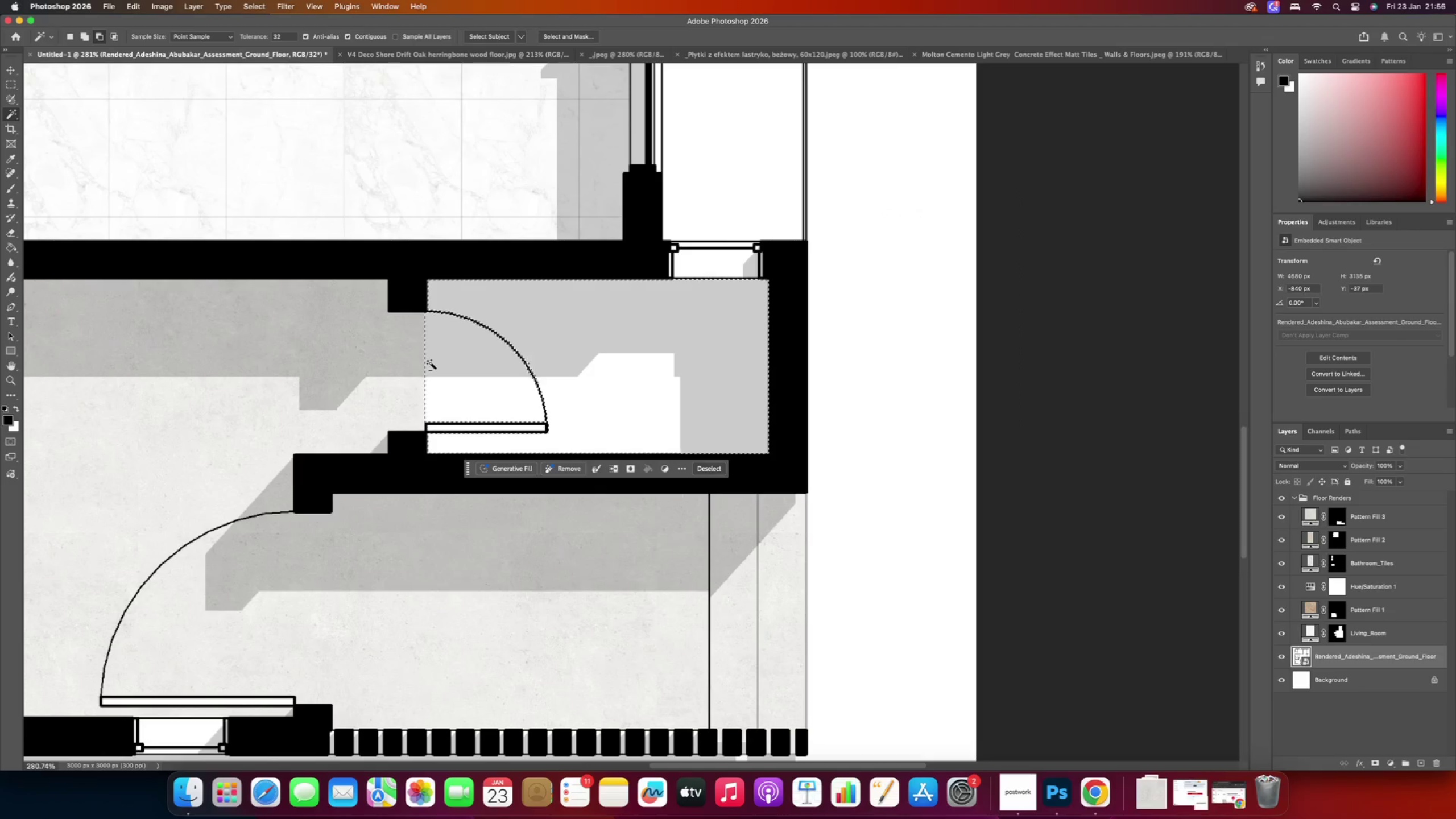 
hold_key(key=AltRight, duration=0.75)
scroll: coordinate [437, 369], scroll_direction: down, amount: 16.0
 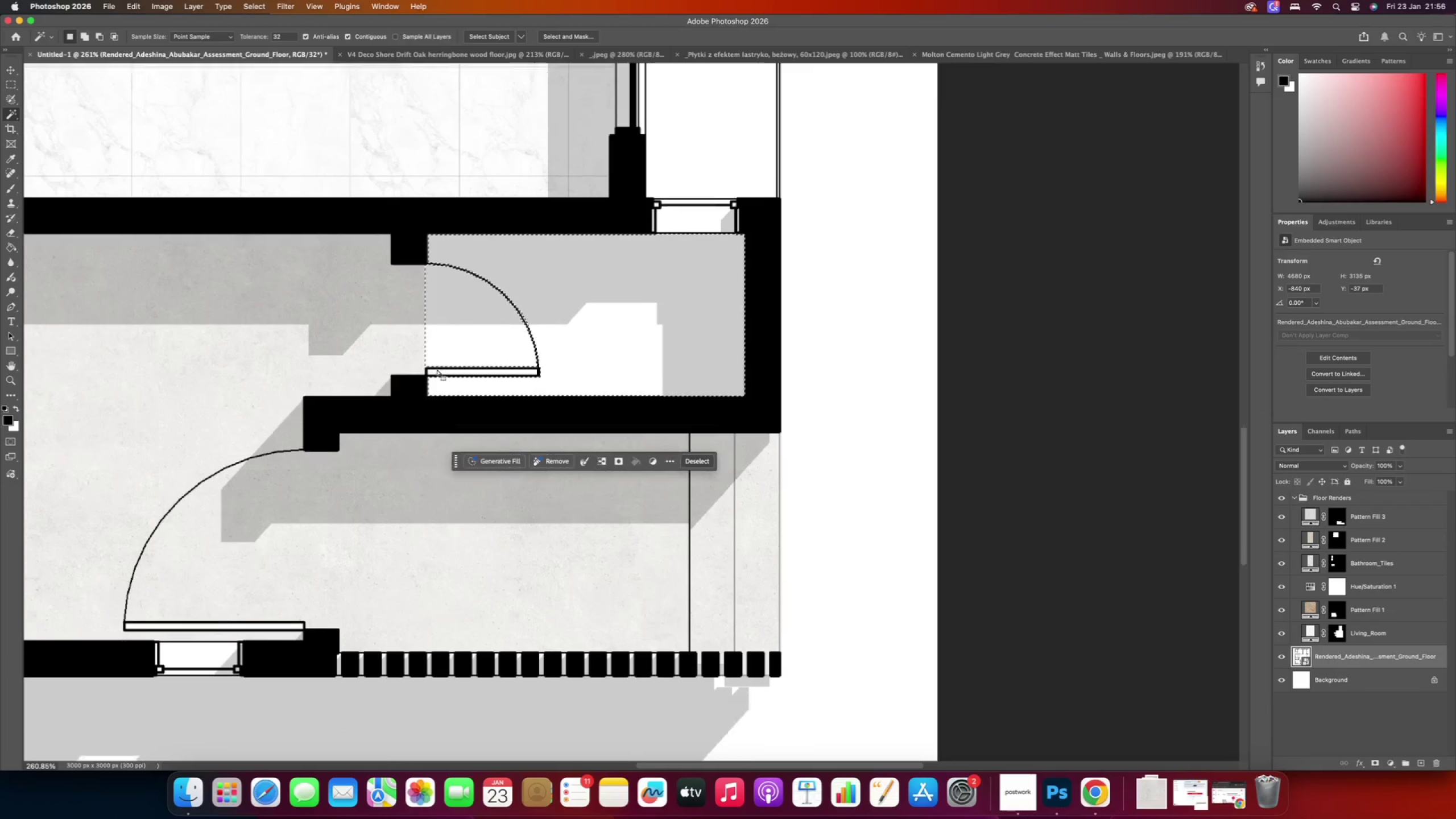 
hold_key(key=AltRight, duration=0.42)
scroll: coordinate [446, 399], scroll_direction: down, amount: 2.0
 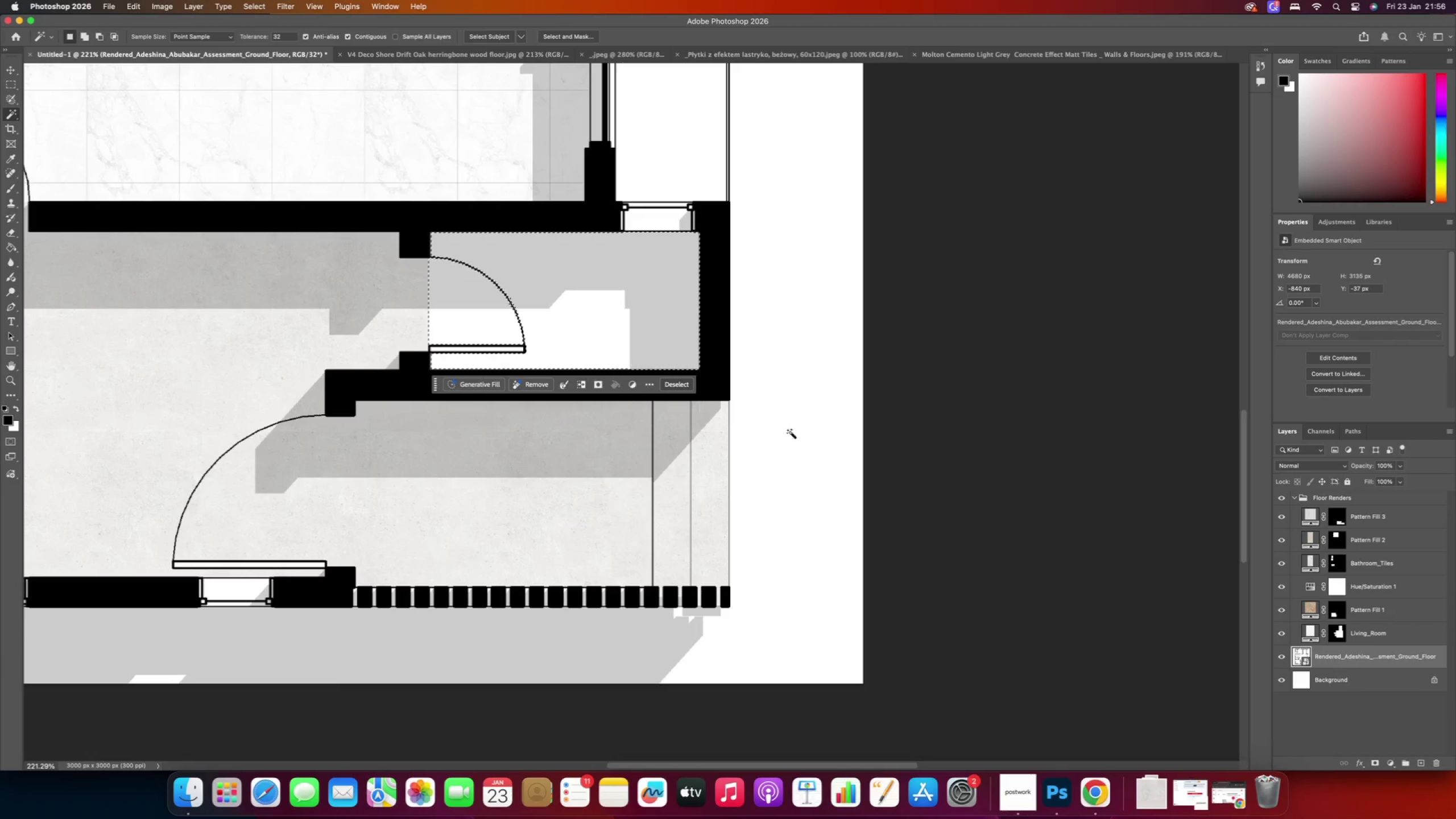 
hold_key(key=AltRight, duration=0.55)
scroll: coordinate [533, 376], scroll_direction: down, amount: 1.0
 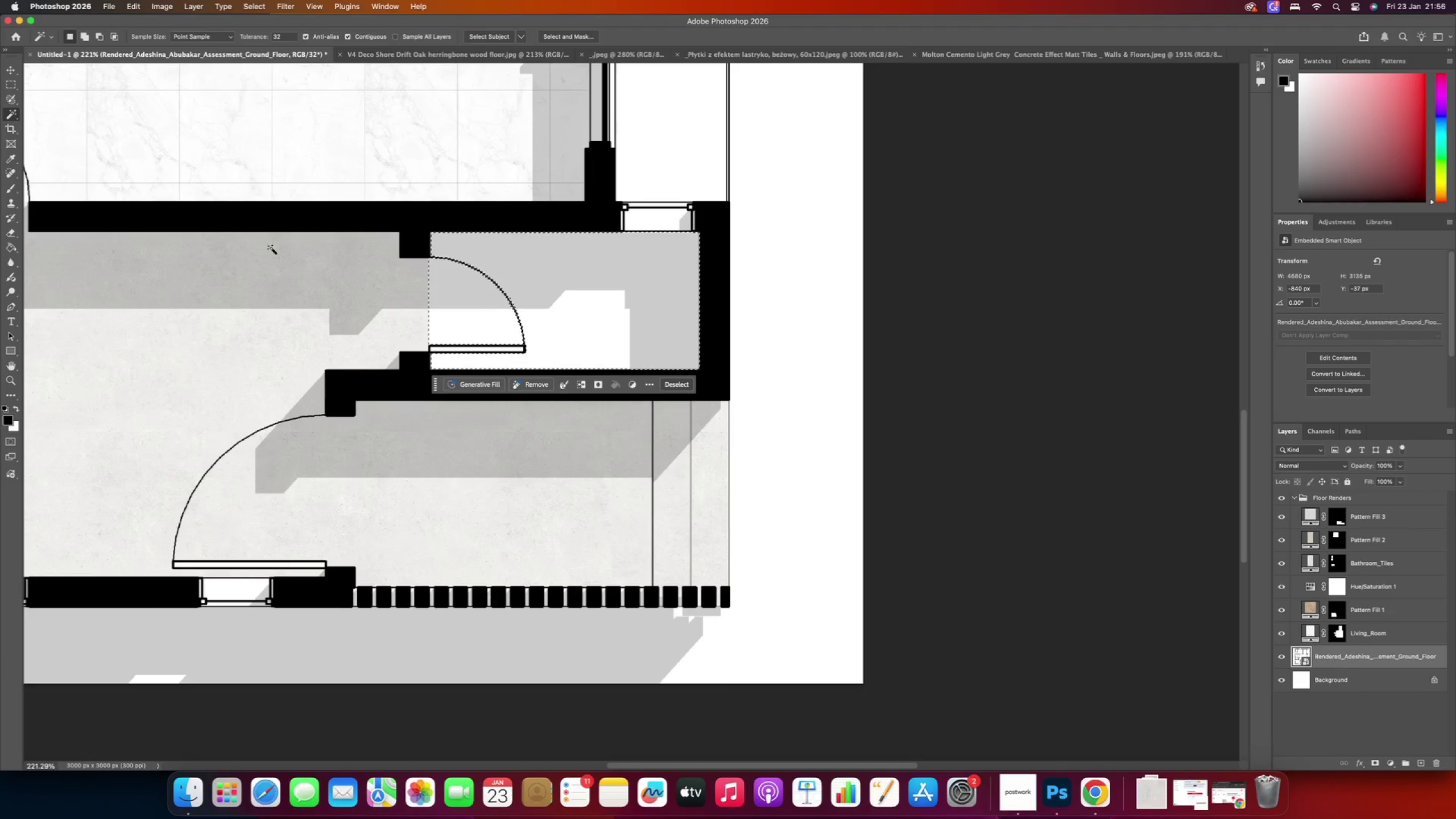 
left_click([414, 55])
 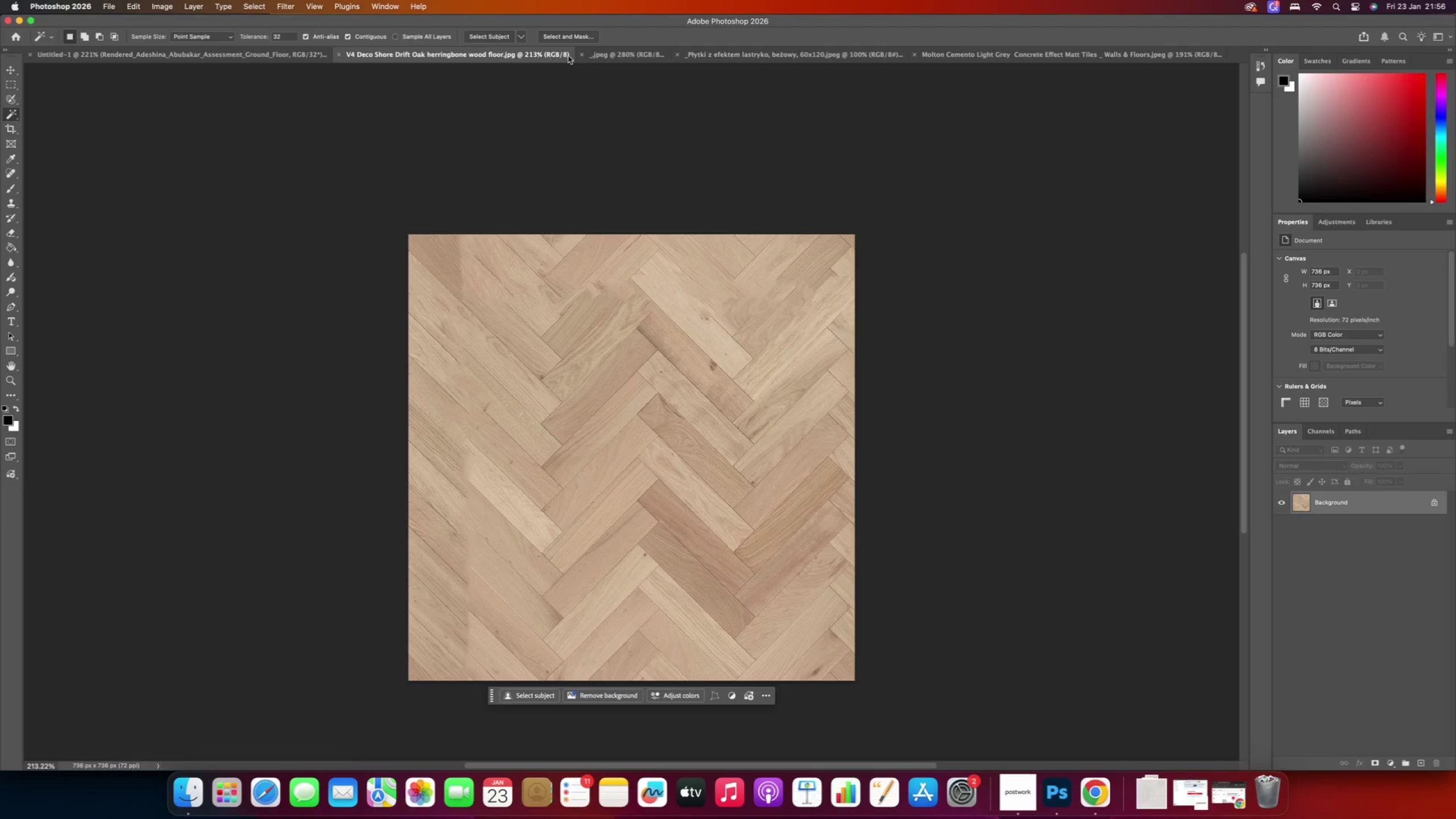 
left_click([608, 52])
 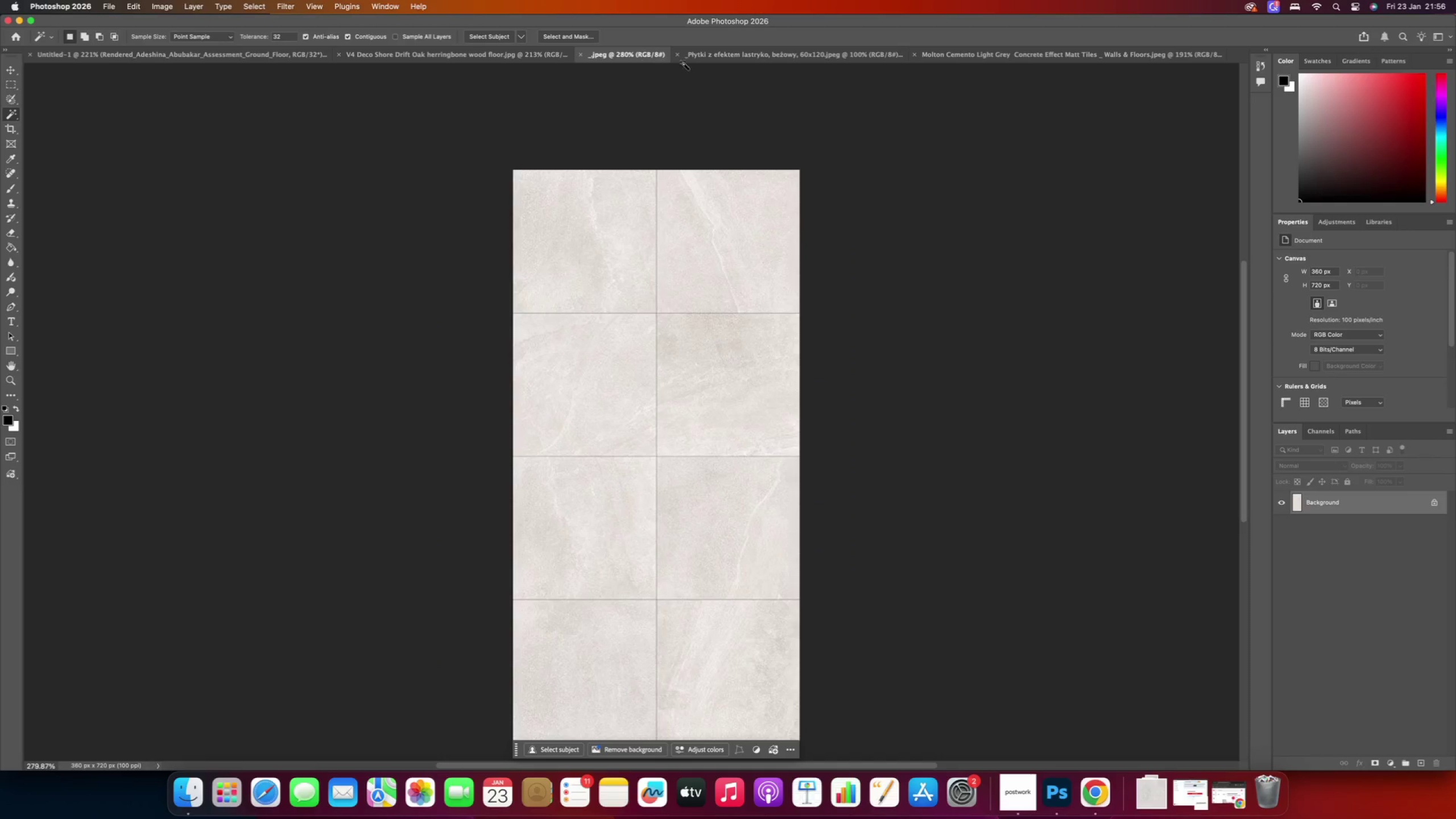 
left_click([706, 59])
 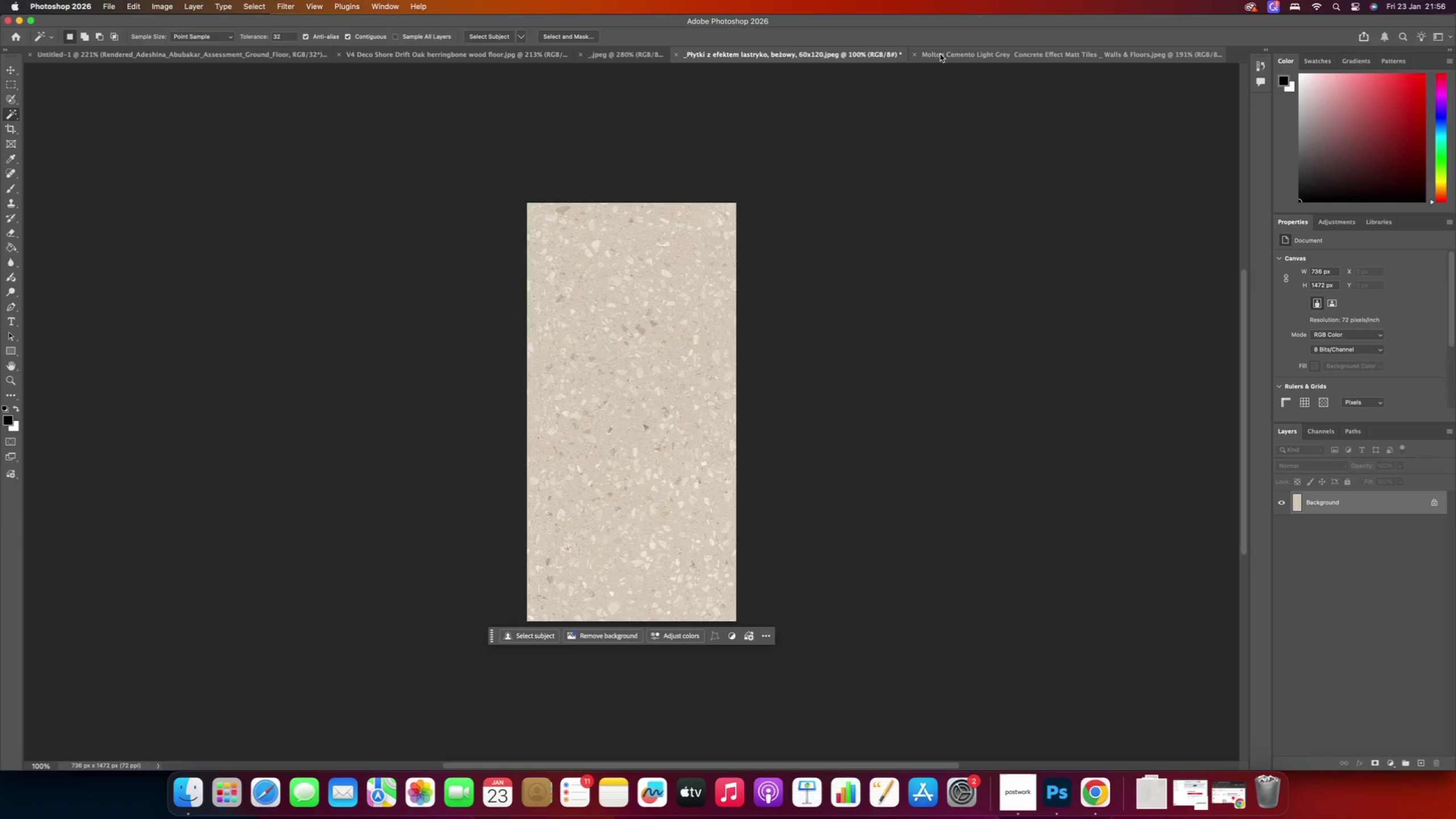 
left_click([947, 54])
 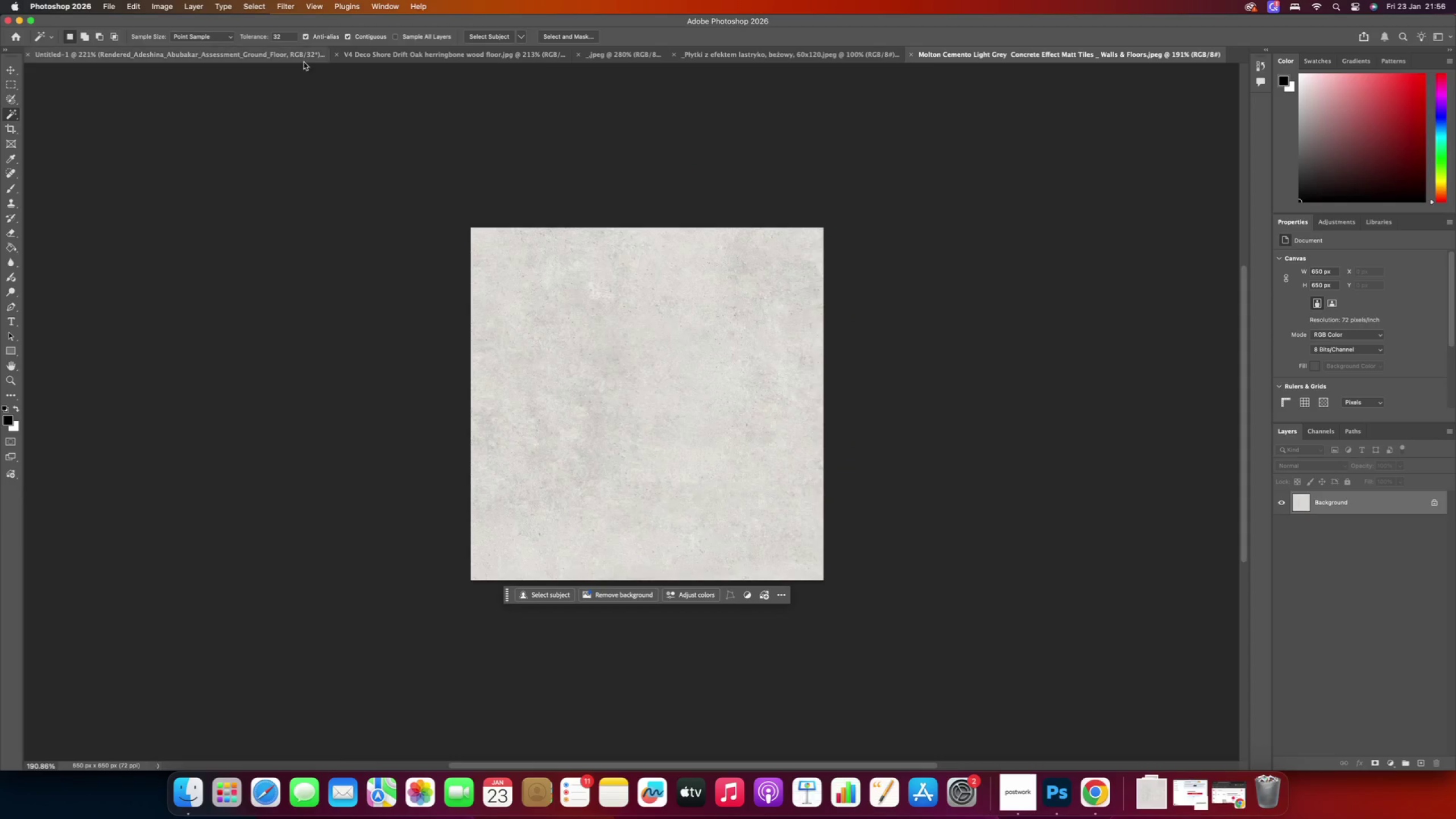 
left_click([173, 58])
 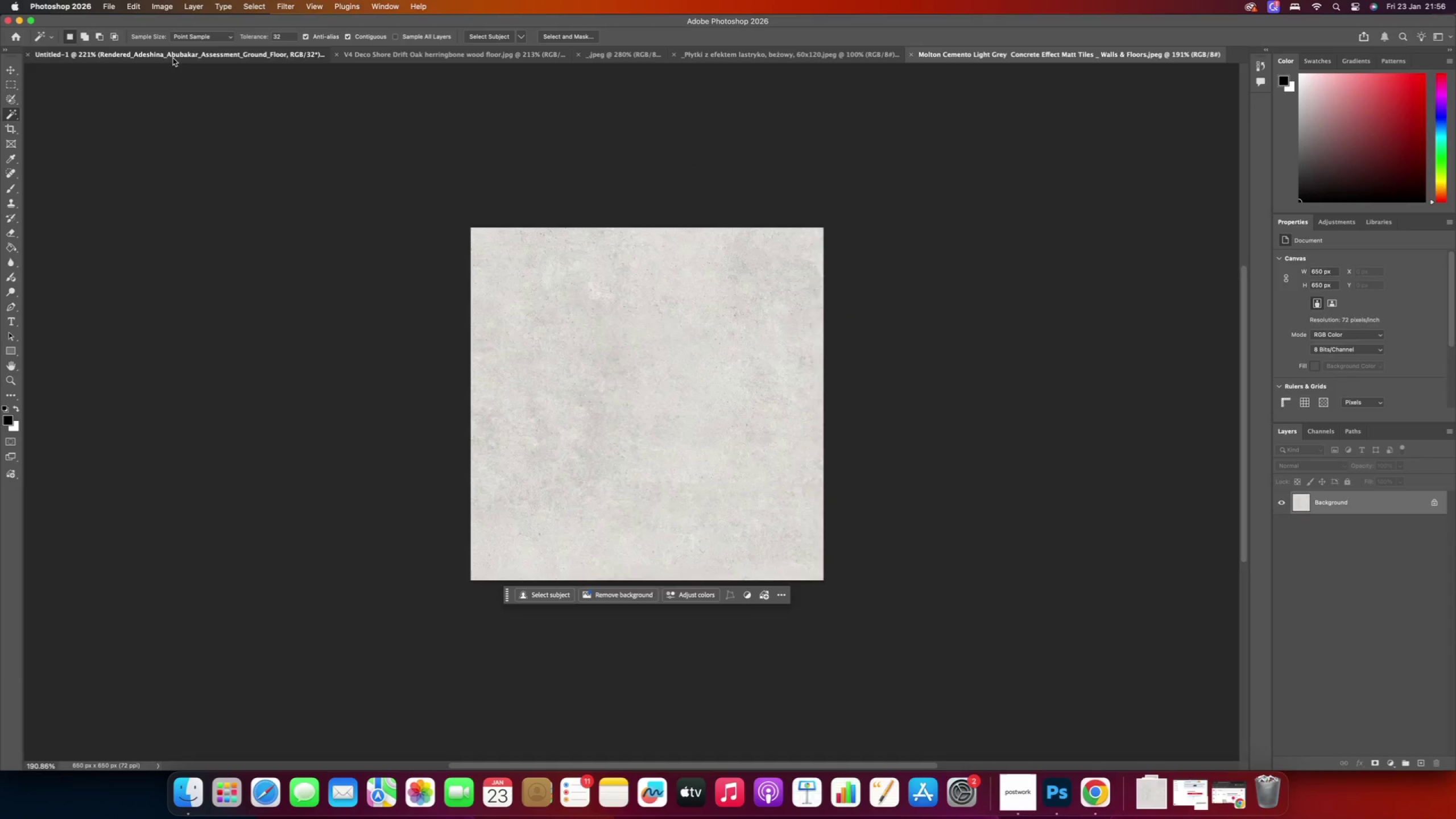 
hold_key(key=AltRight, duration=0.48)
scroll: coordinate [491, 328], scroll_direction: down, amount: 9.0
 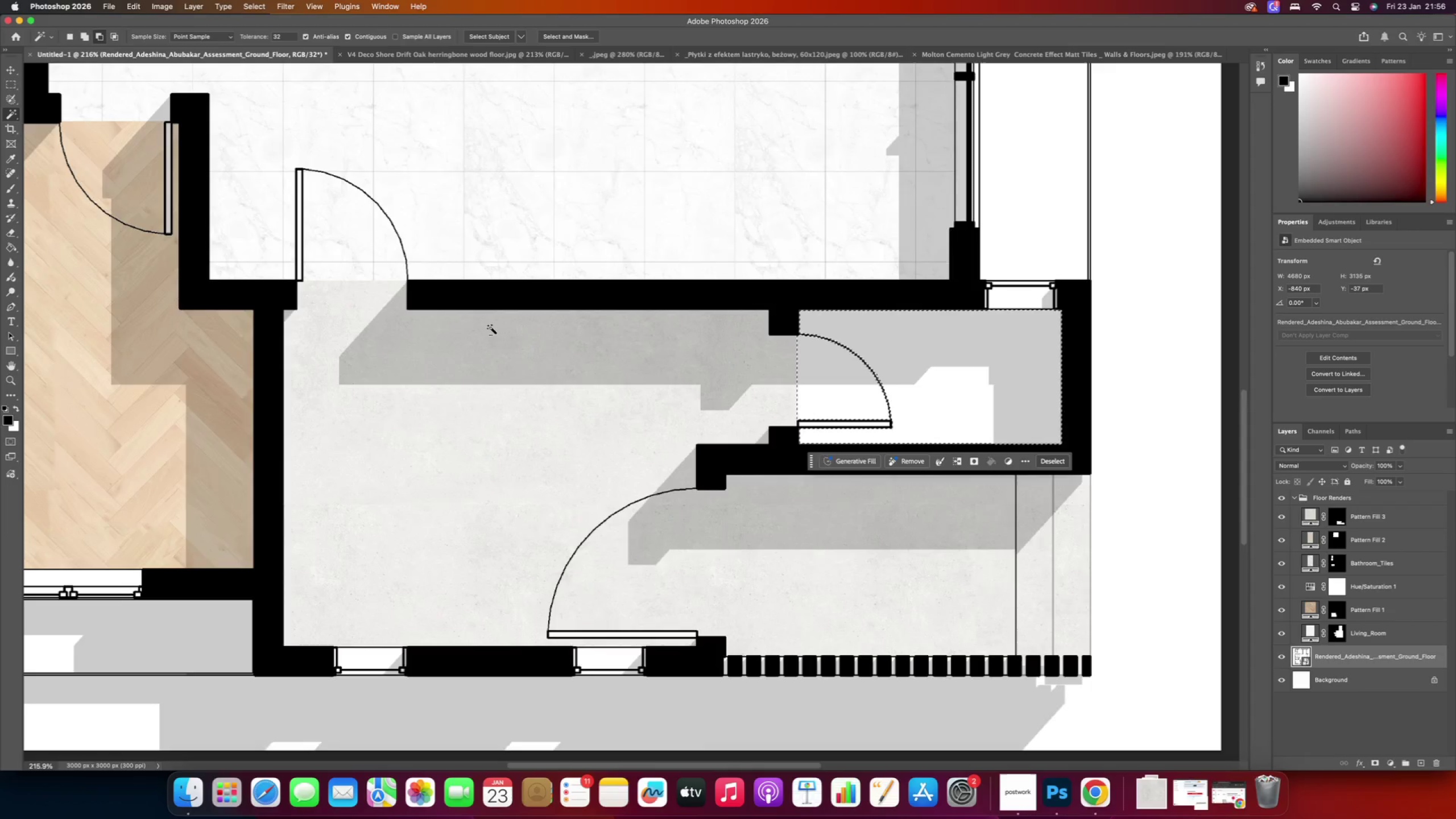 
hold_key(key=AltRight, duration=1.56)
scroll: coordinate [322, 269], scroll_direction: up, amount: 11.0
 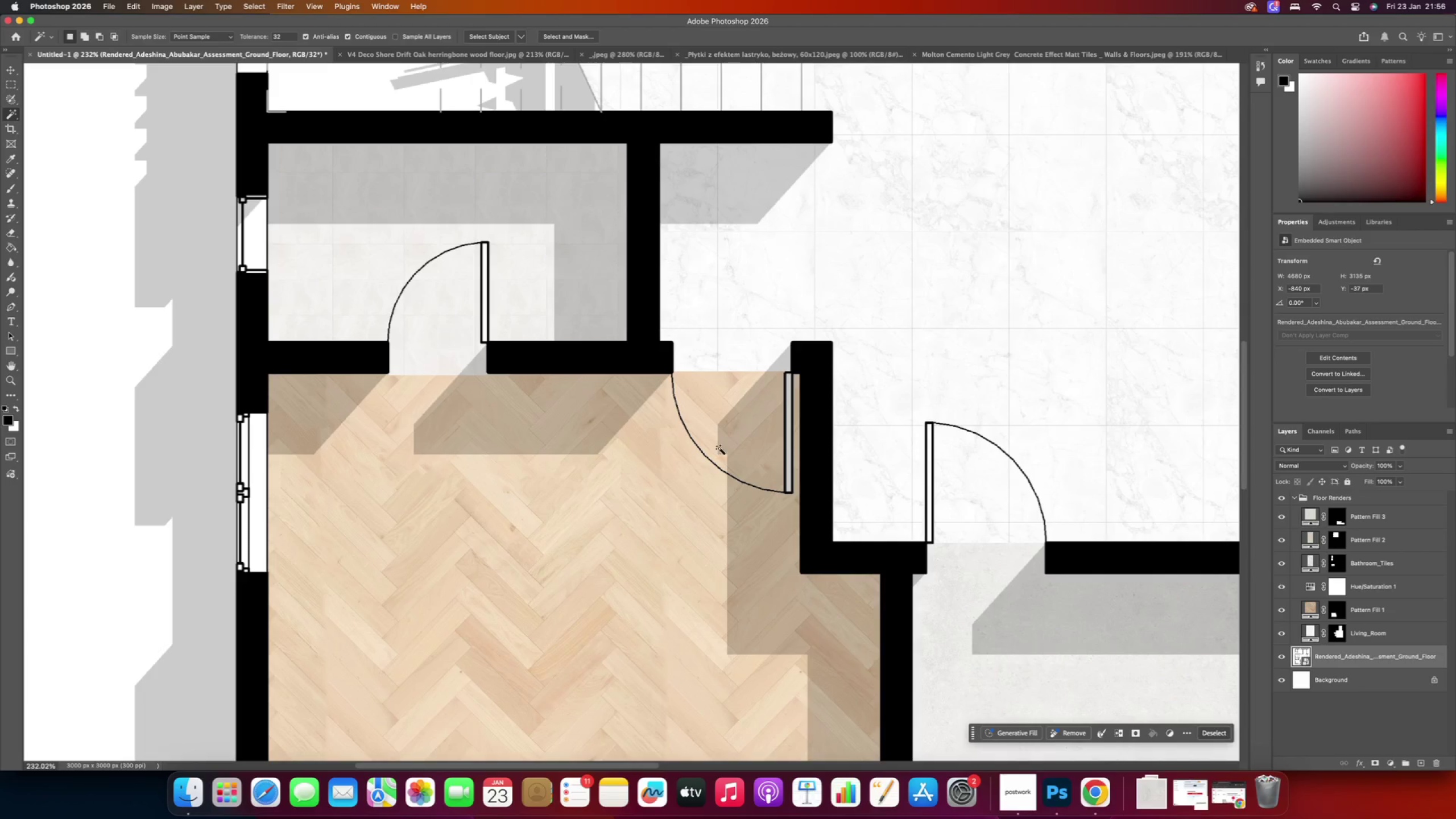 
left_click([10, 73])
 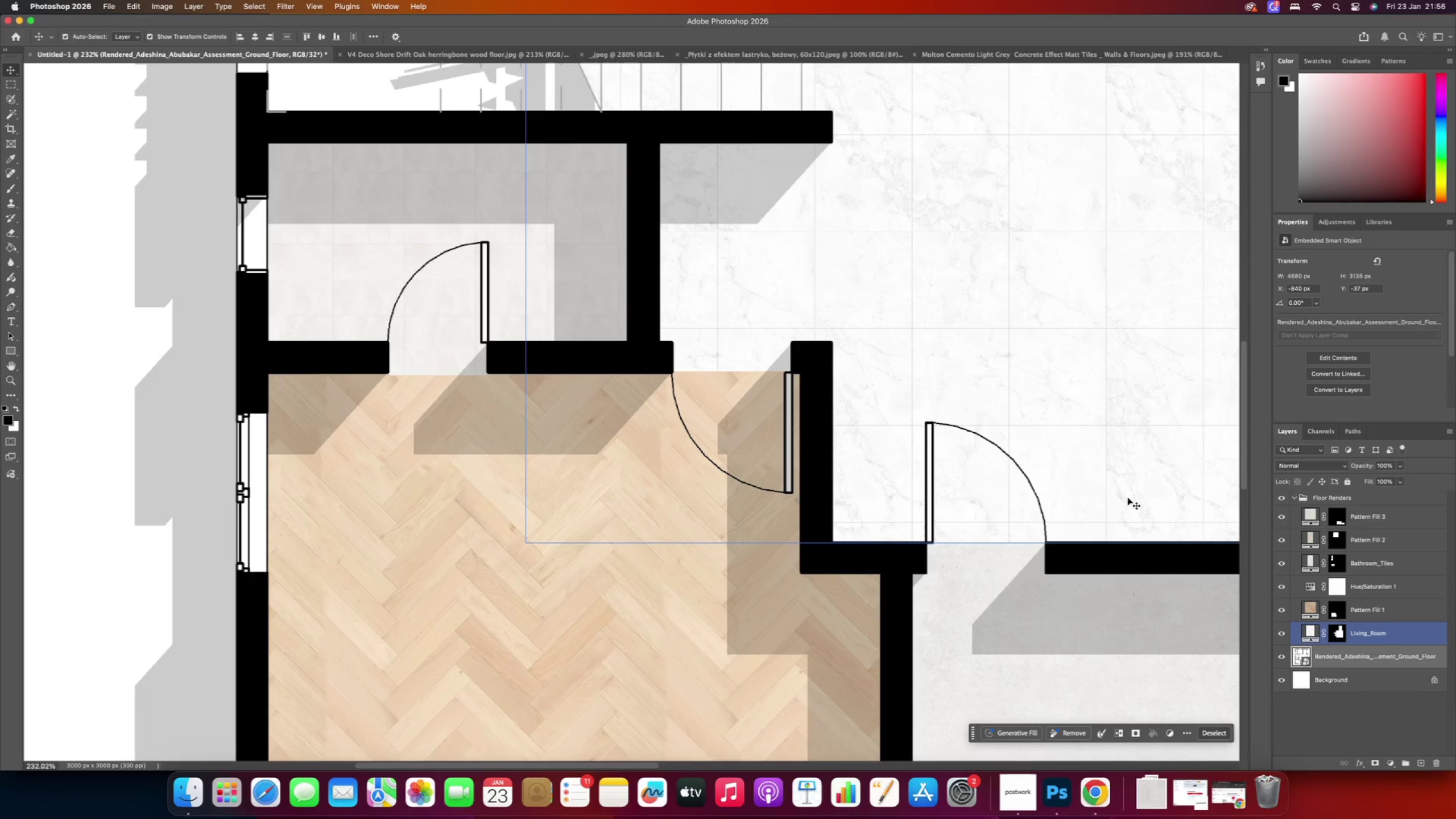 
left_click([1337, 566])
 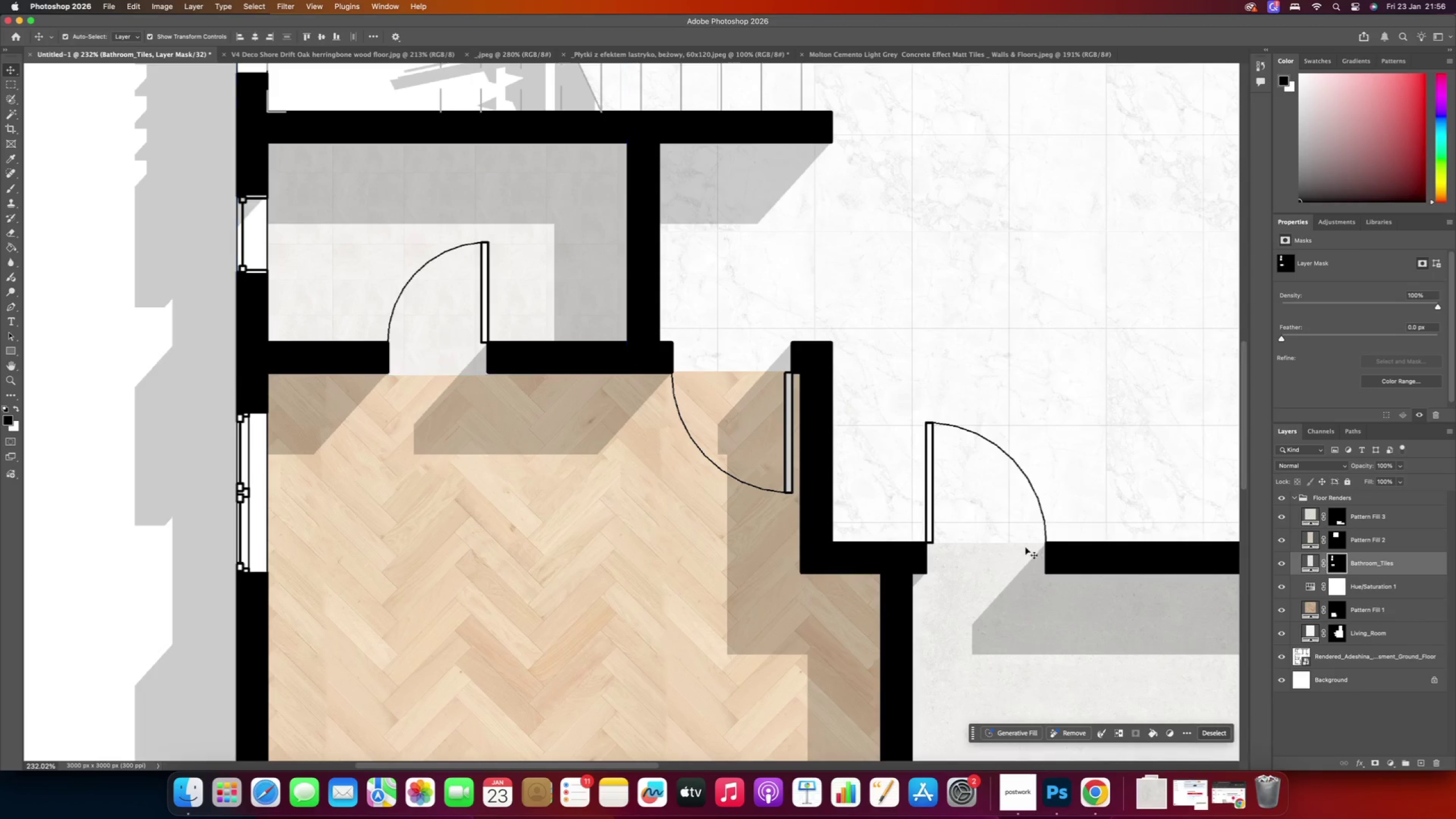 
hold_key(key=AltRight, duration=0.34)
scroll: coordinate [996, 534], scroll_direction: down, amount: 4.0
 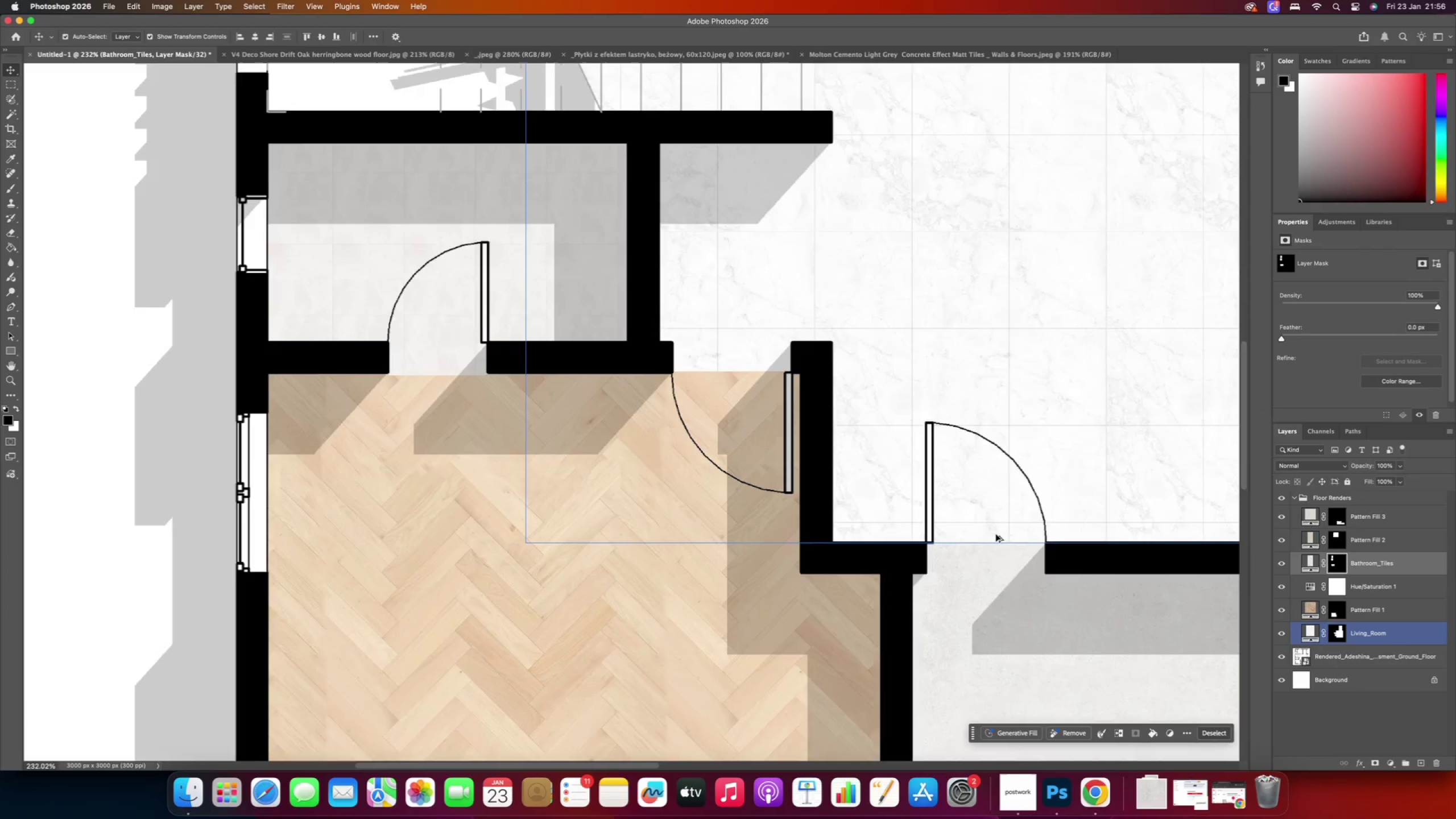 
hold_key(key=Space, duration=1.14)
 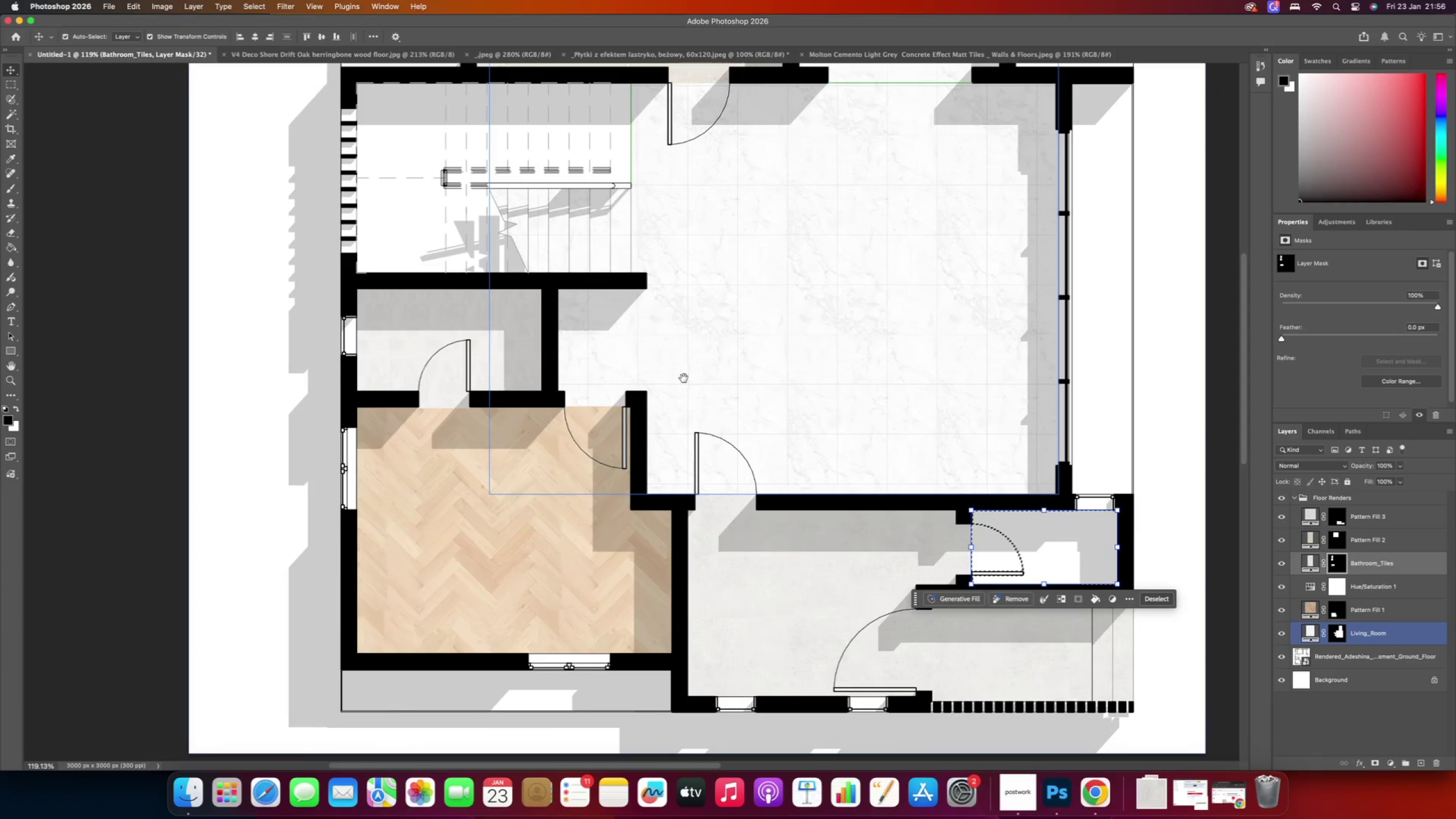 
left_click_drag(start_coordinate=[948, 422], to_coordinate=[683, 378])
 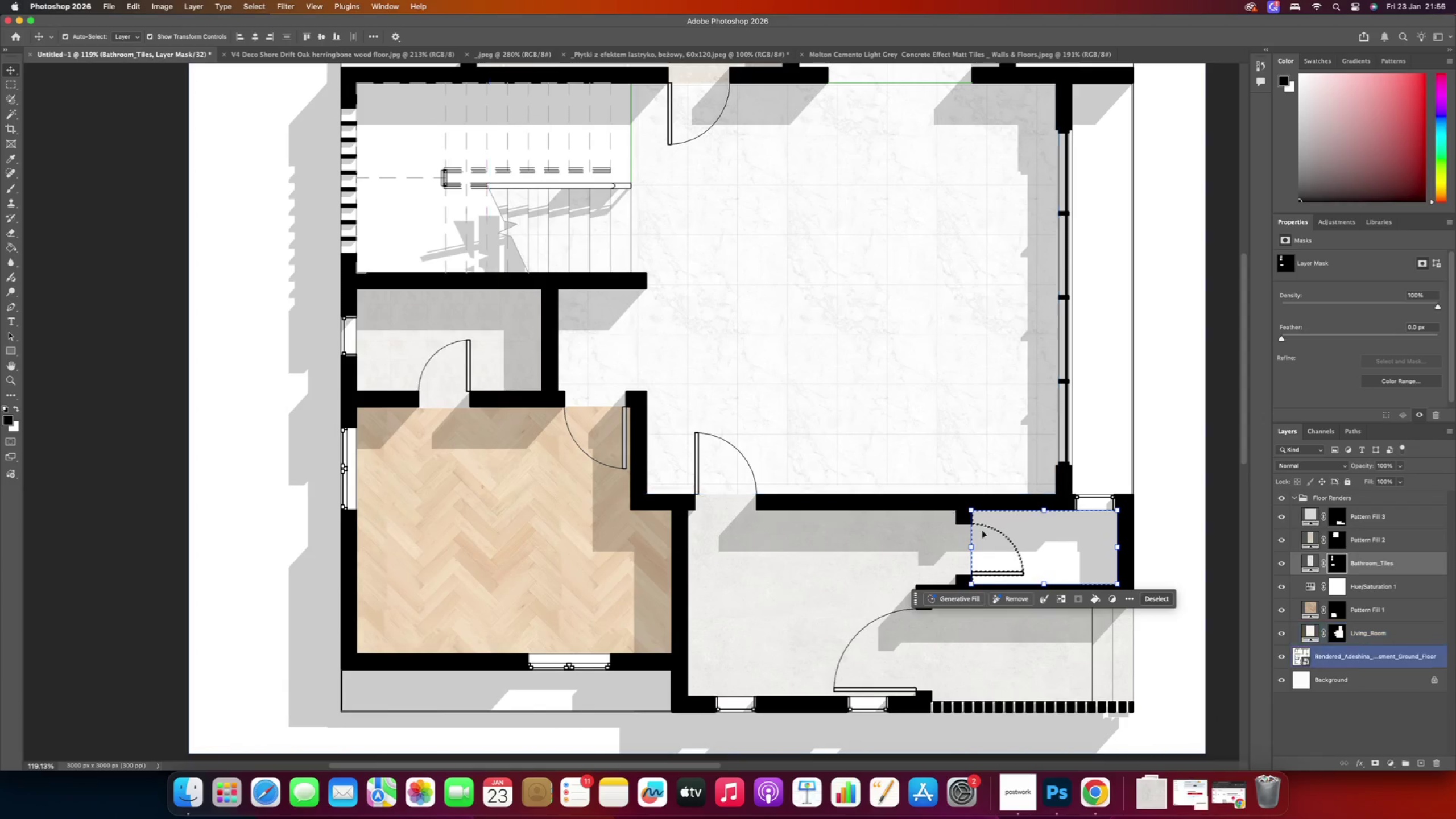 
hold_key(key=AltRight, duration=1.61)
scroll: coordinate [1032, 549], scroll_direction: up, amount: 2.0
 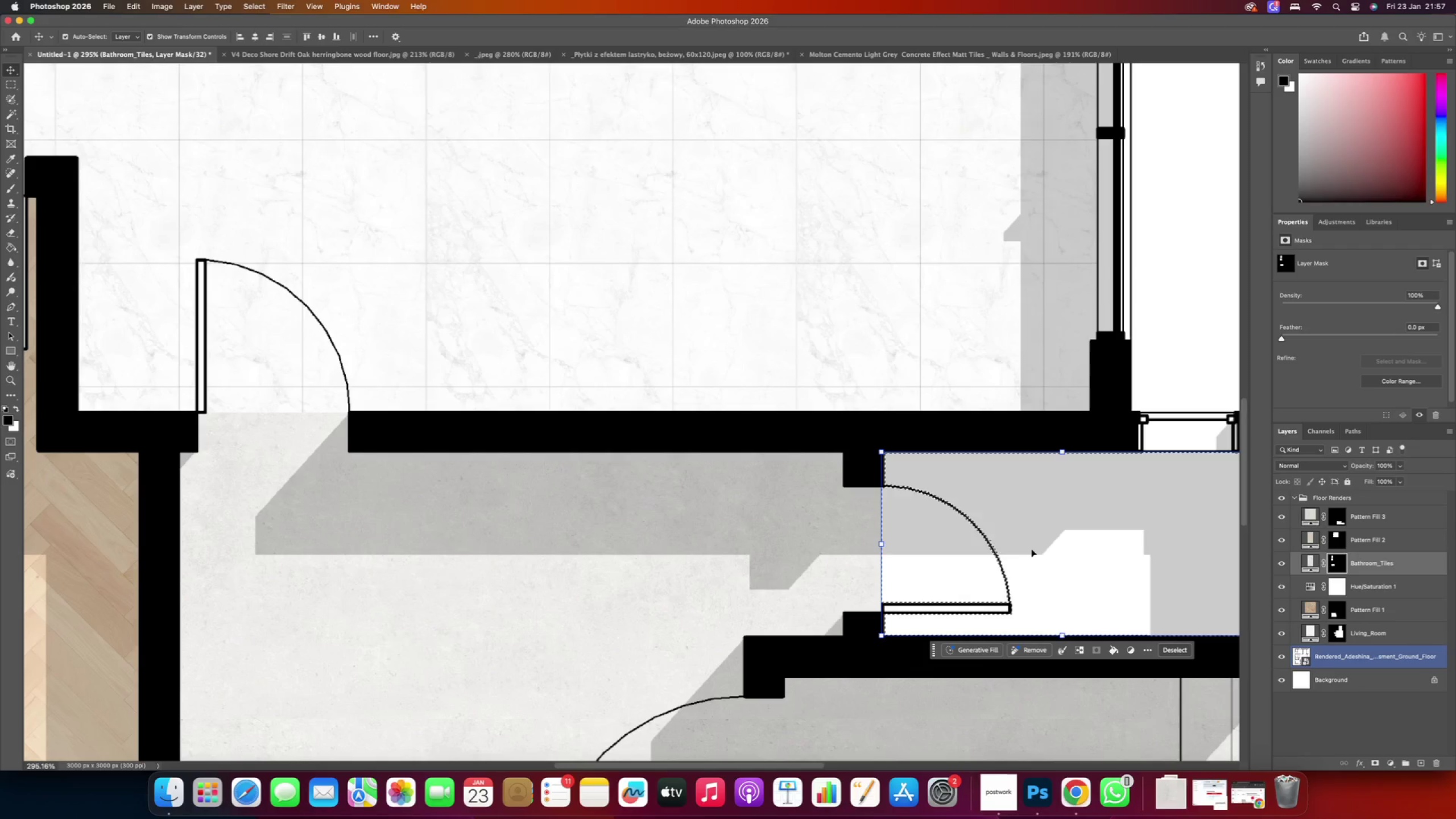 
wait(8.18)
 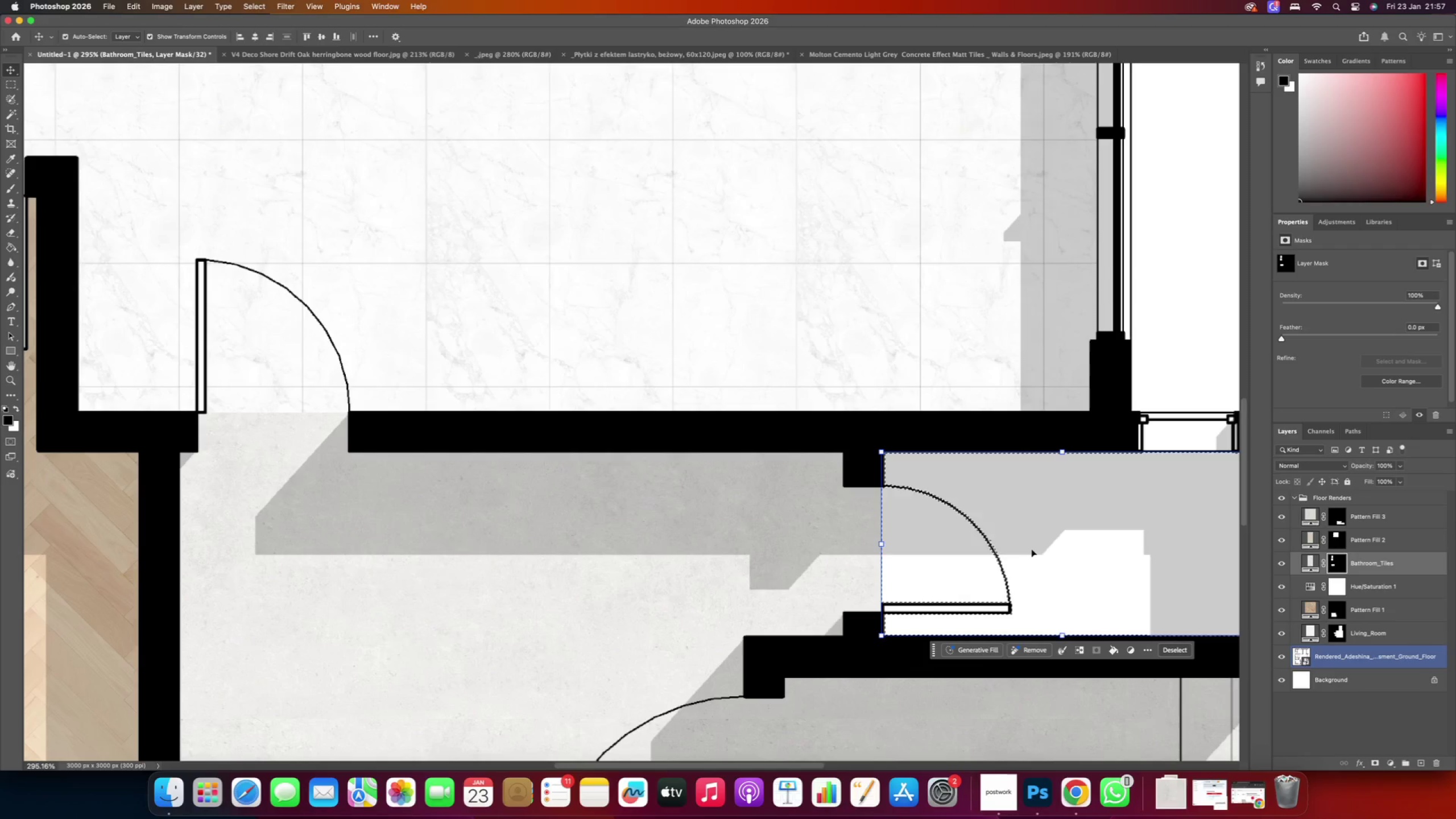 
hold_key(key=Space, duration=0.82)
 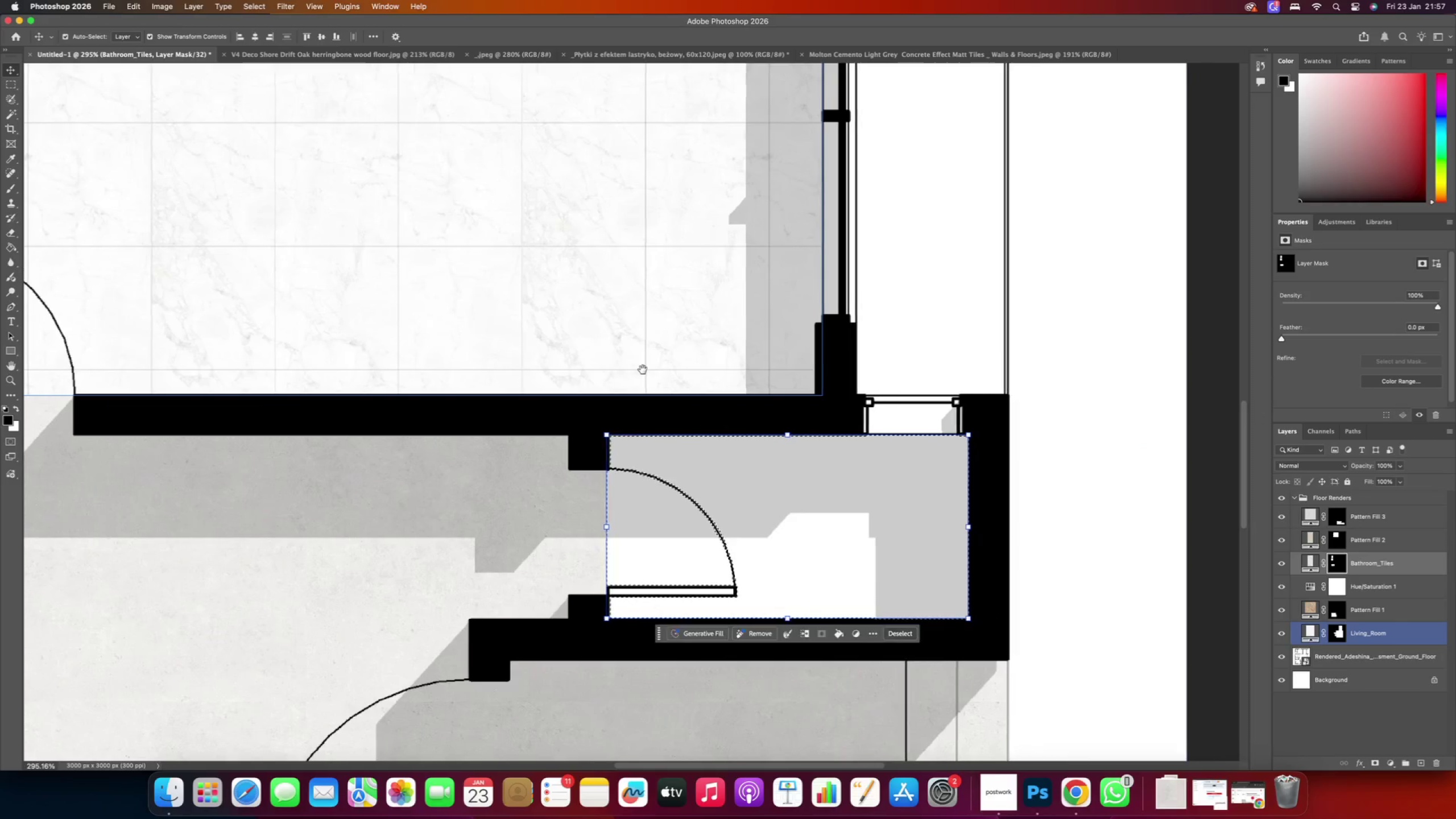 
left_click_drag(start_coordinate=[917, 387], to_coordinate=[643, 370])
 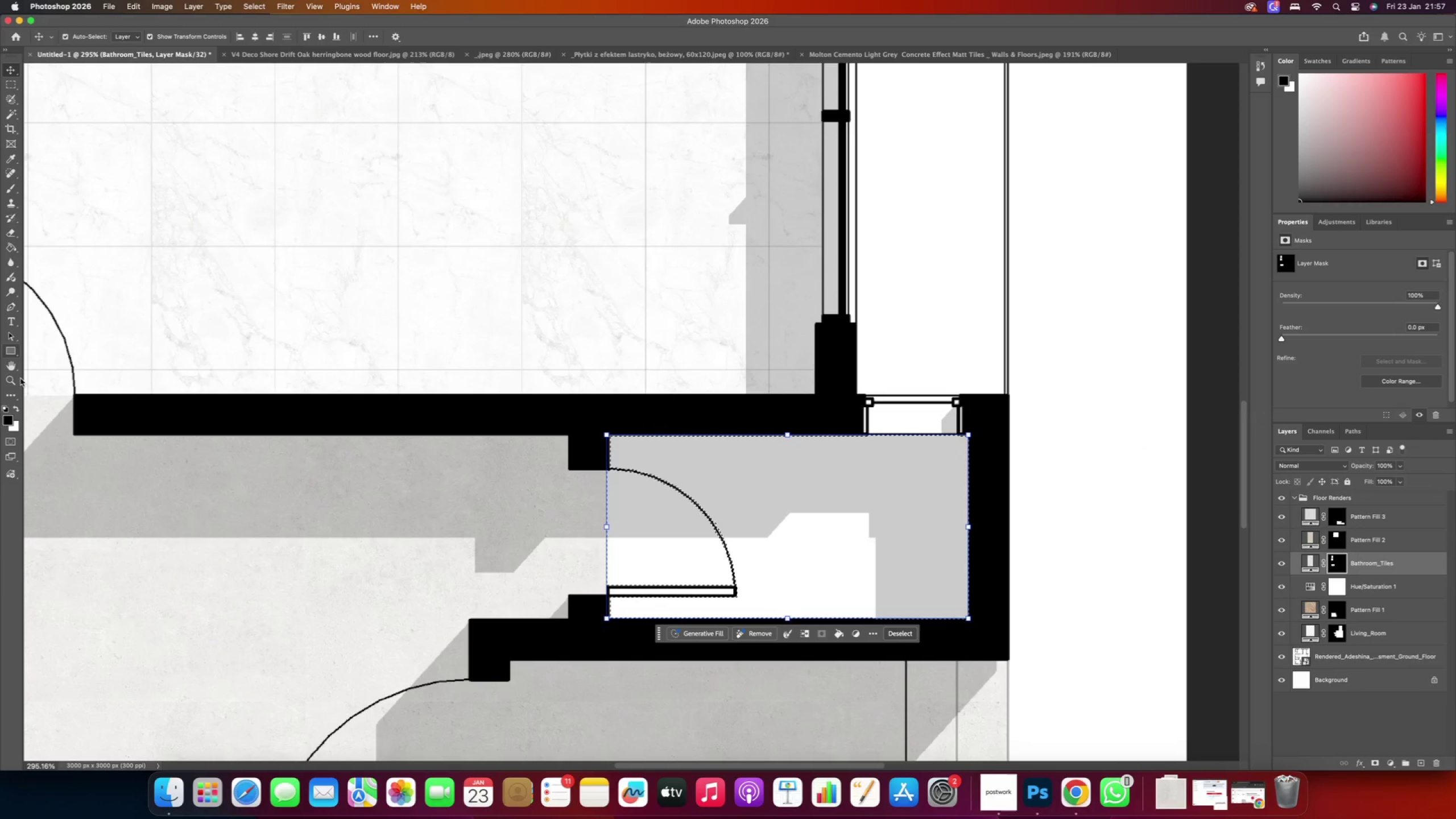 
left_click([15, 408])
 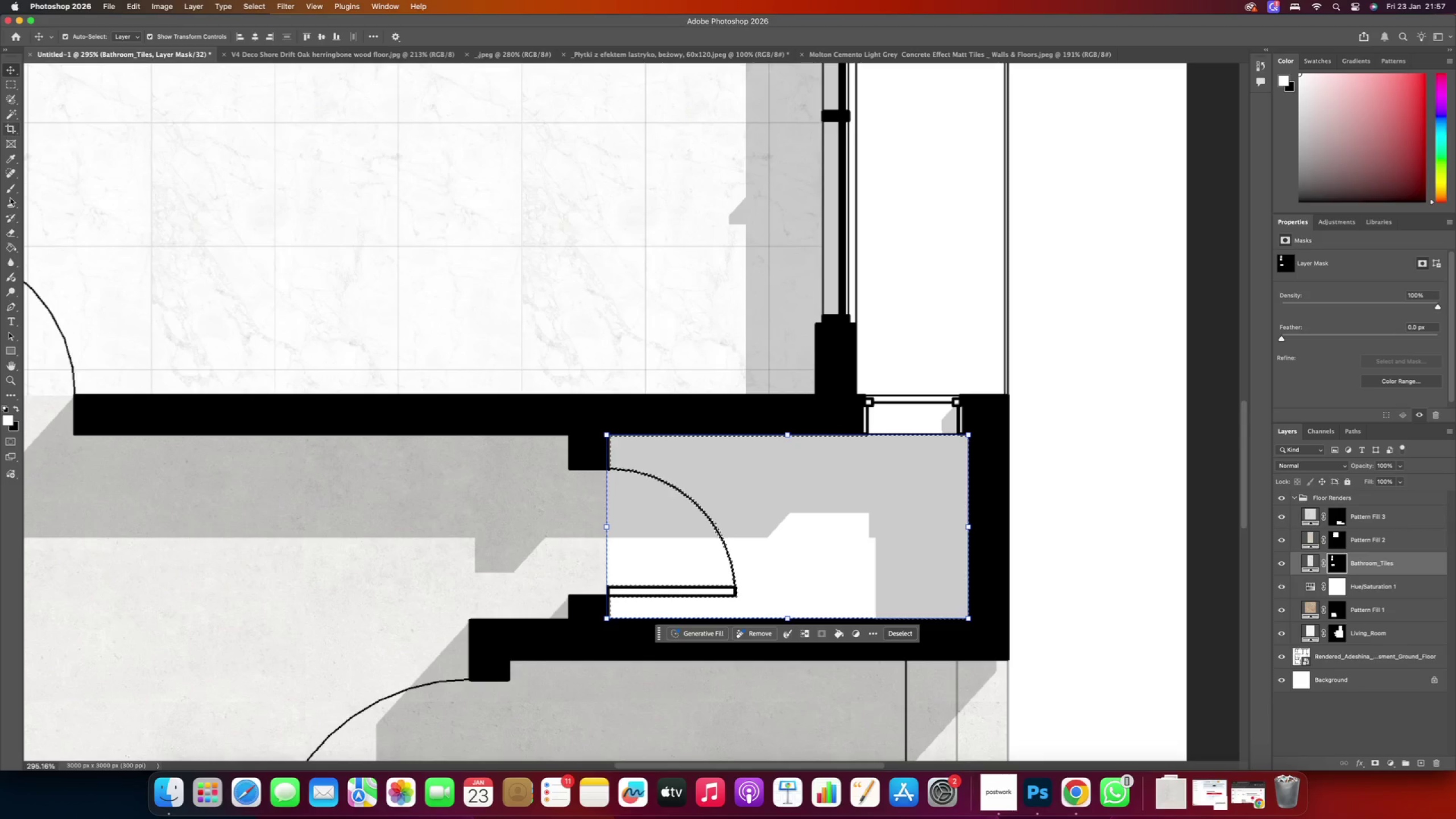 
left_click([11, 248])
 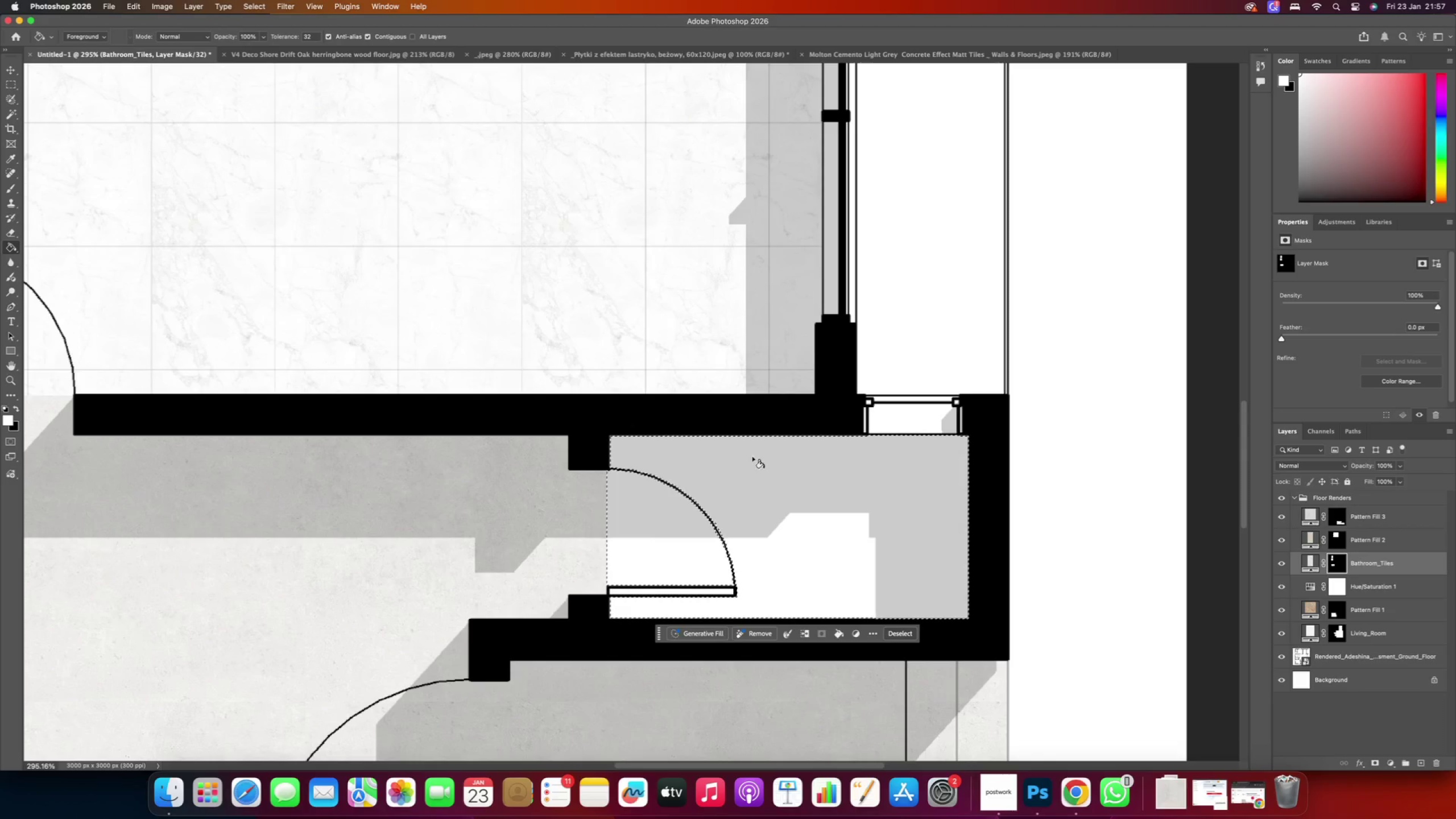 
left_click([806, 482])
 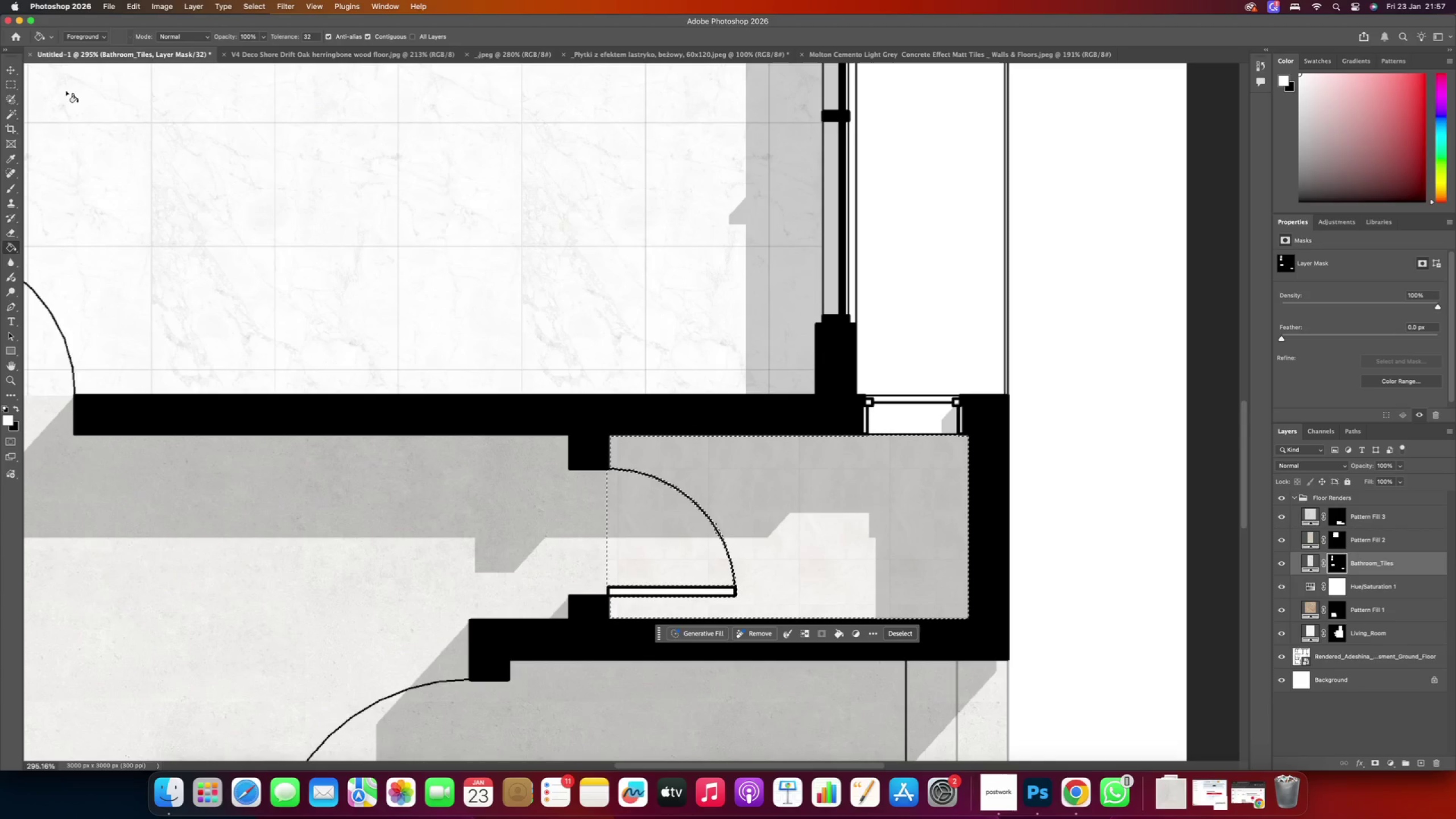 
left_click([15, 70])
 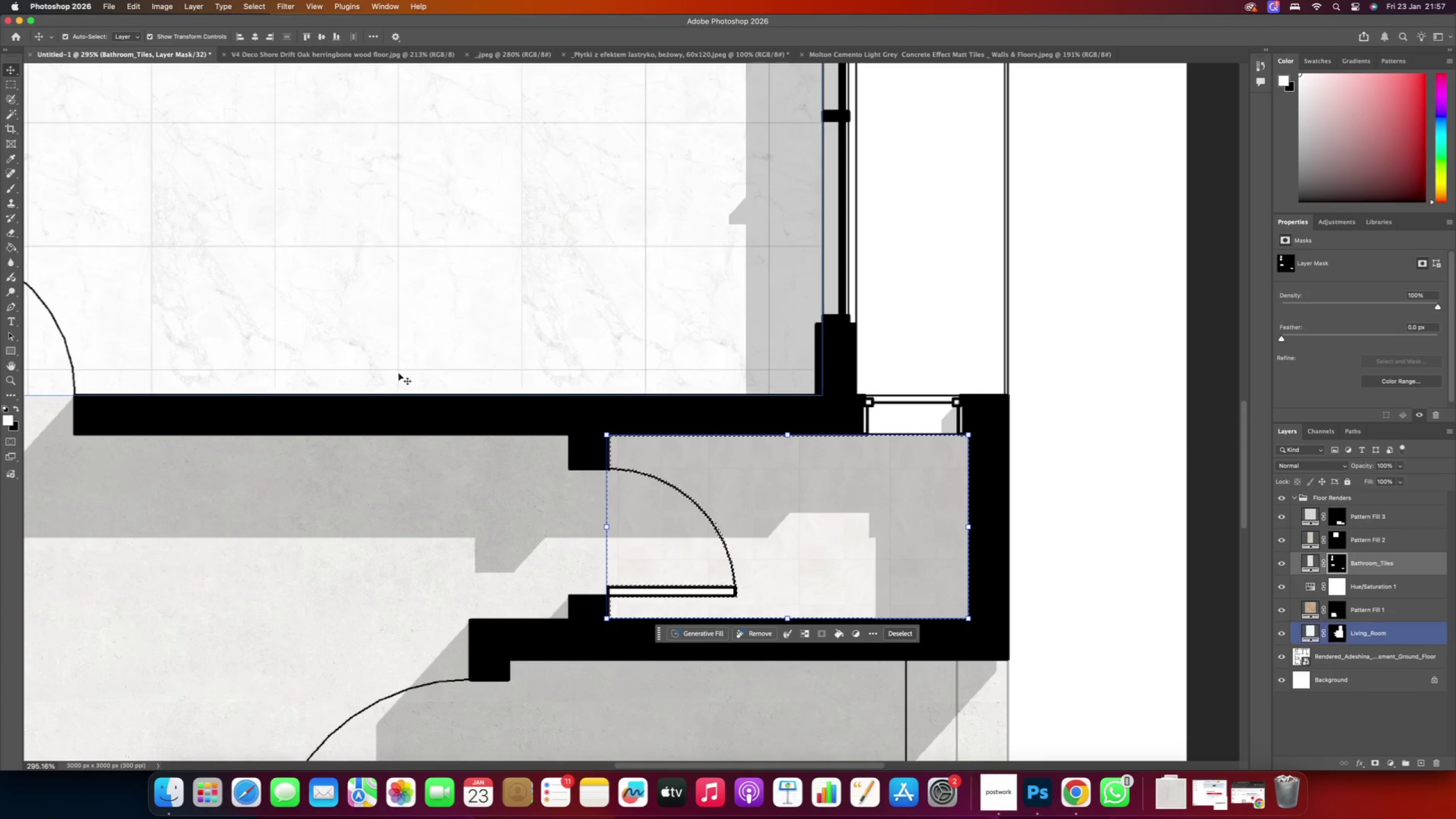 
hold_key(key=AltRight, duration=4.0)
scroll: coordinate [403, 383], scroll_direction: down, amount: 14.0
 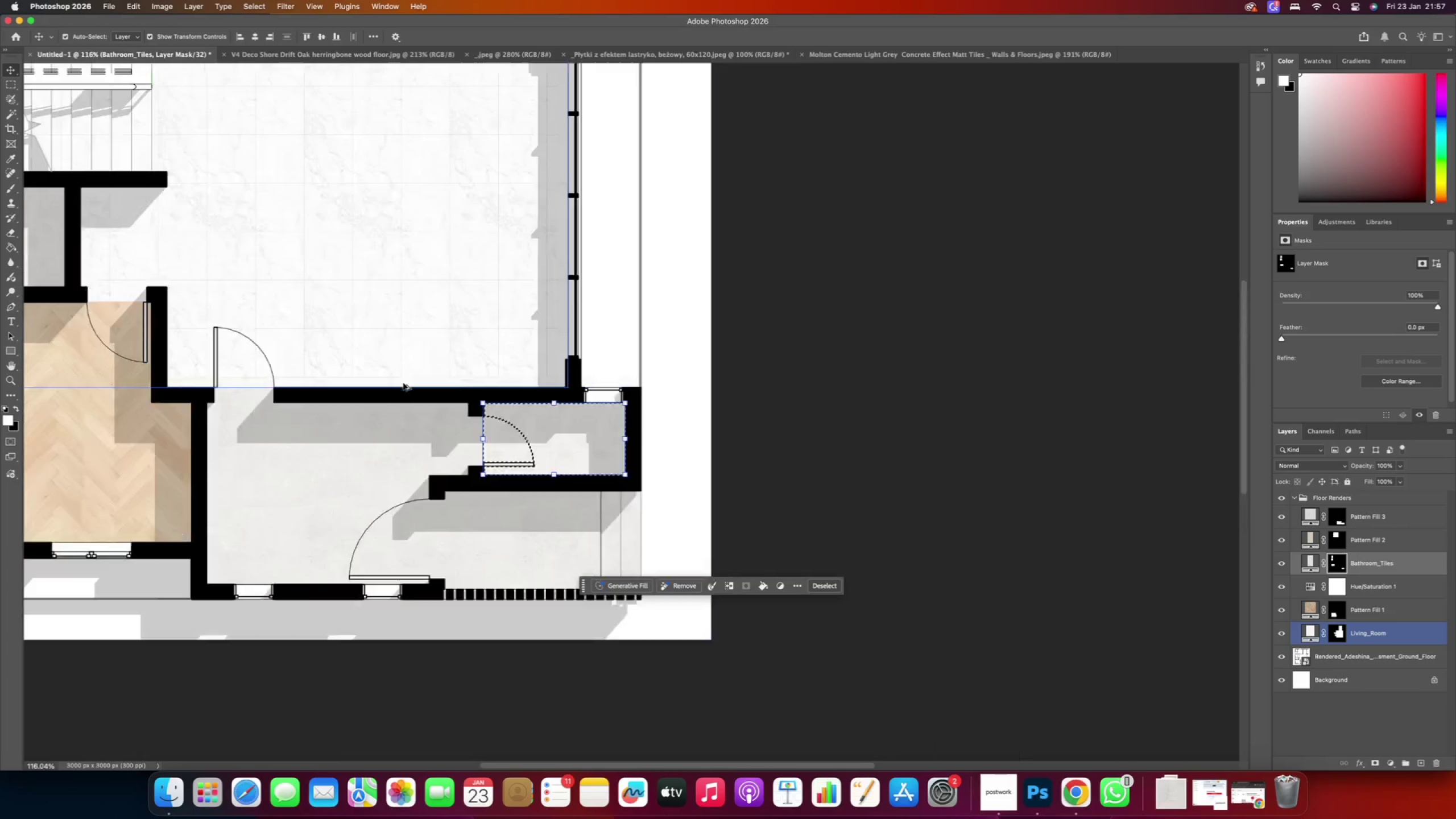 
scroll: coordinate [362, 370], scroll_direction: up, amount: 5.0
 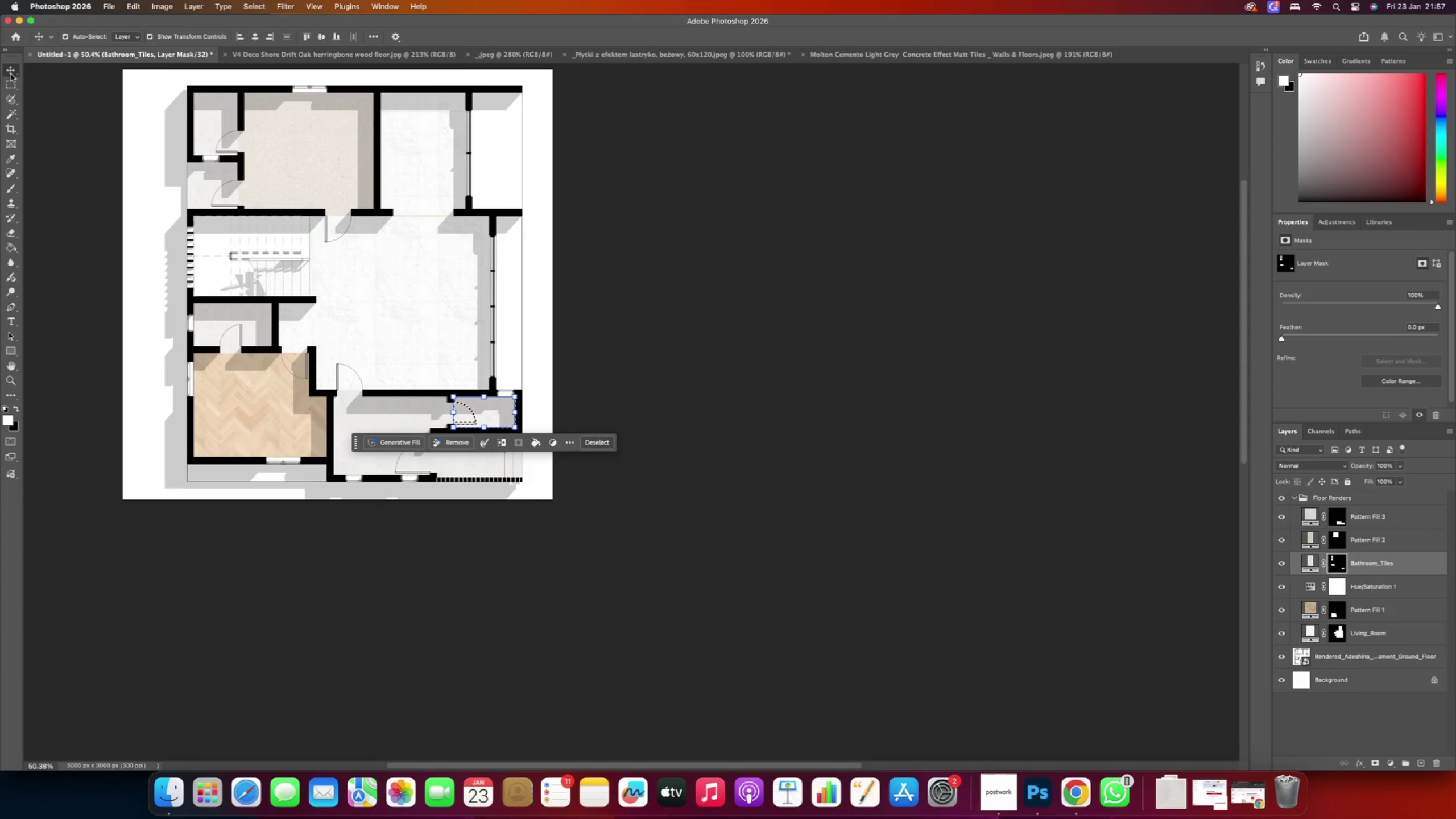 
double_click([85, 135])
 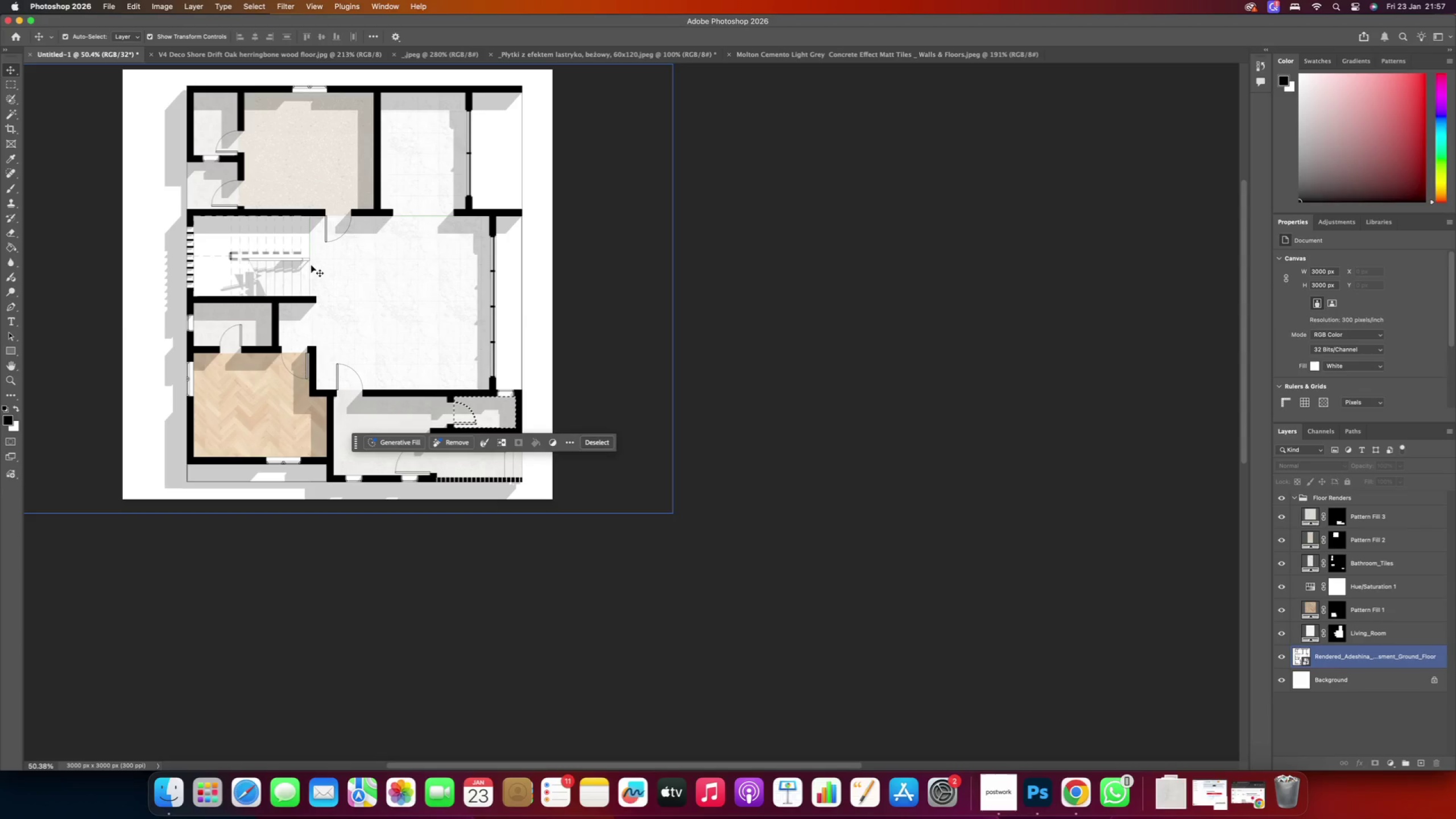 
left_click([715, 232])
 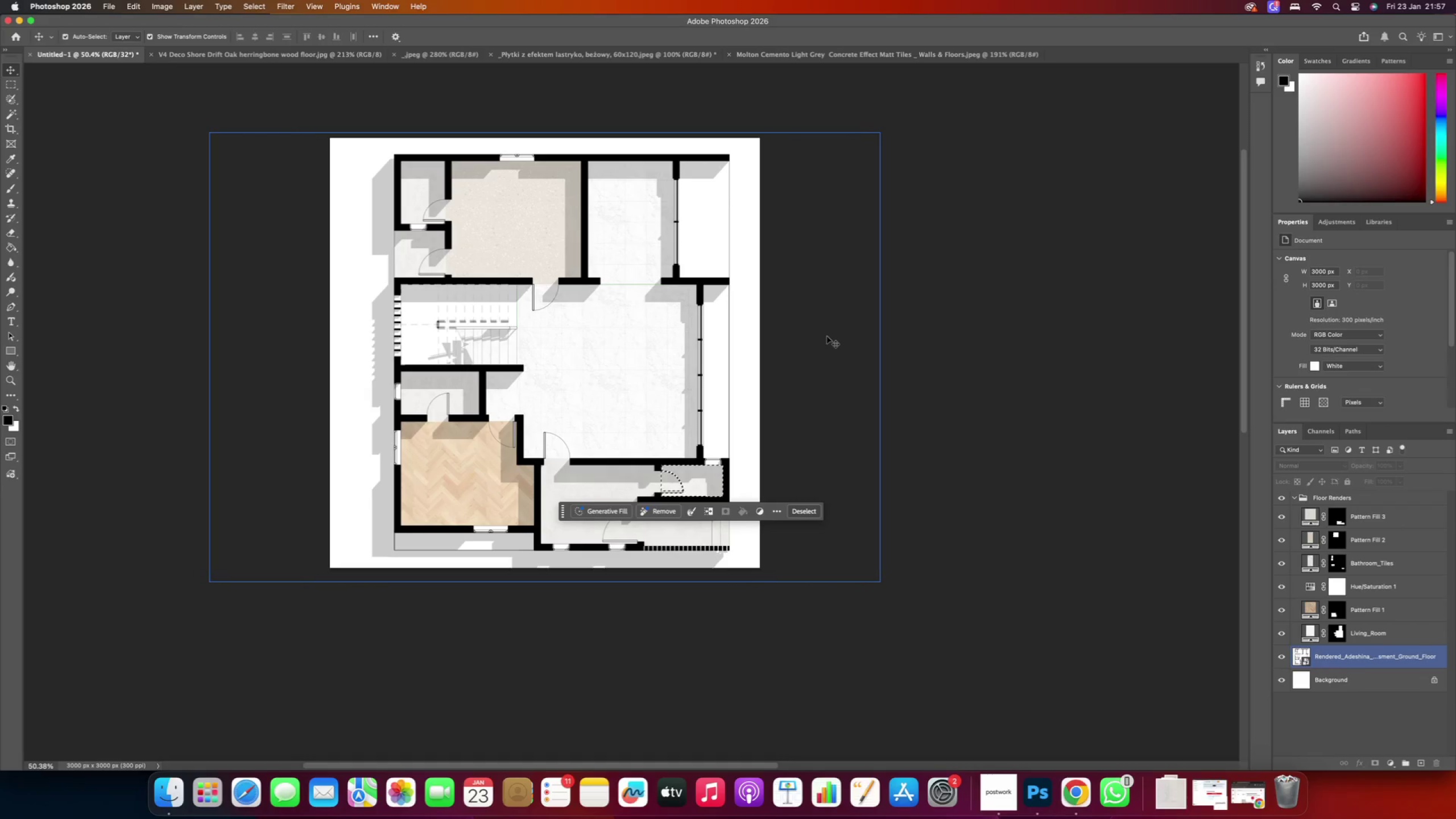 
hold_key(key=Space, duration=1.15)
 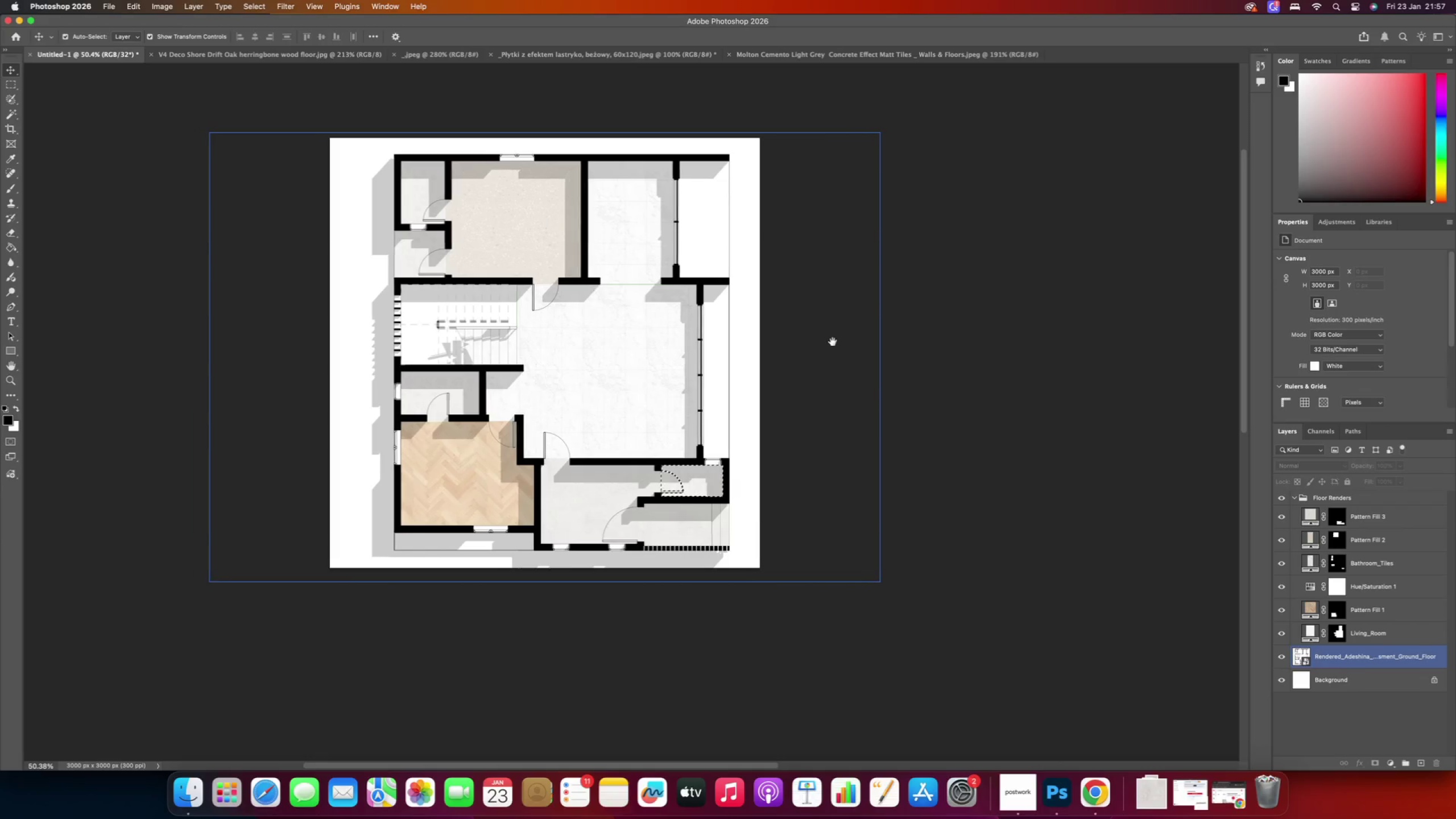 
left_click_drag(start_coordinate=[626, 274], to_coordinate=[833, 342])
 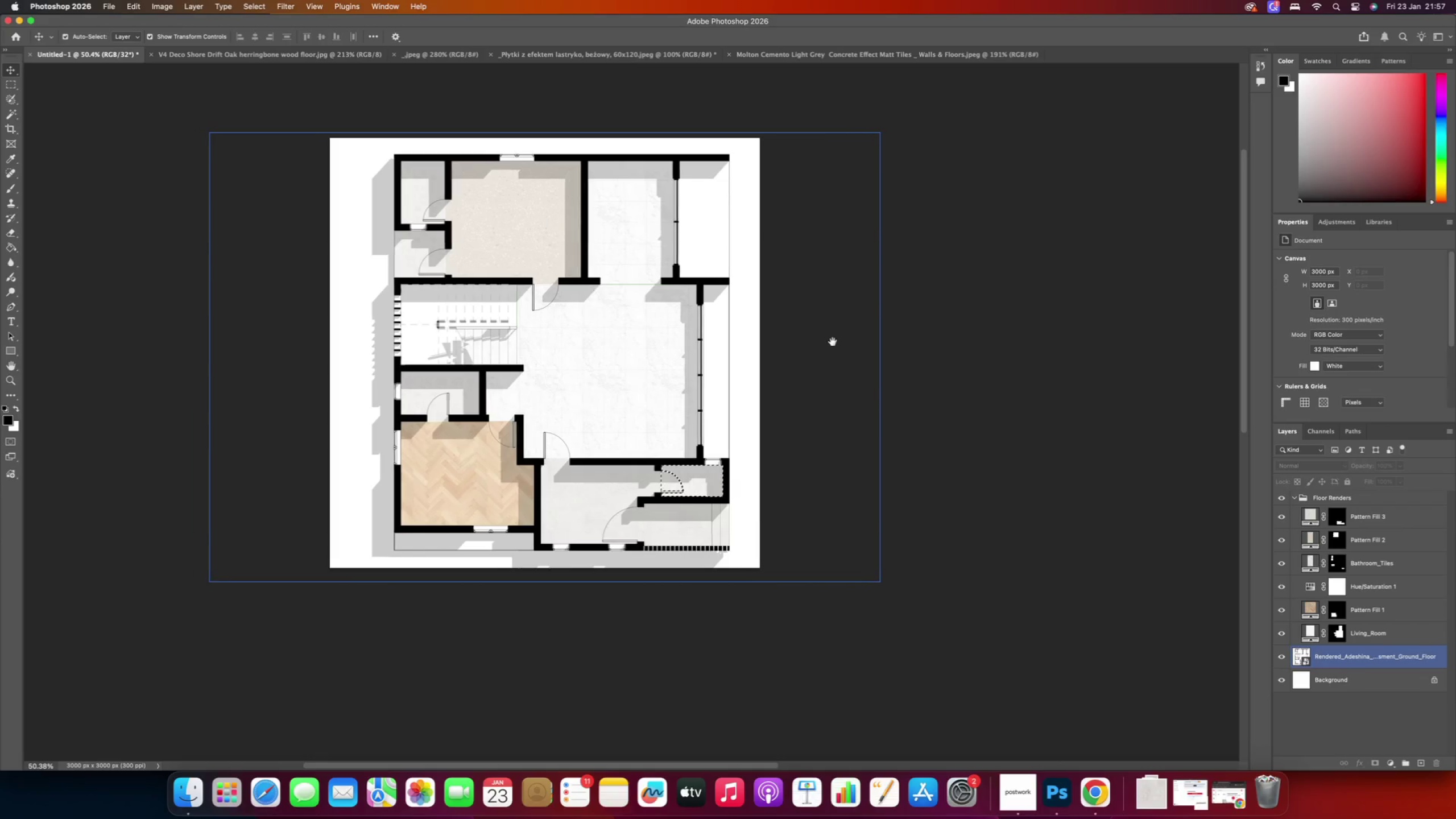 
hold_key(key=AltRight, duration=1.25)
scroll: coordinate [639, 284], scroll_direction: up, amount: 3.0
 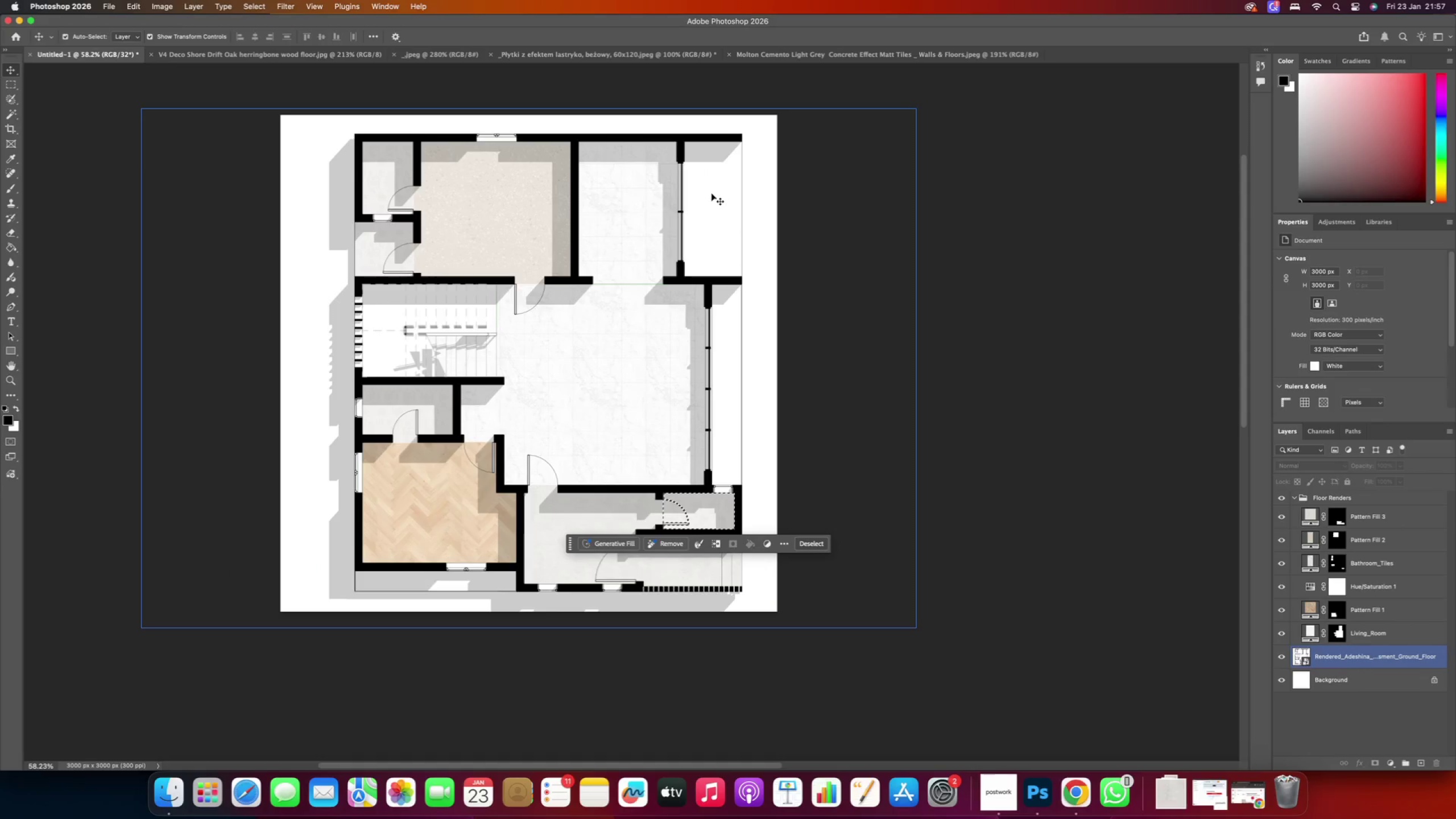 
key(Alt+AltRight)
 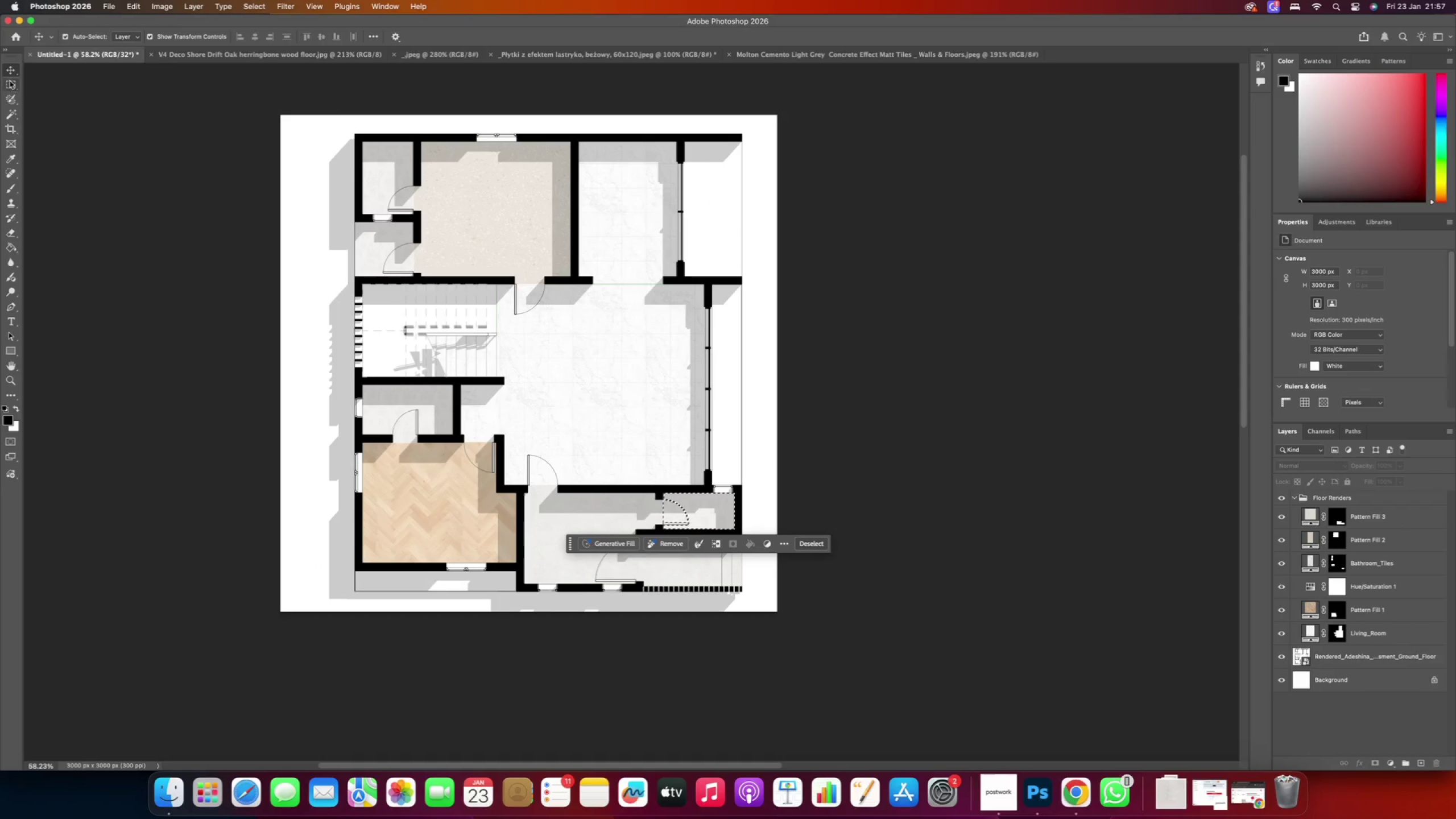 
left_click([10, 81])
 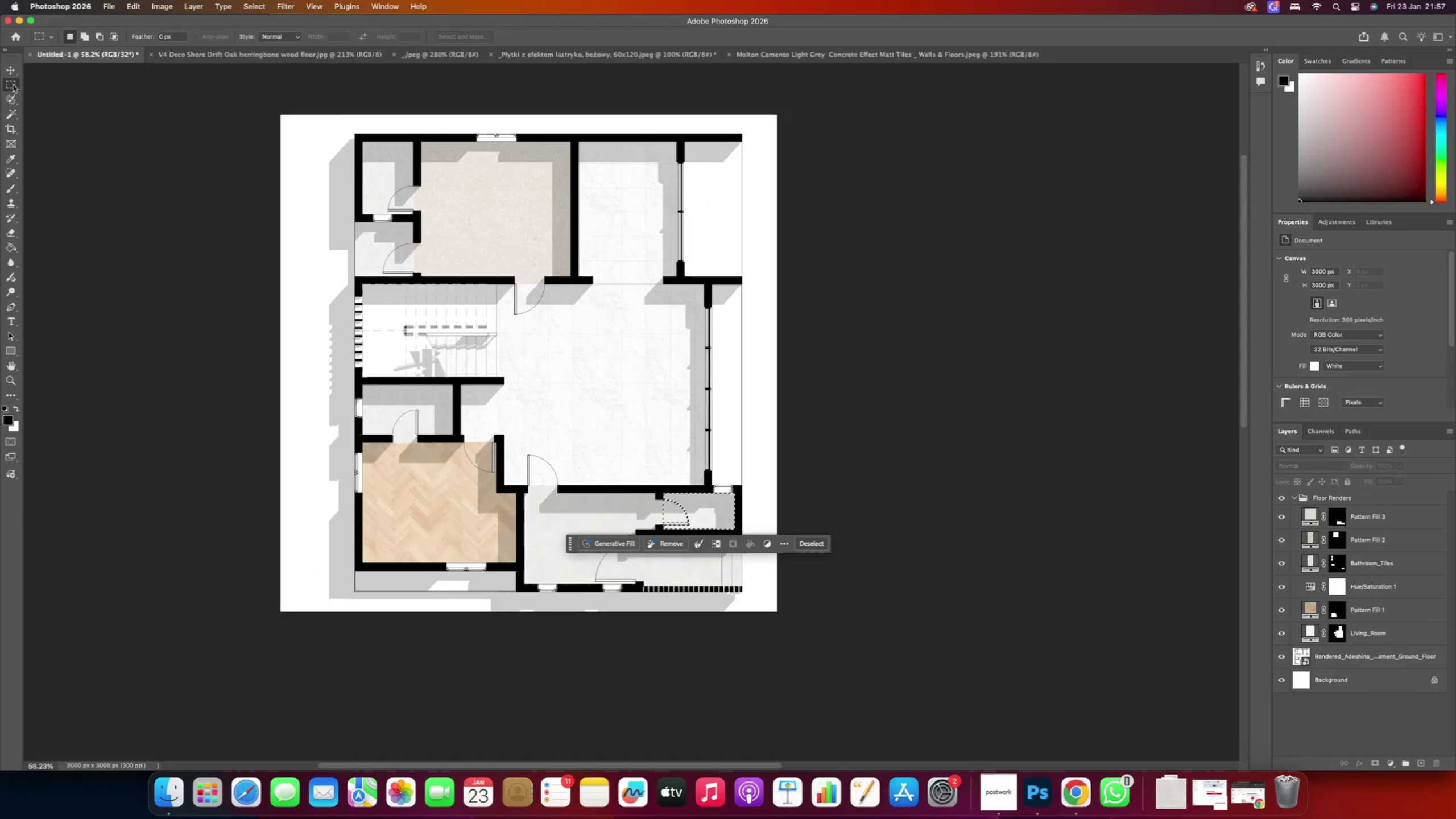 
hold_key(key=AltRight, duration=0.6)
scroll: coordinate [697, 511], scroll_direction: up, amount: 7.0
 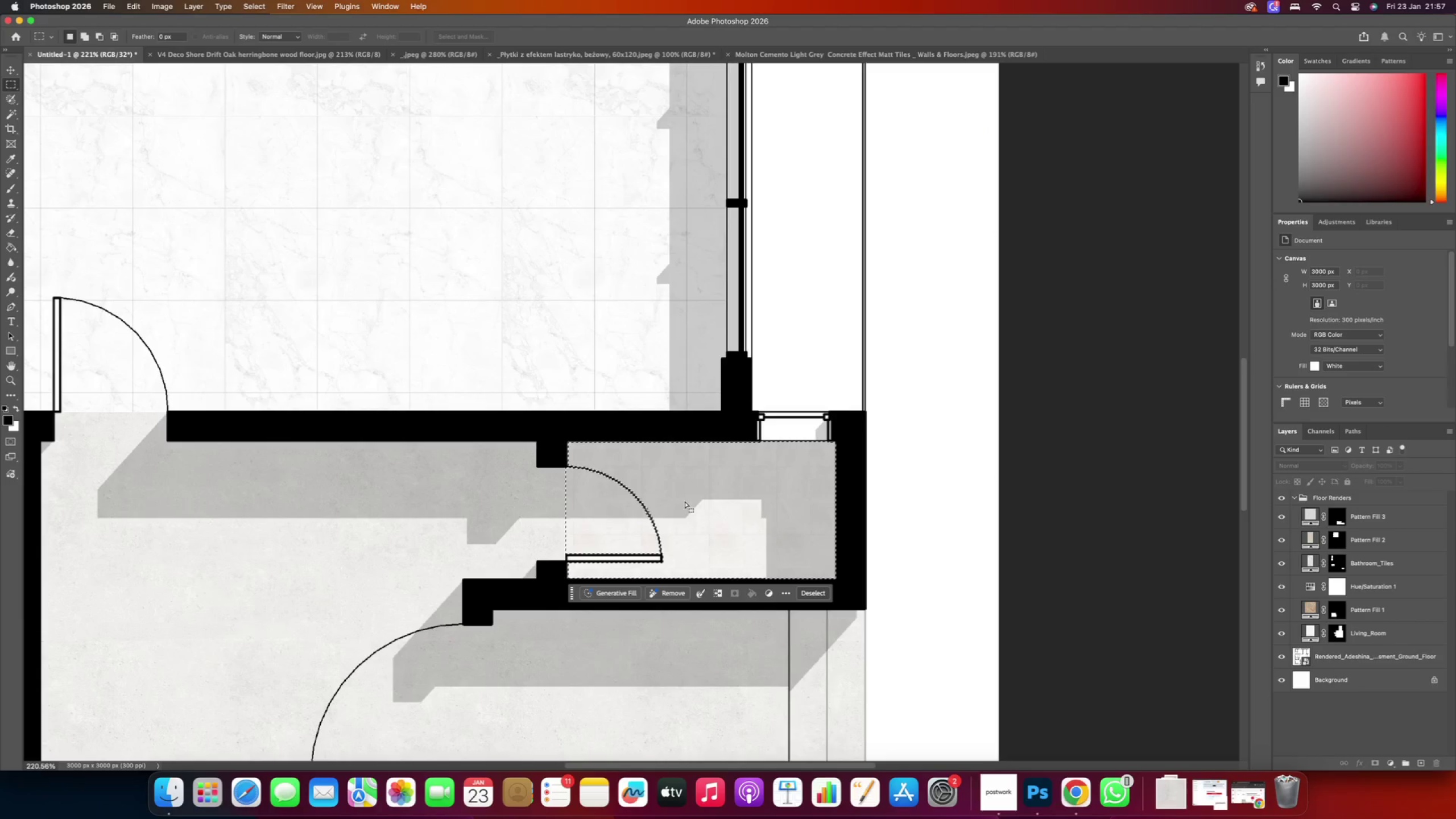 
right_click([669, 491])
 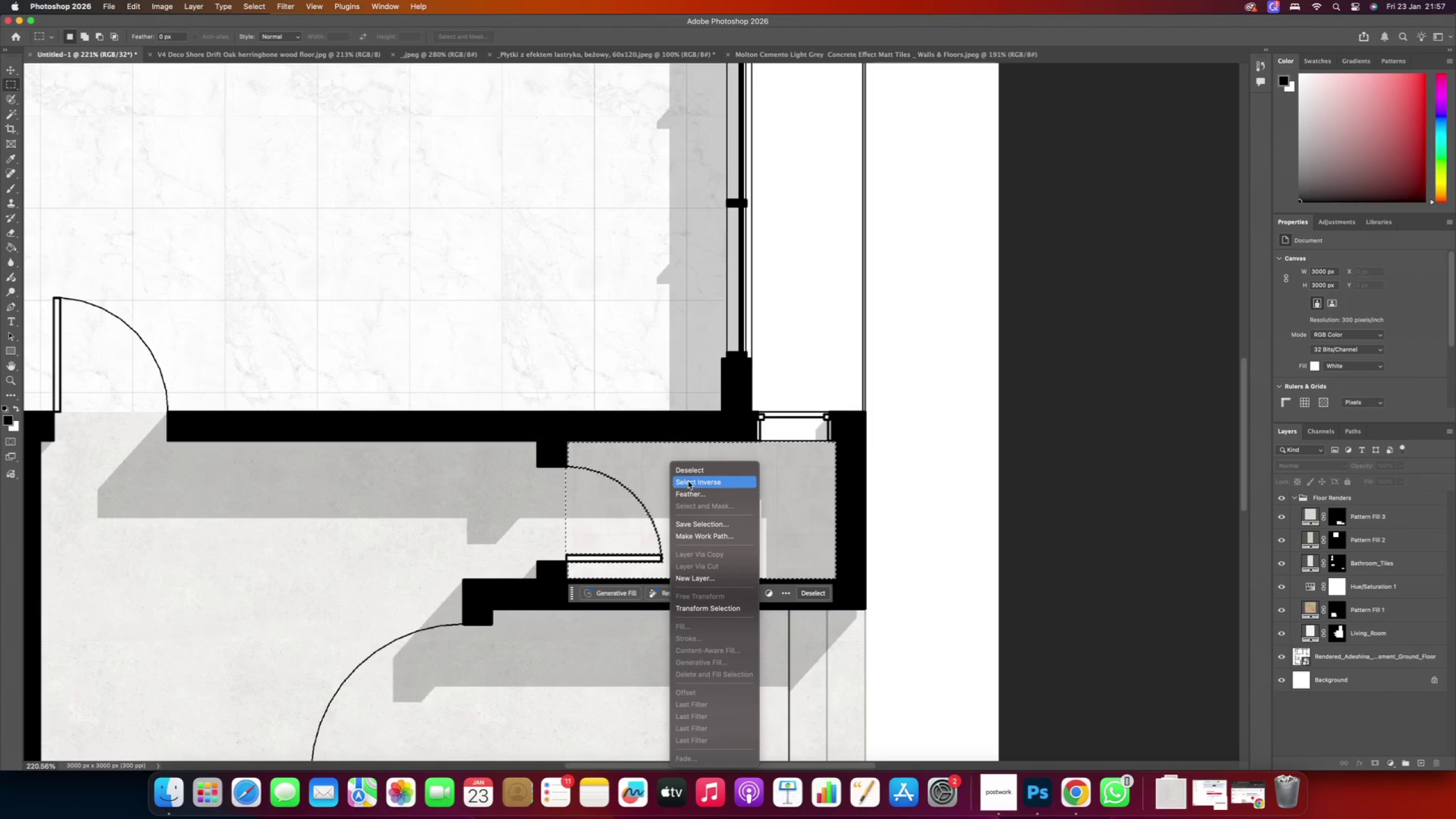 
left_click([690, 473])
 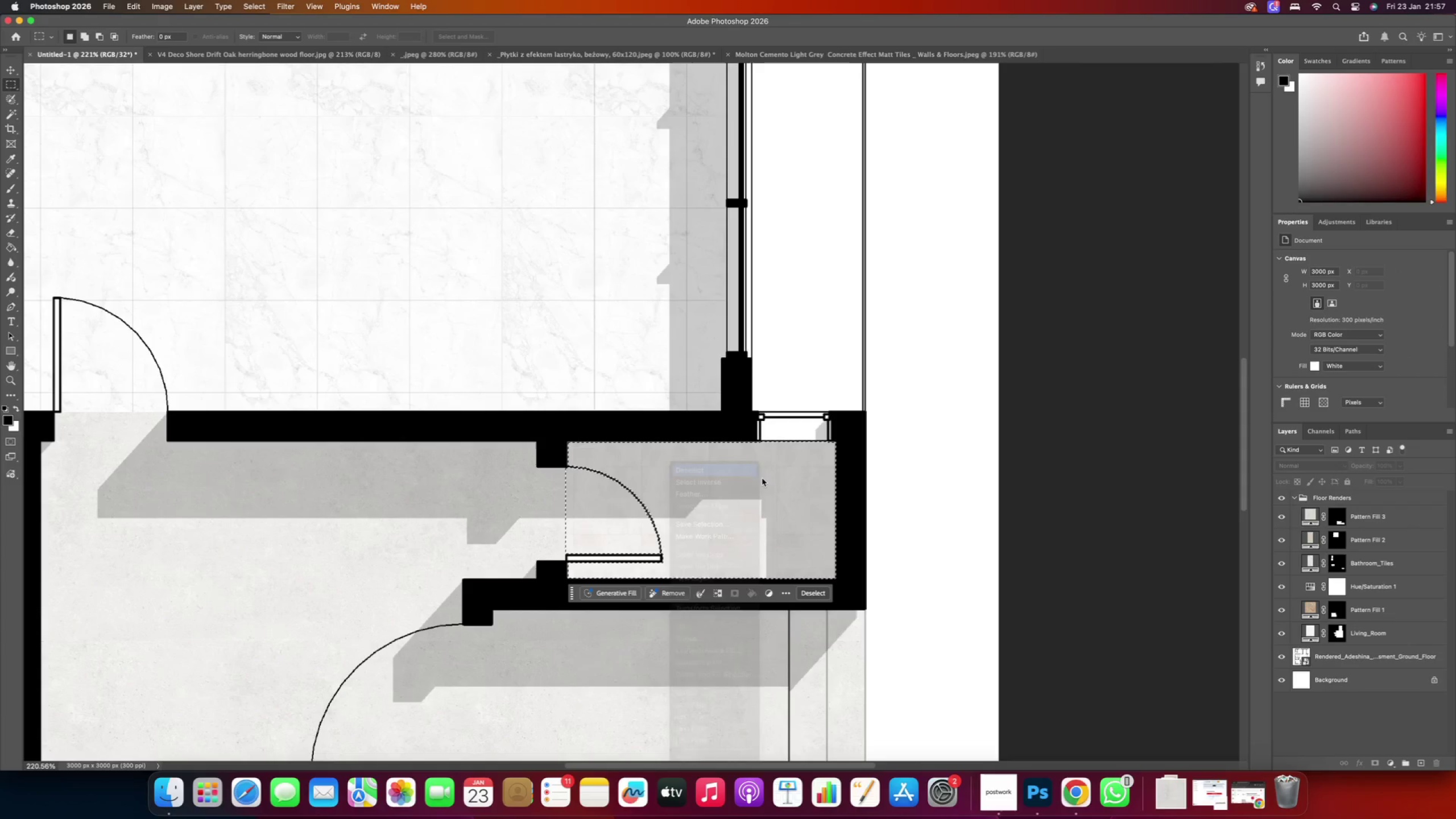 
hold_key(key=AltRight, duration=0.9)
scroll: coordinate [768, 475], scroll_direction: down, amount: 4.0
 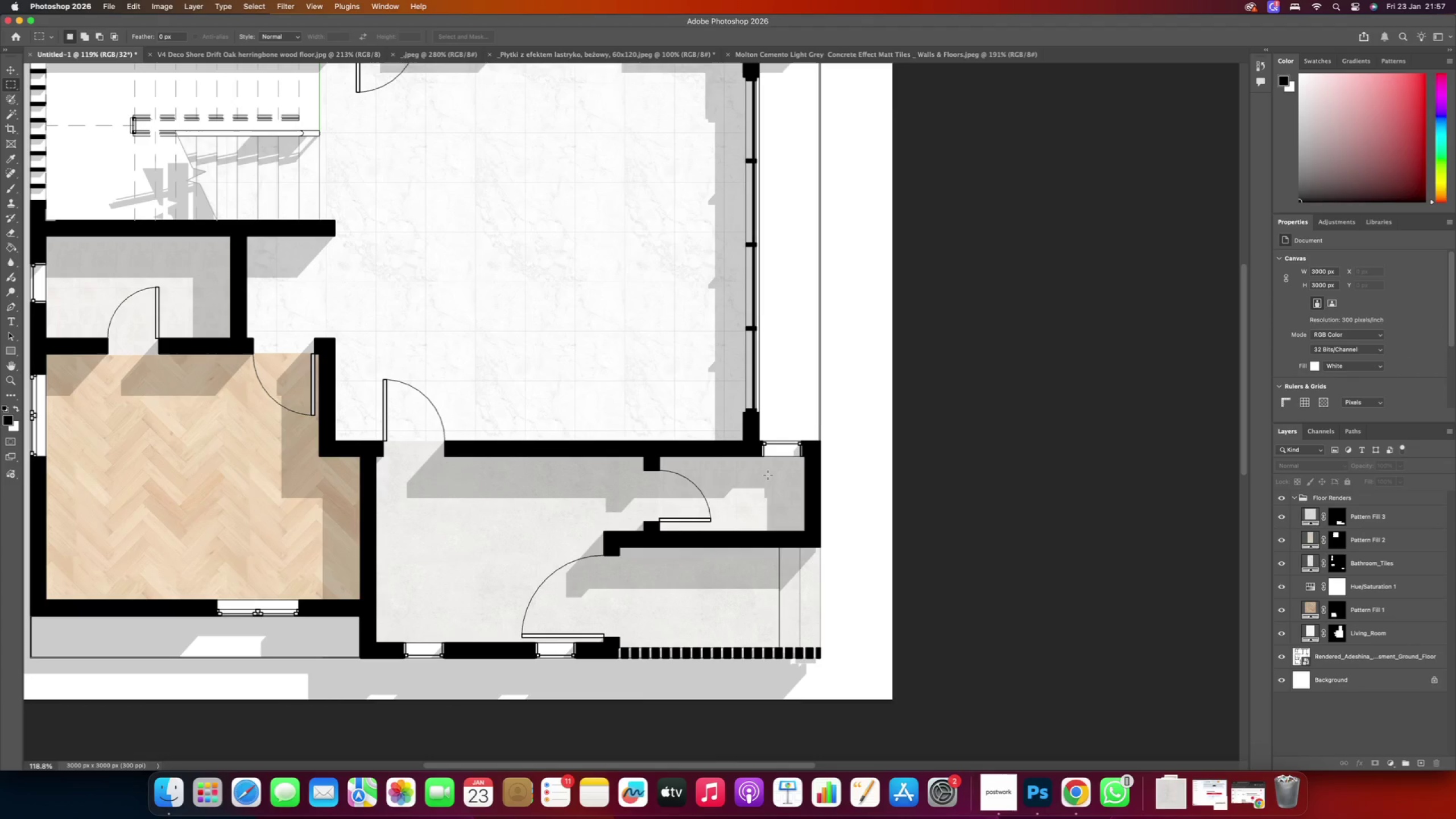 
hold_key(key=AltRight, duration=0.46)
scroll: coordinate [768, 475], scroll_direction: down, amount: 2.0
 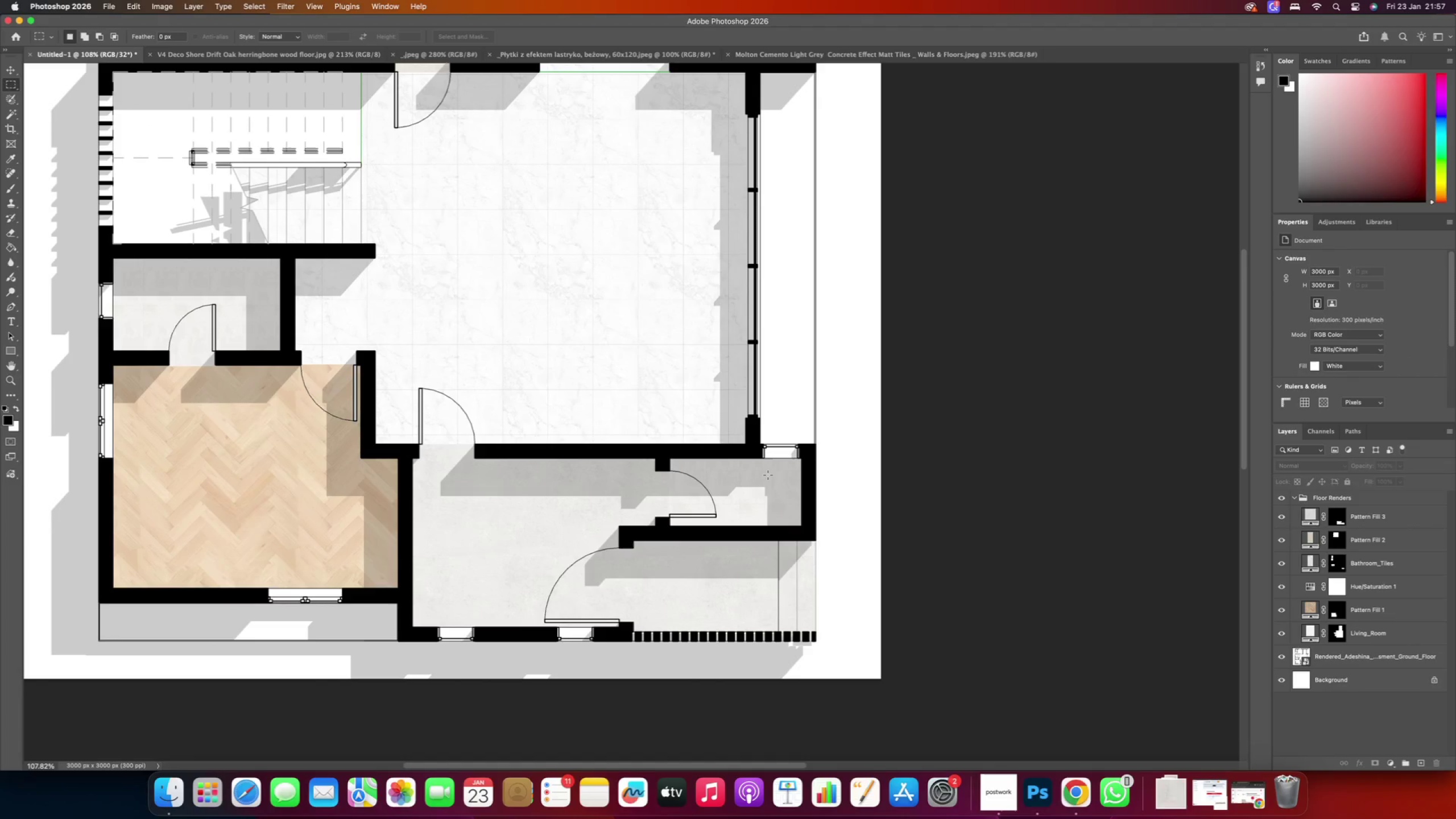 
scroll: coordinate [767, 471], scroll_direction: up, amount: 28.0
 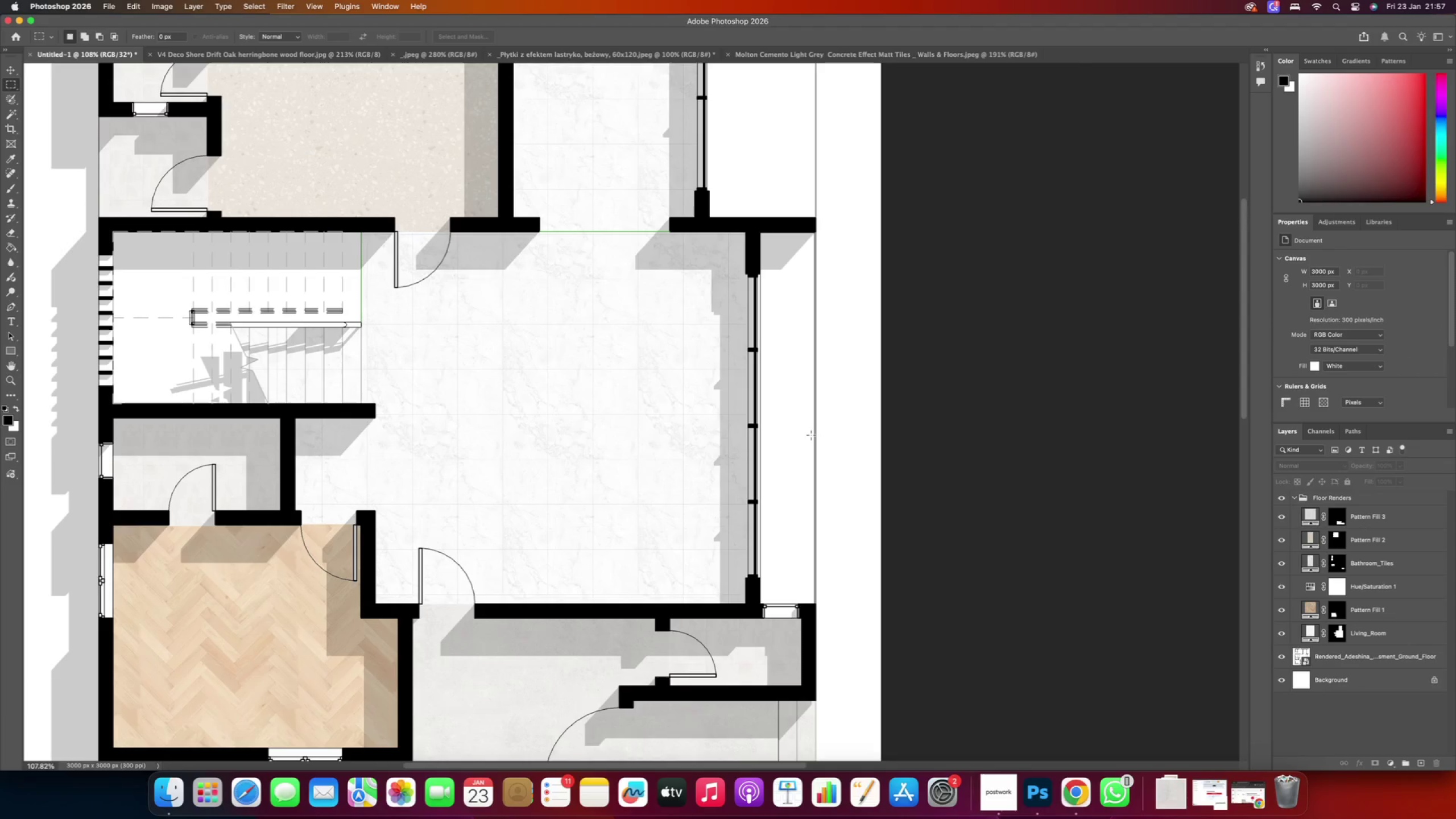 
hold_key(key=AltRight, duration=1.36)
scroll: coordinate [770, 350], scroll_direction: up, amount: 7.0
 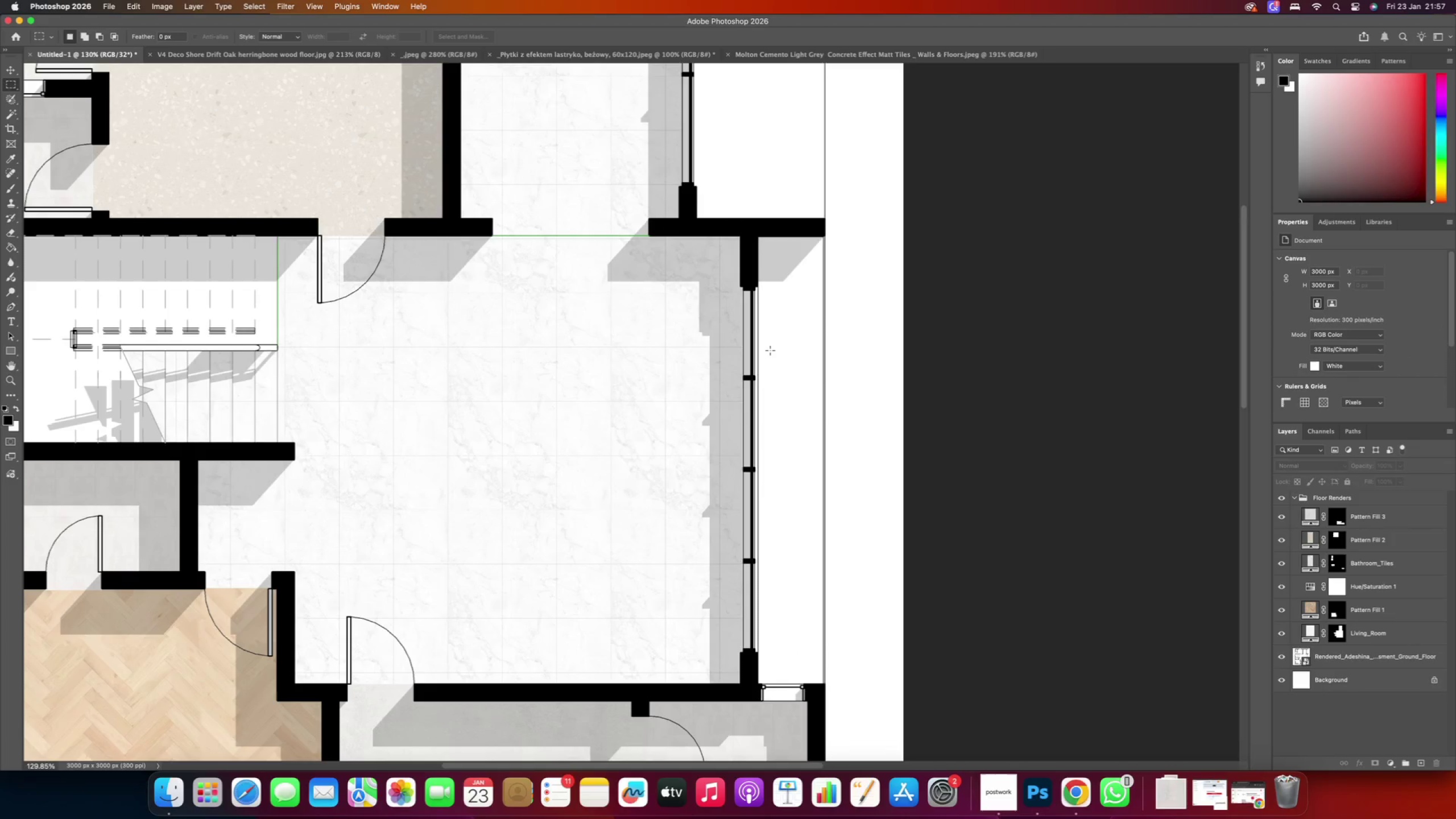 
scroll: coordinate [762, 357], scroll_direction: down, amount: 11.0
 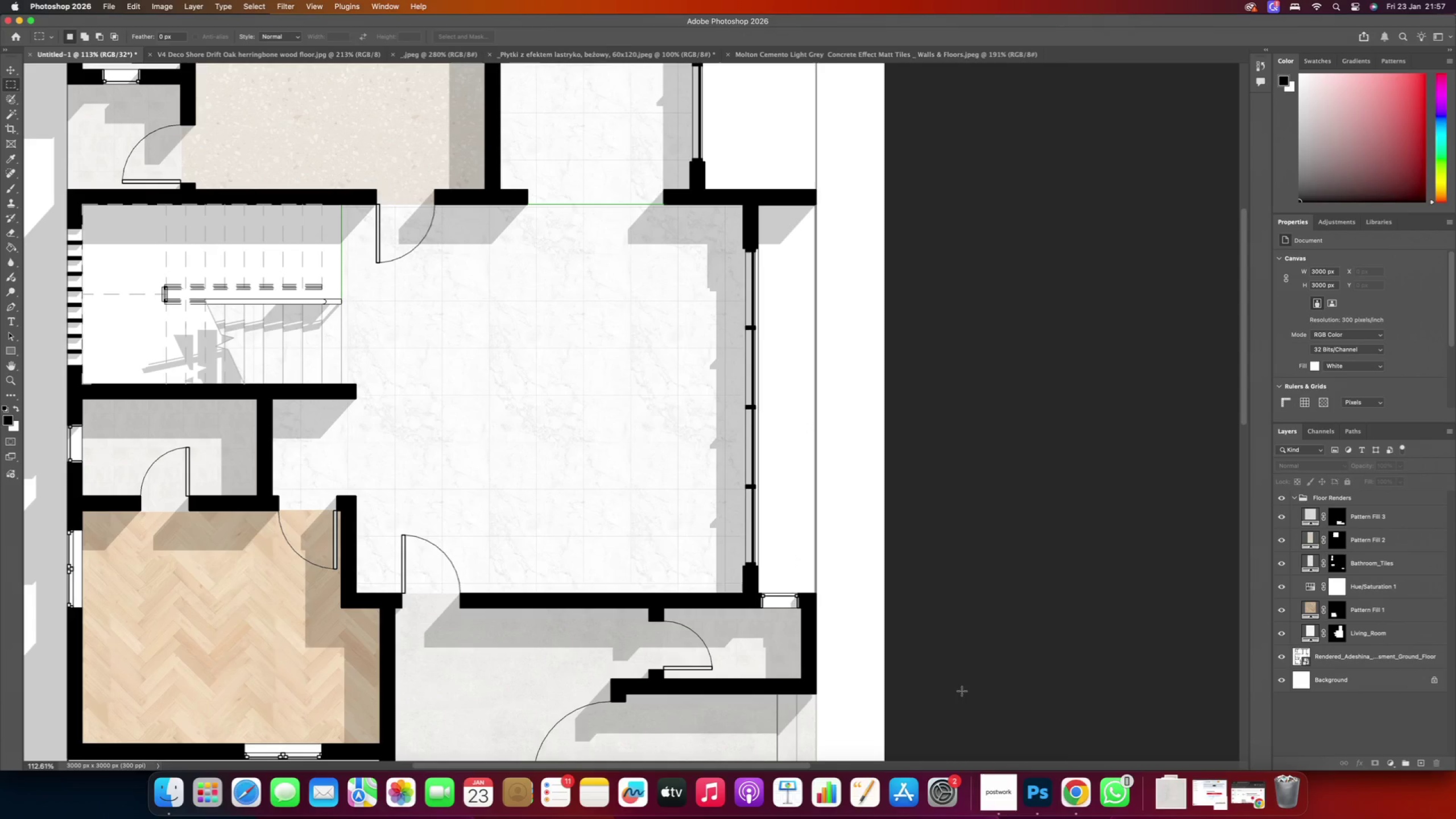 
left_click([1076, 790])
 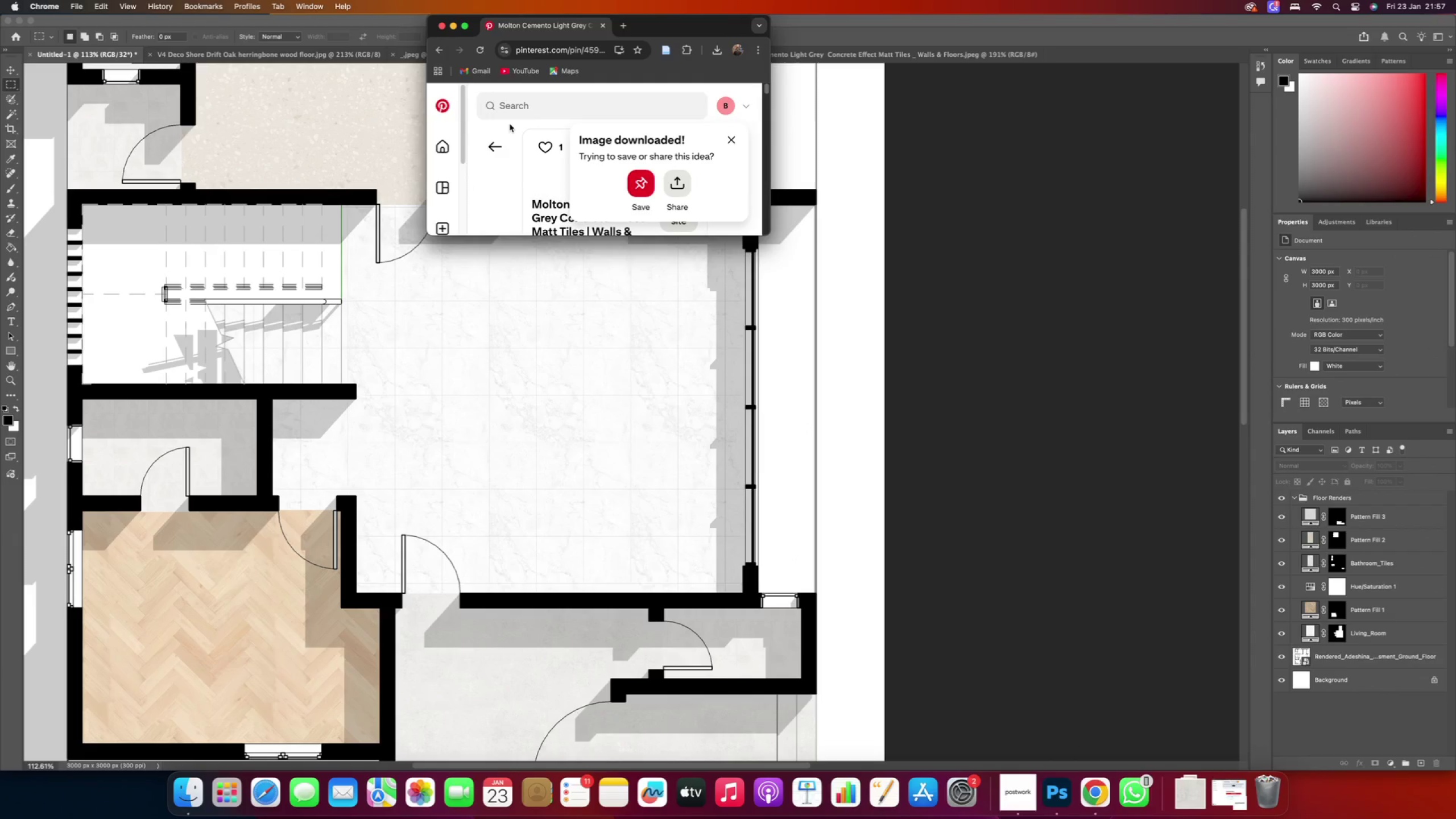 
left_click([525, 111])
 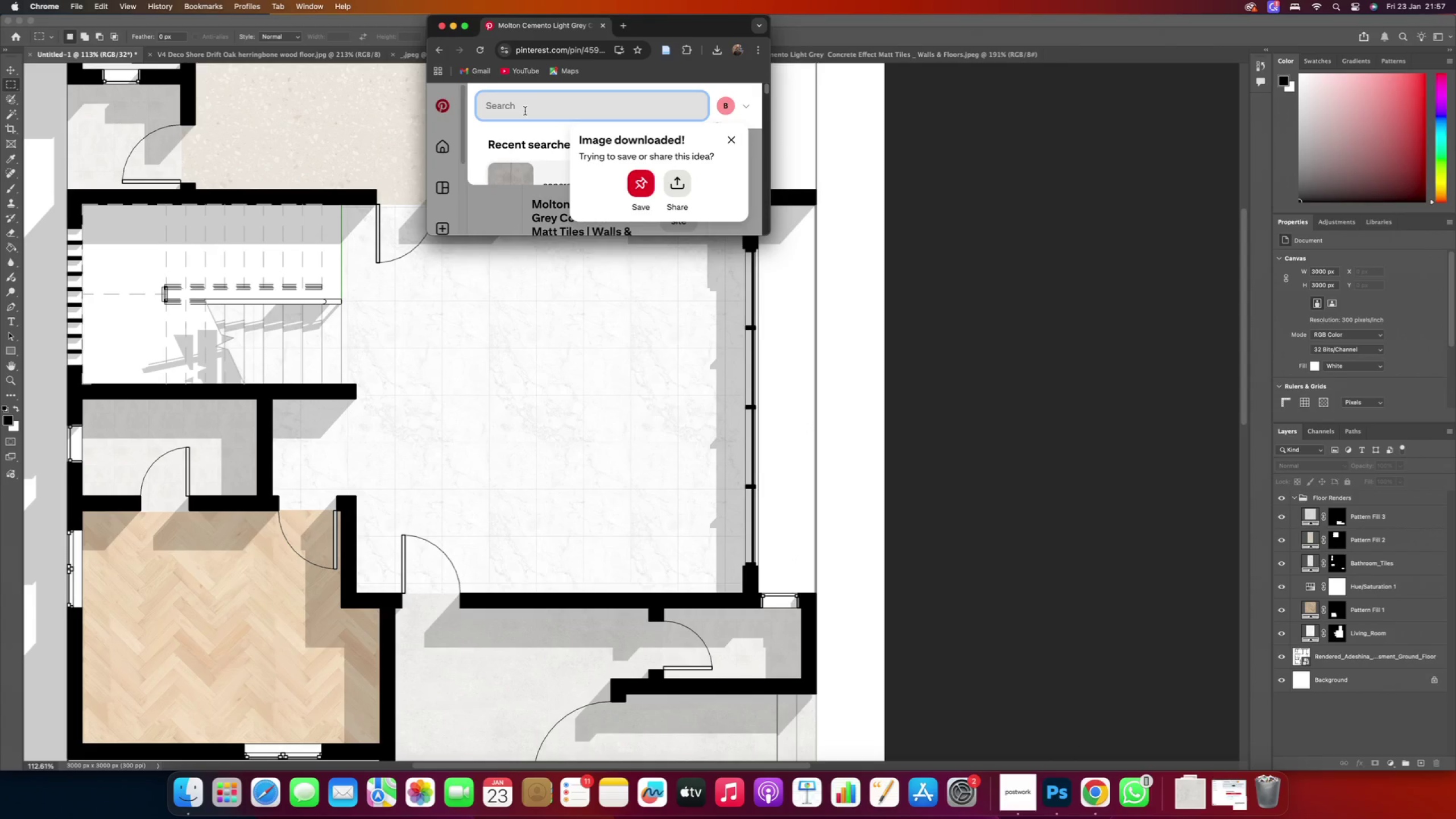 
wait(6.14)
 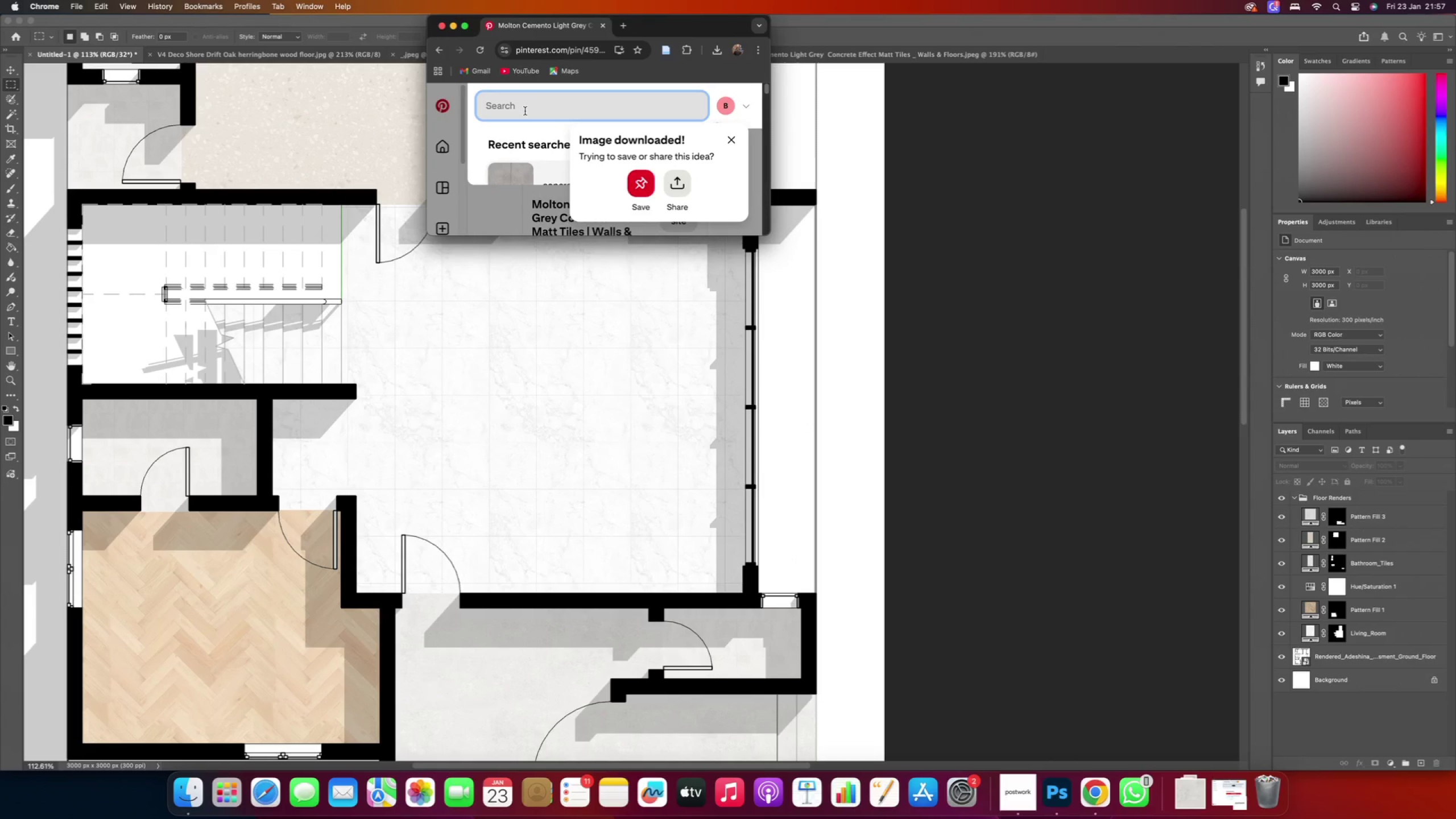 
key(L)
 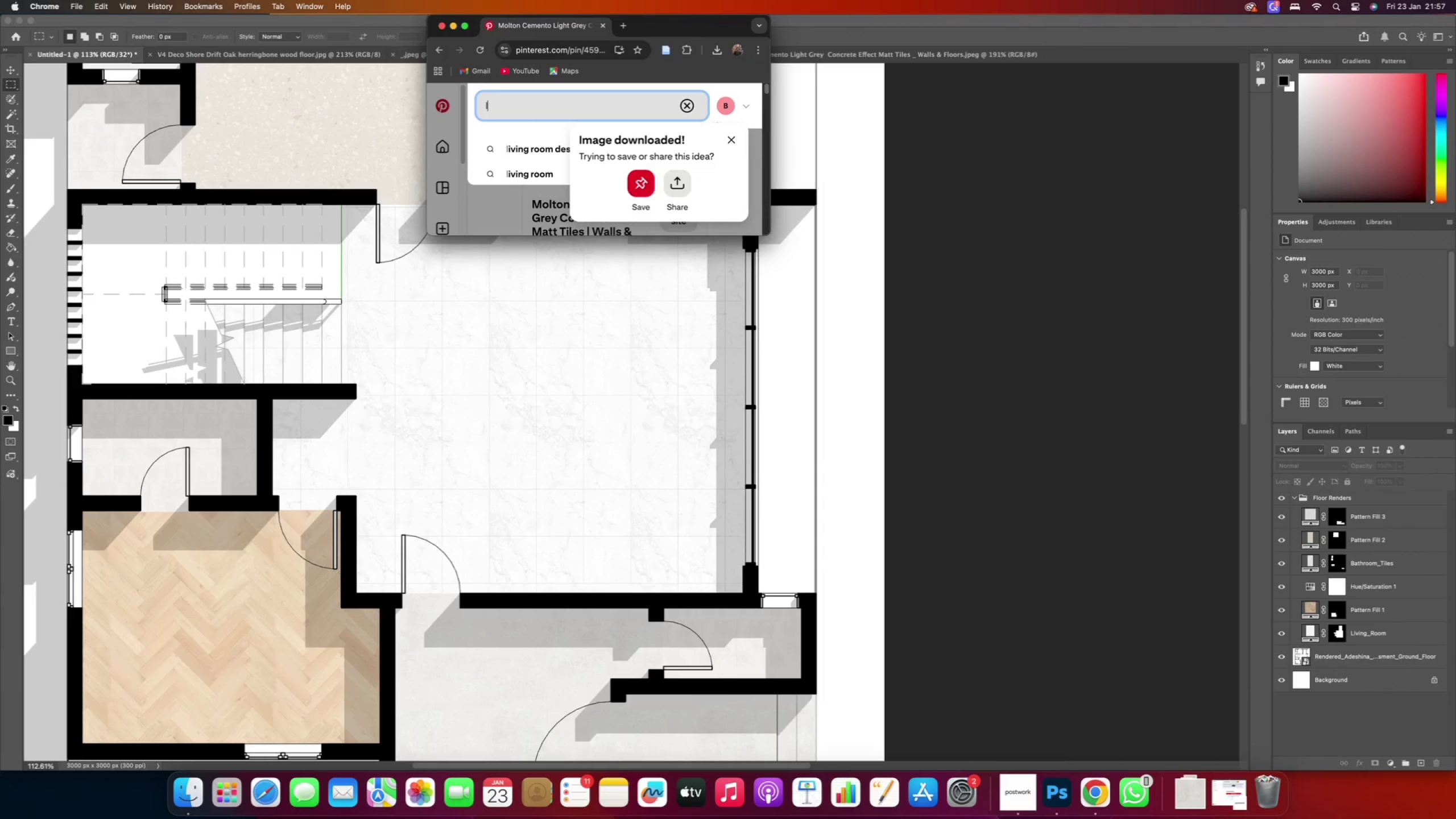 
key(Backspace)
 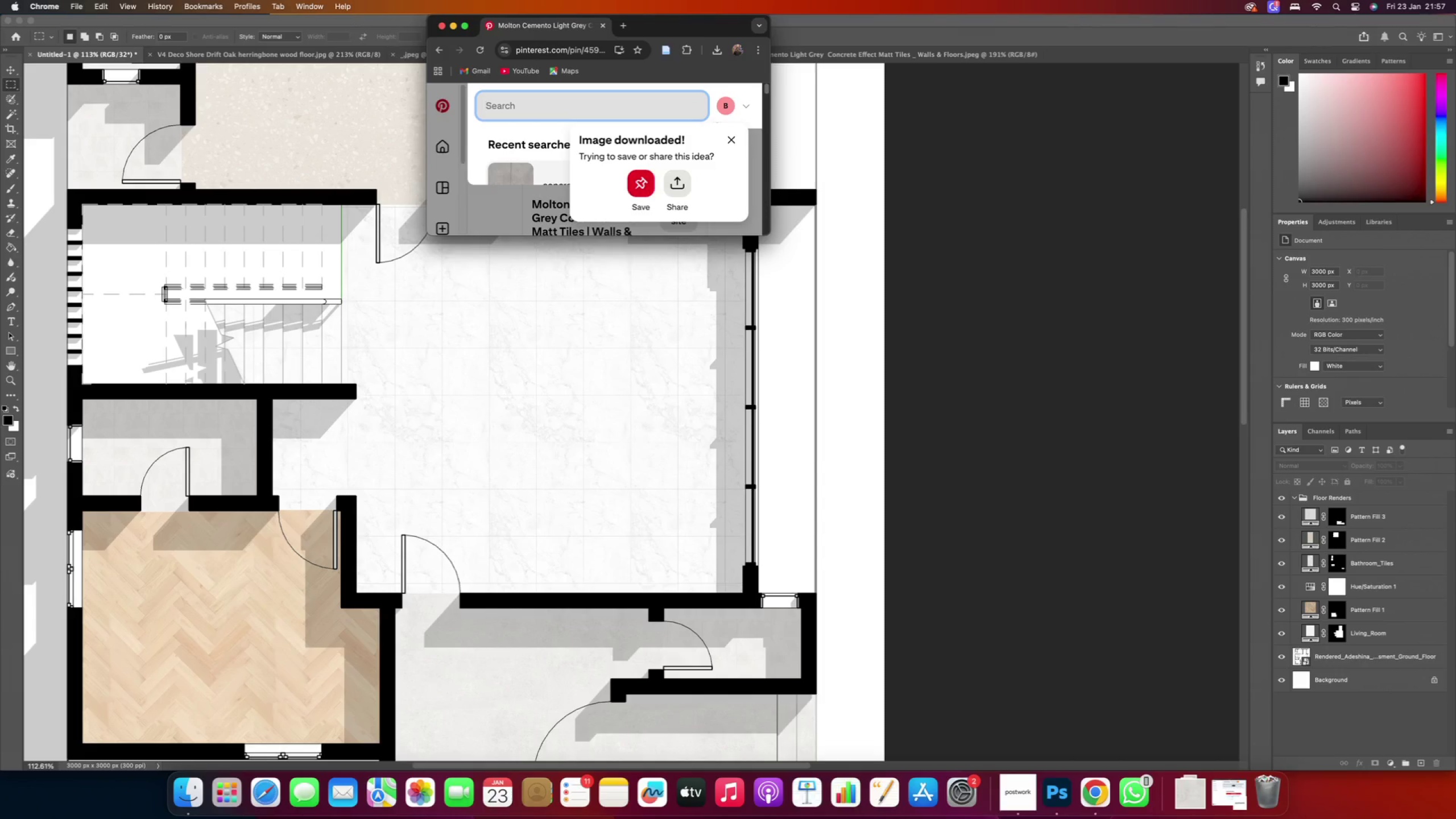 
key(P)
 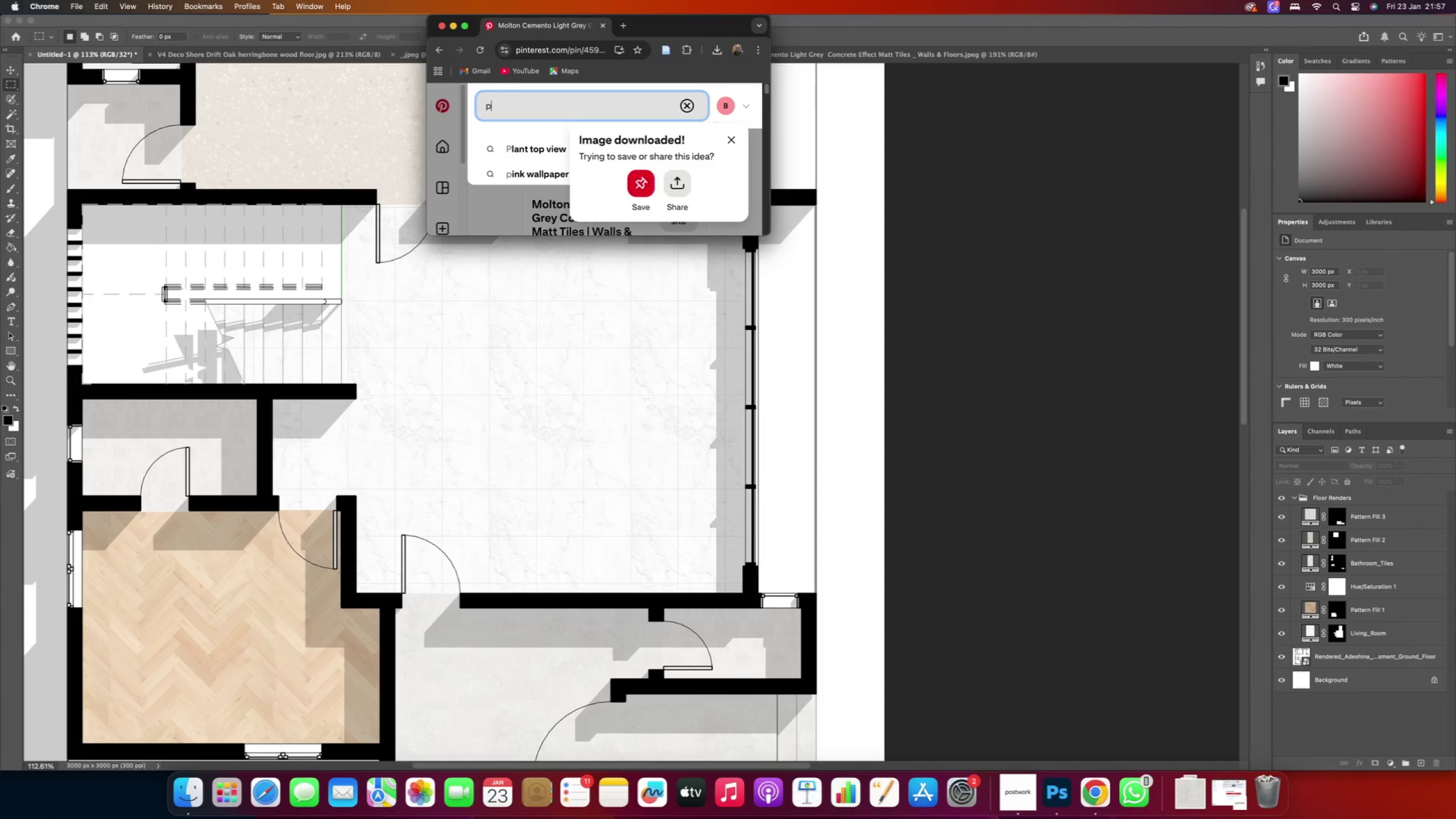 
key(Backspace)
 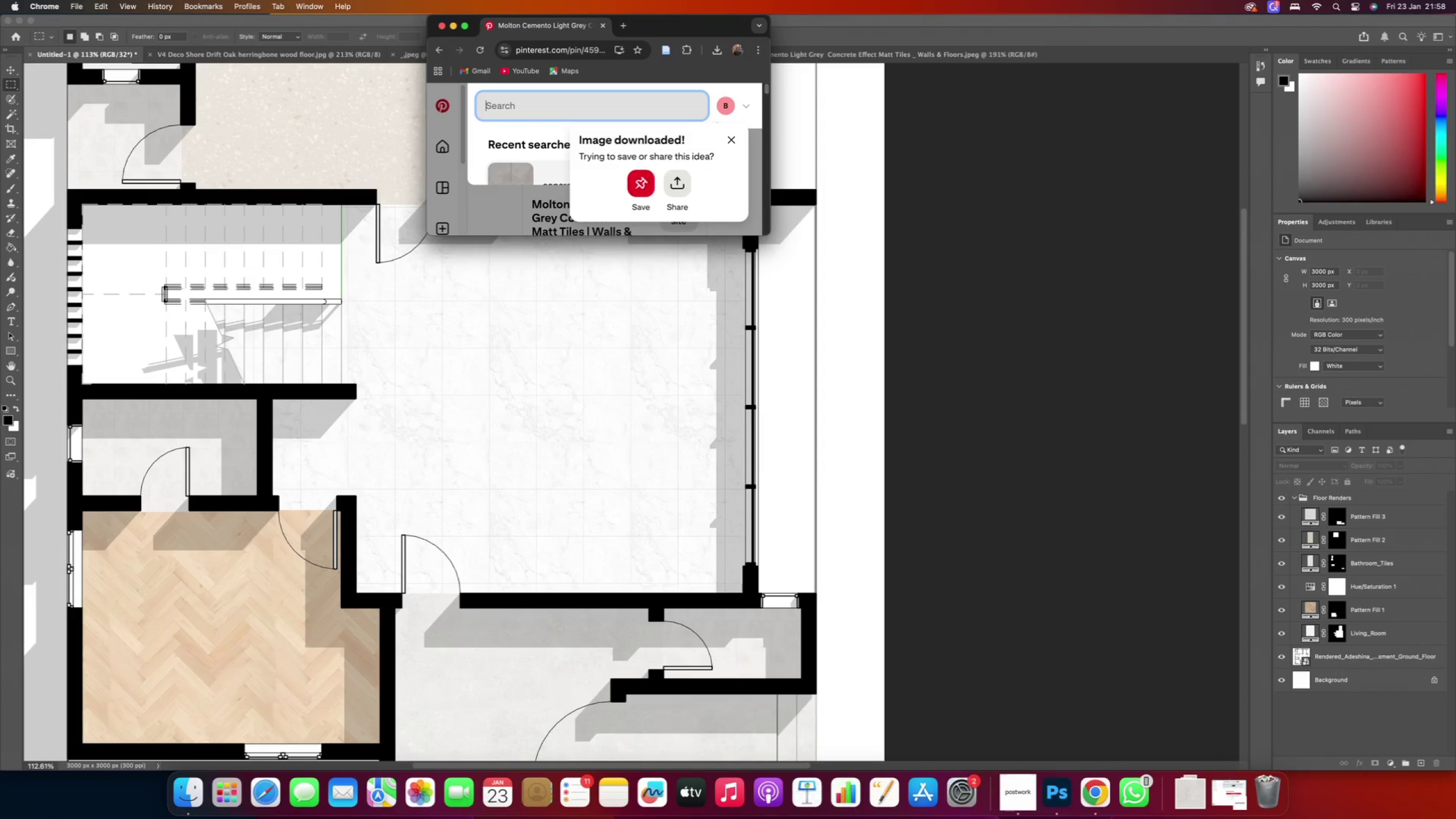 
wait(7.74)
 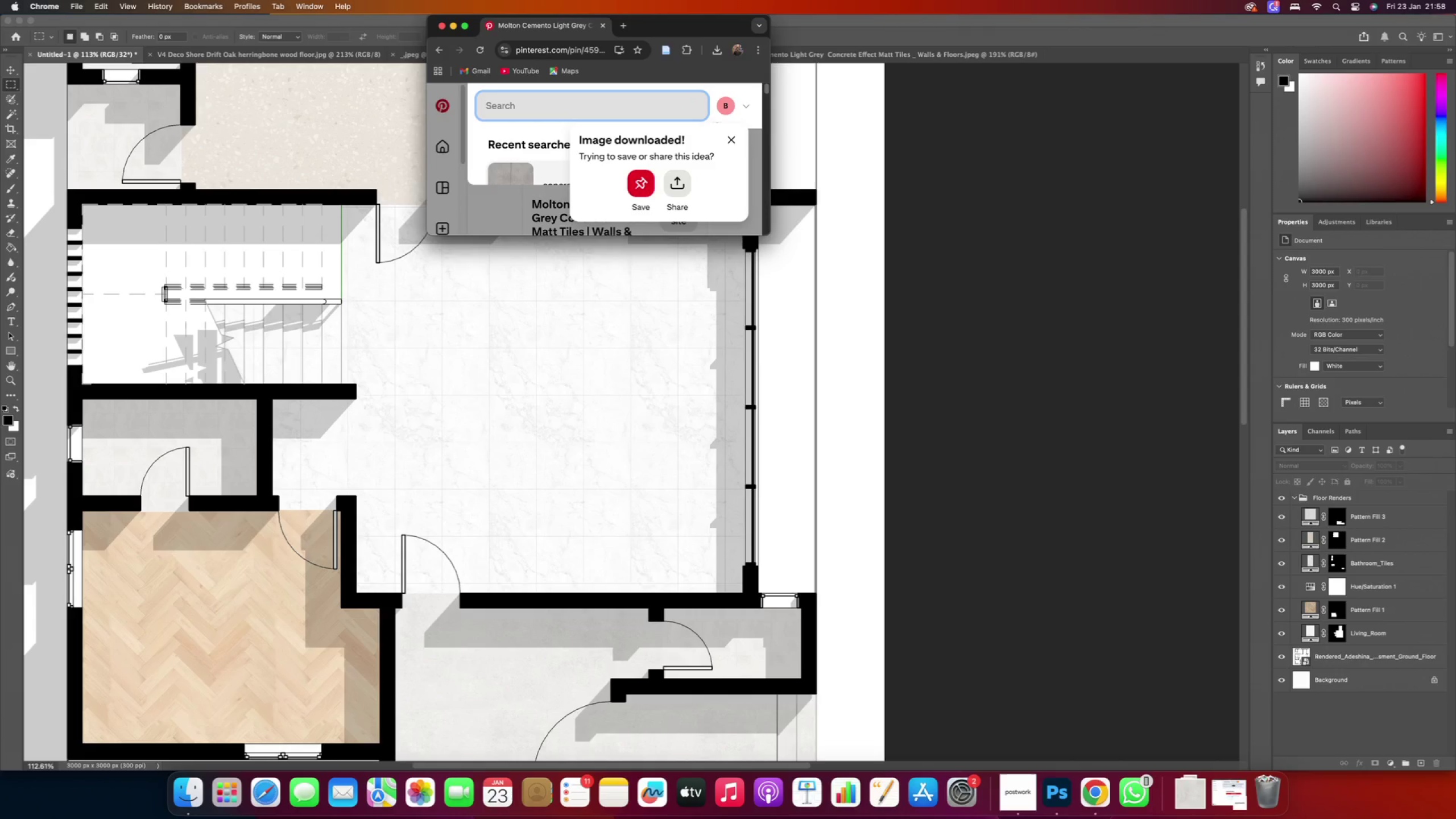 
type(grass)
 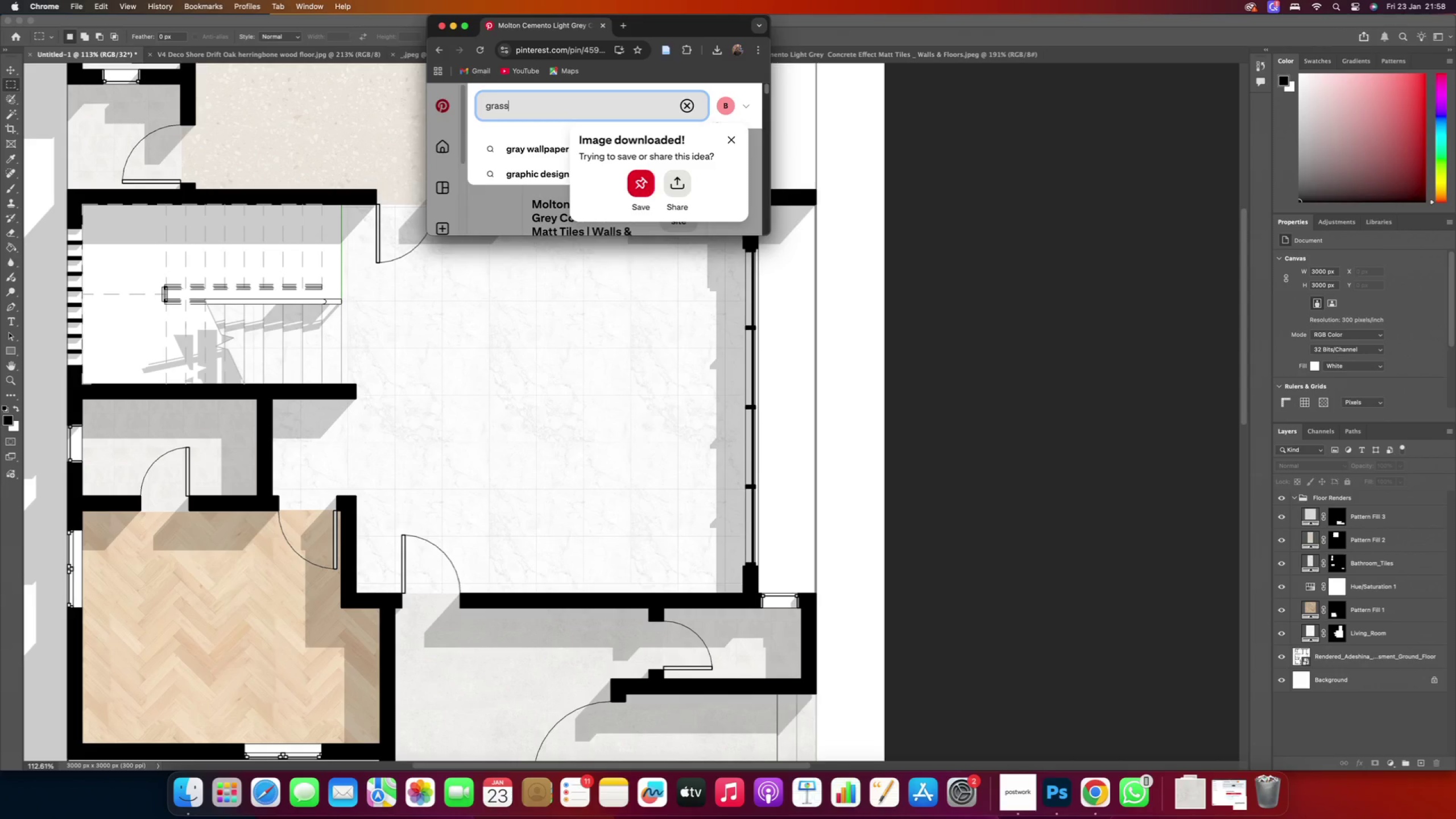 
key(Enter)
 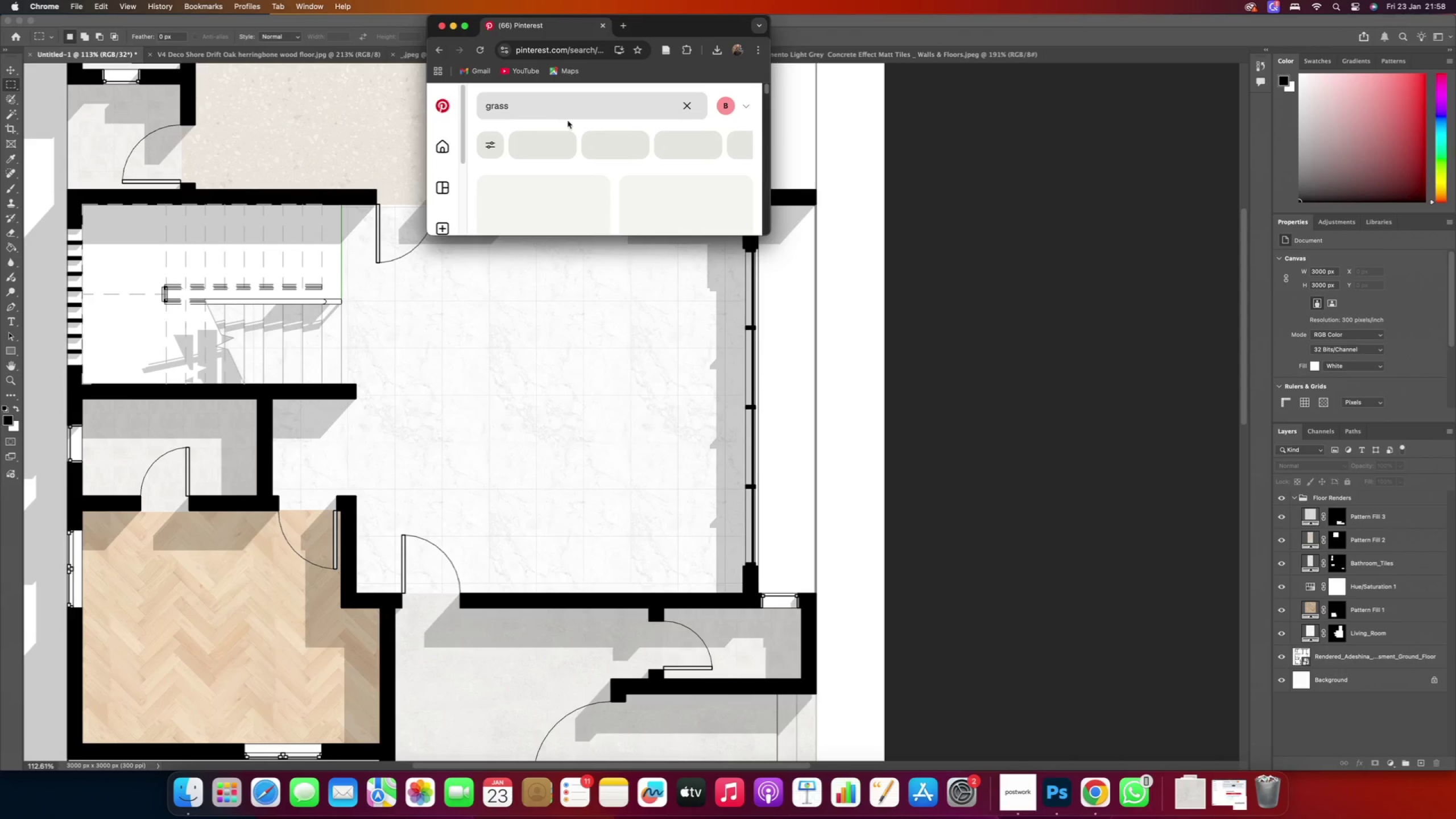 
scroll: coordinate [542, 192], scroll_direction: down, amount: 11.0
 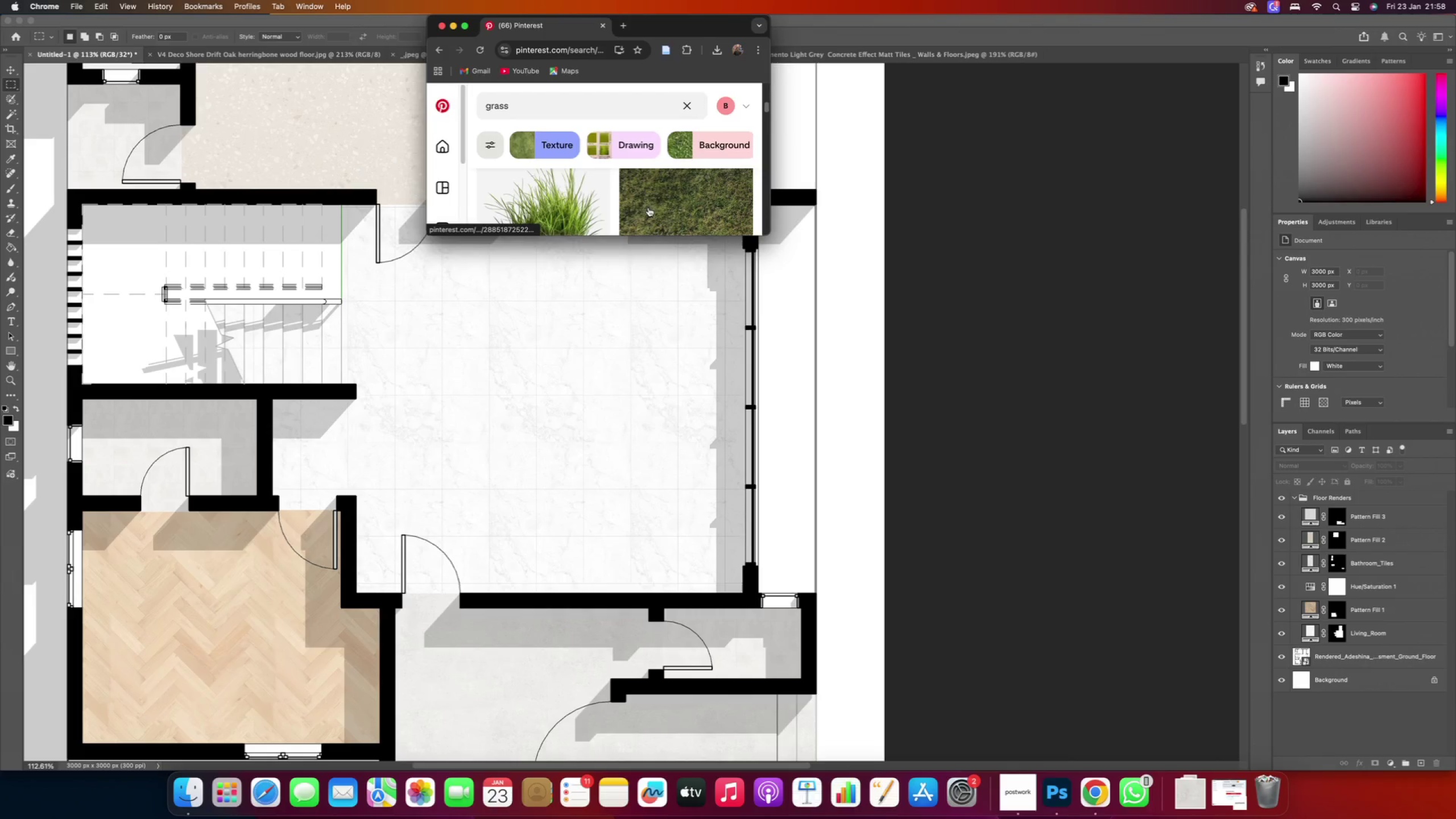 
left_click([663, 208])
 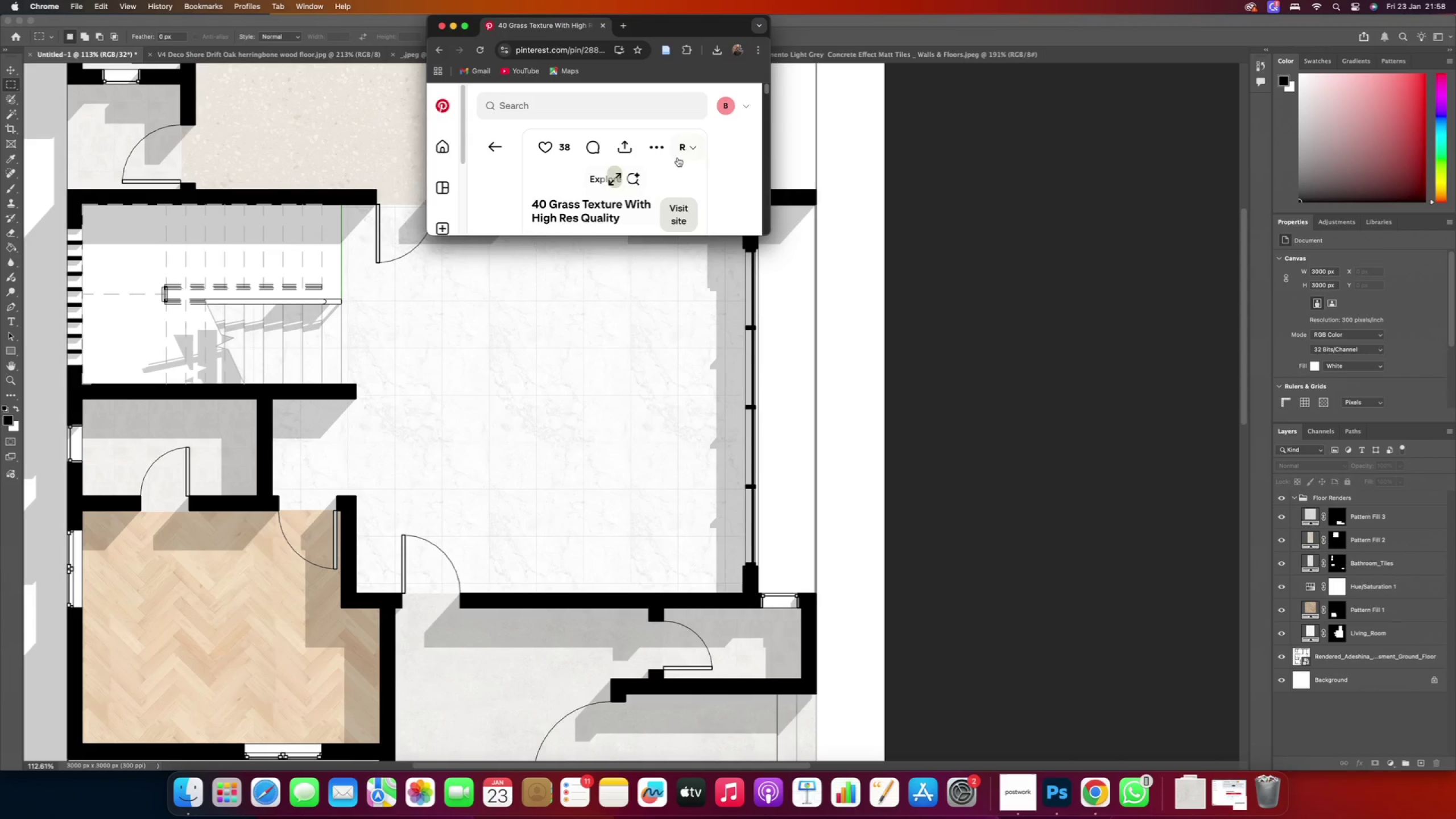 
left_click([657, 147])
 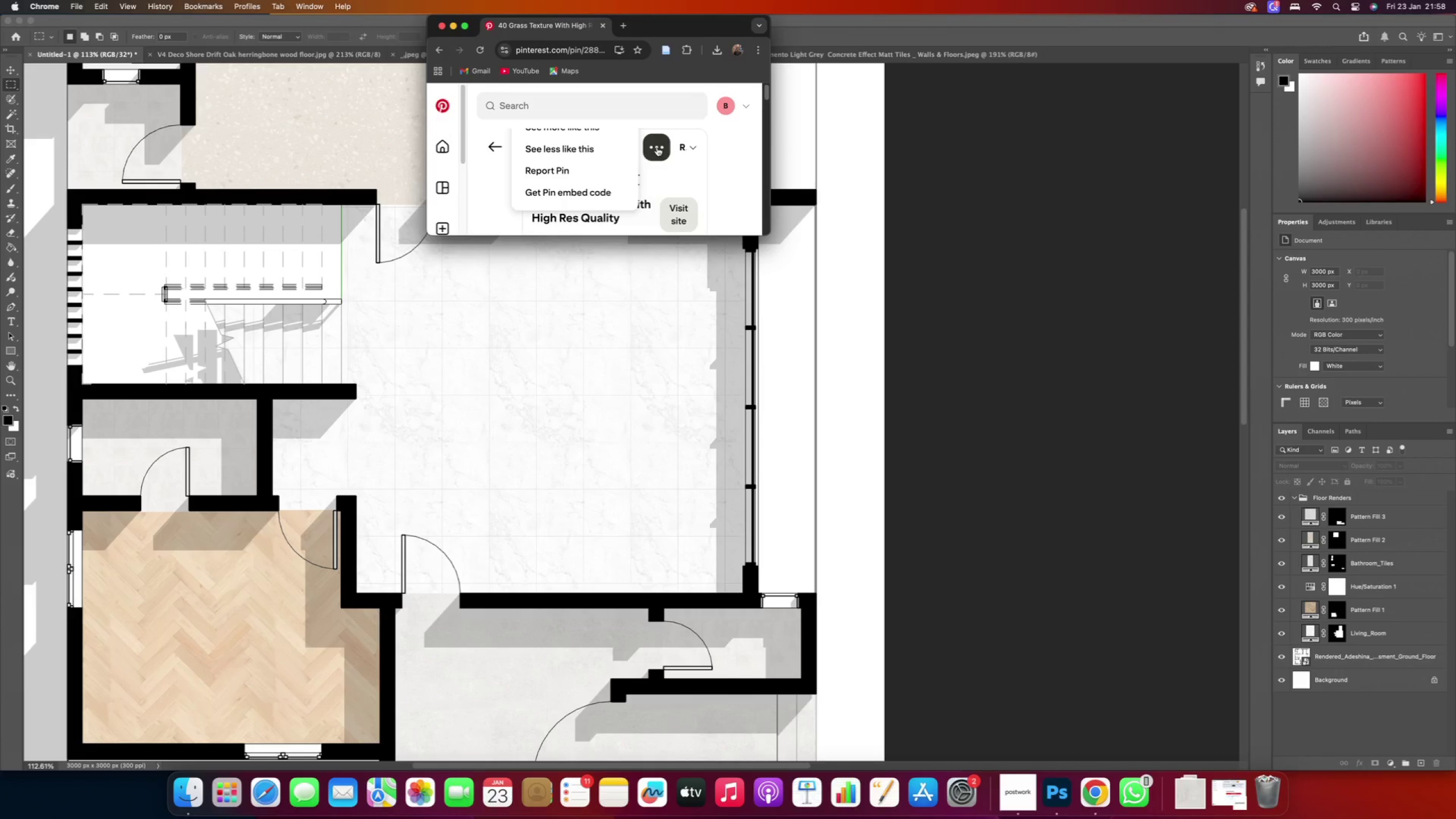 
scroll: coordinate [543, 181], scroll_direction: up, amount: 4.0
 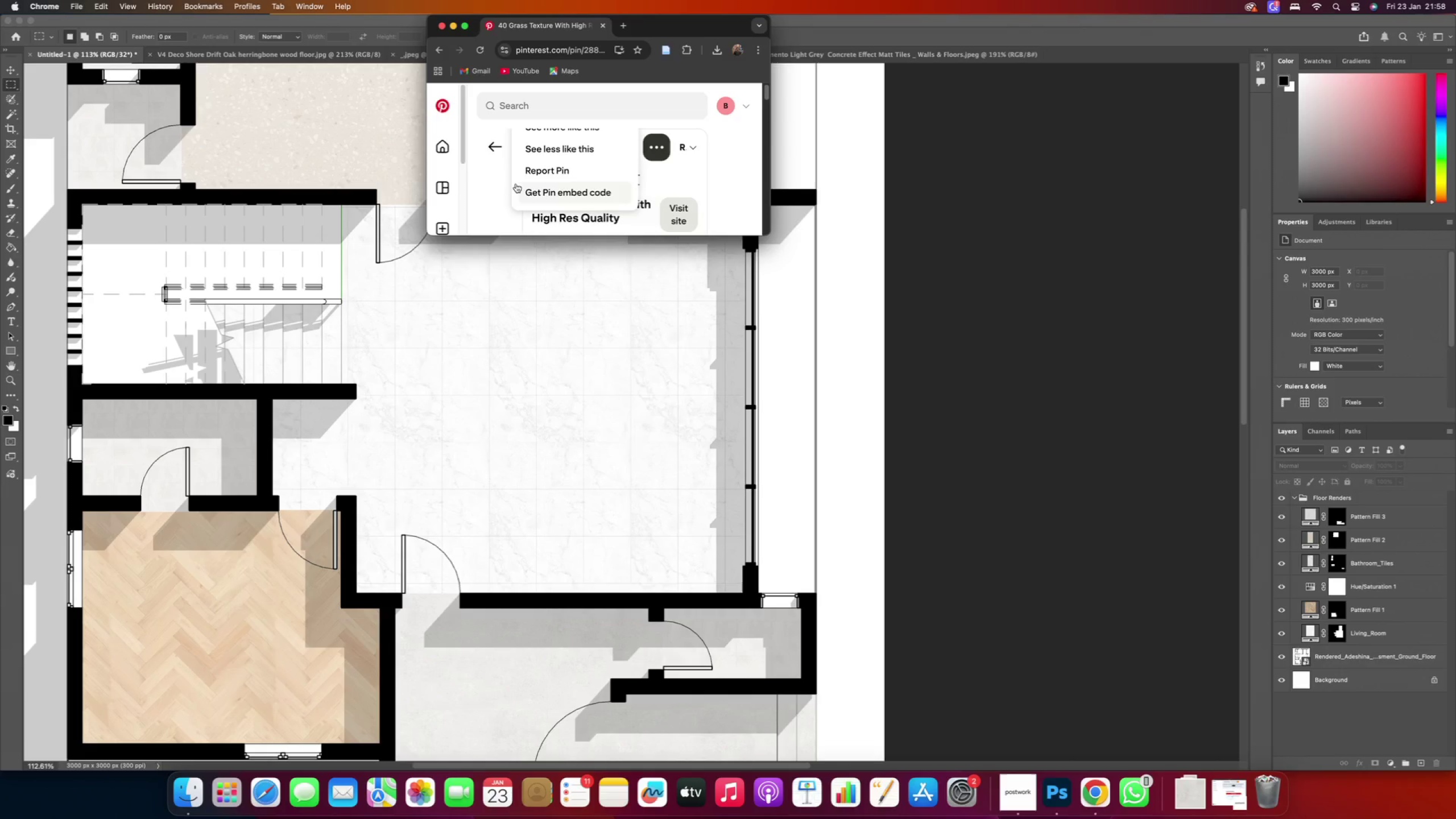 
left_click([487, 176])
 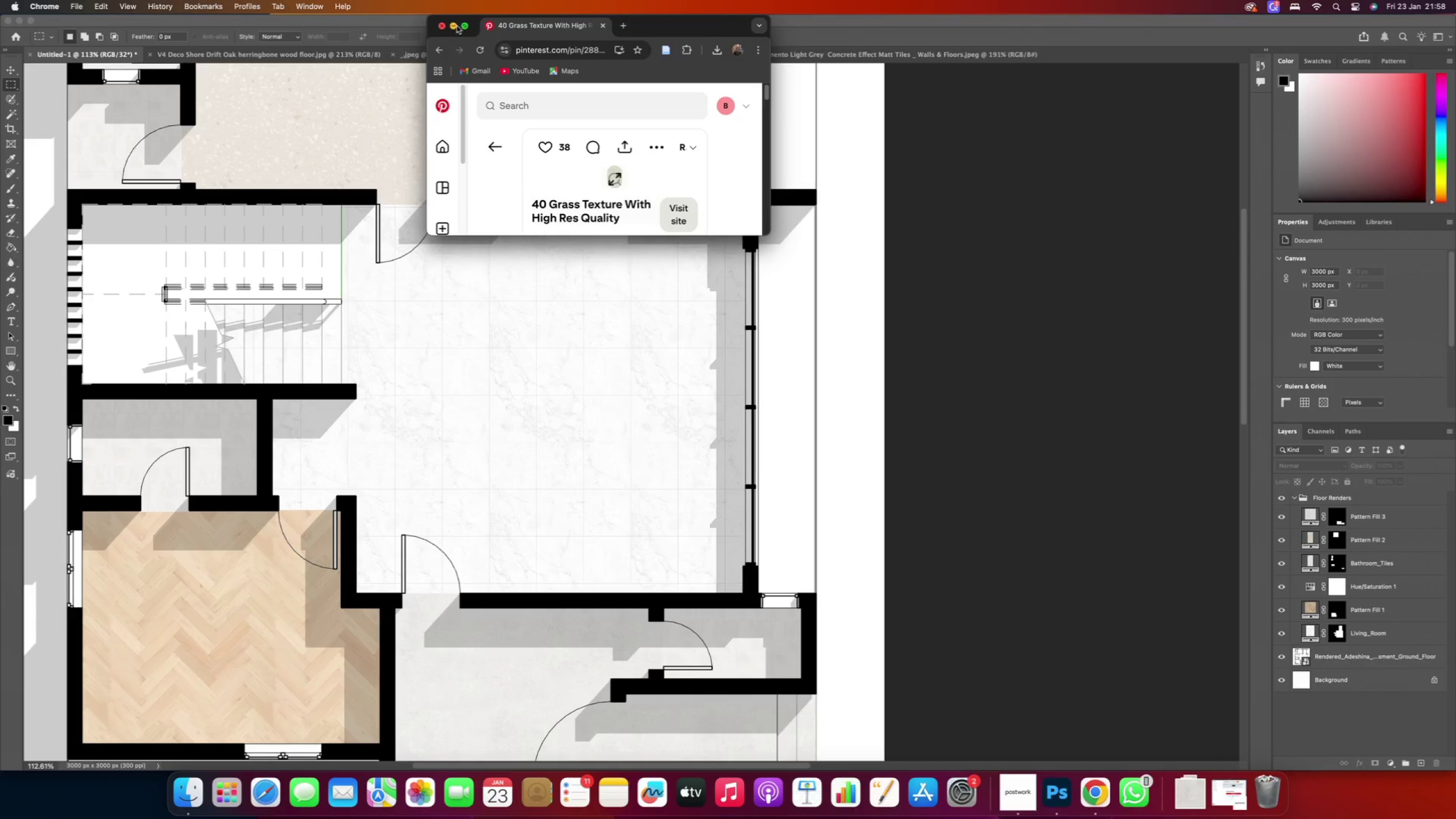 
left_click([463, 25])
 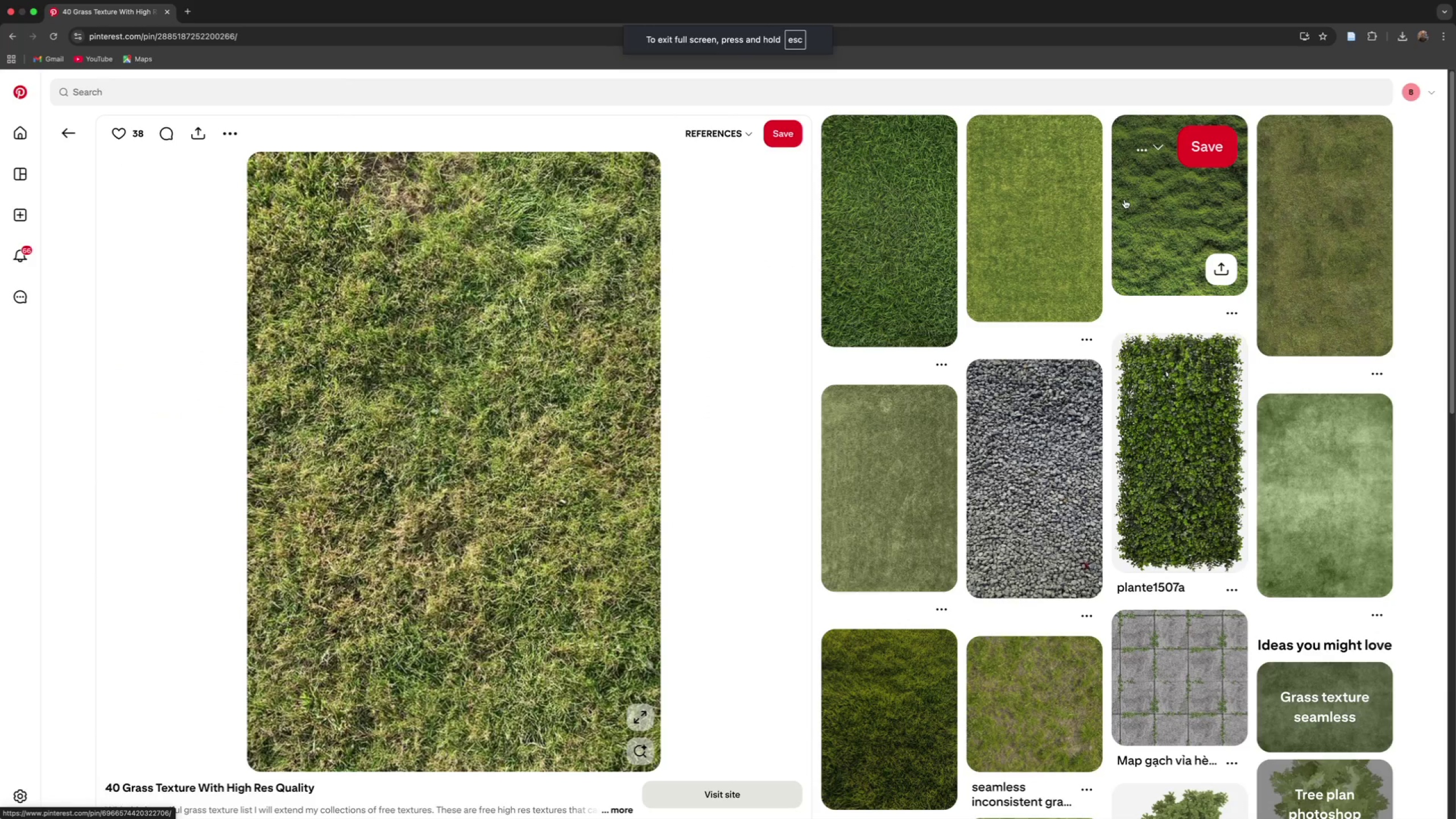 
left_click([869, 213])
 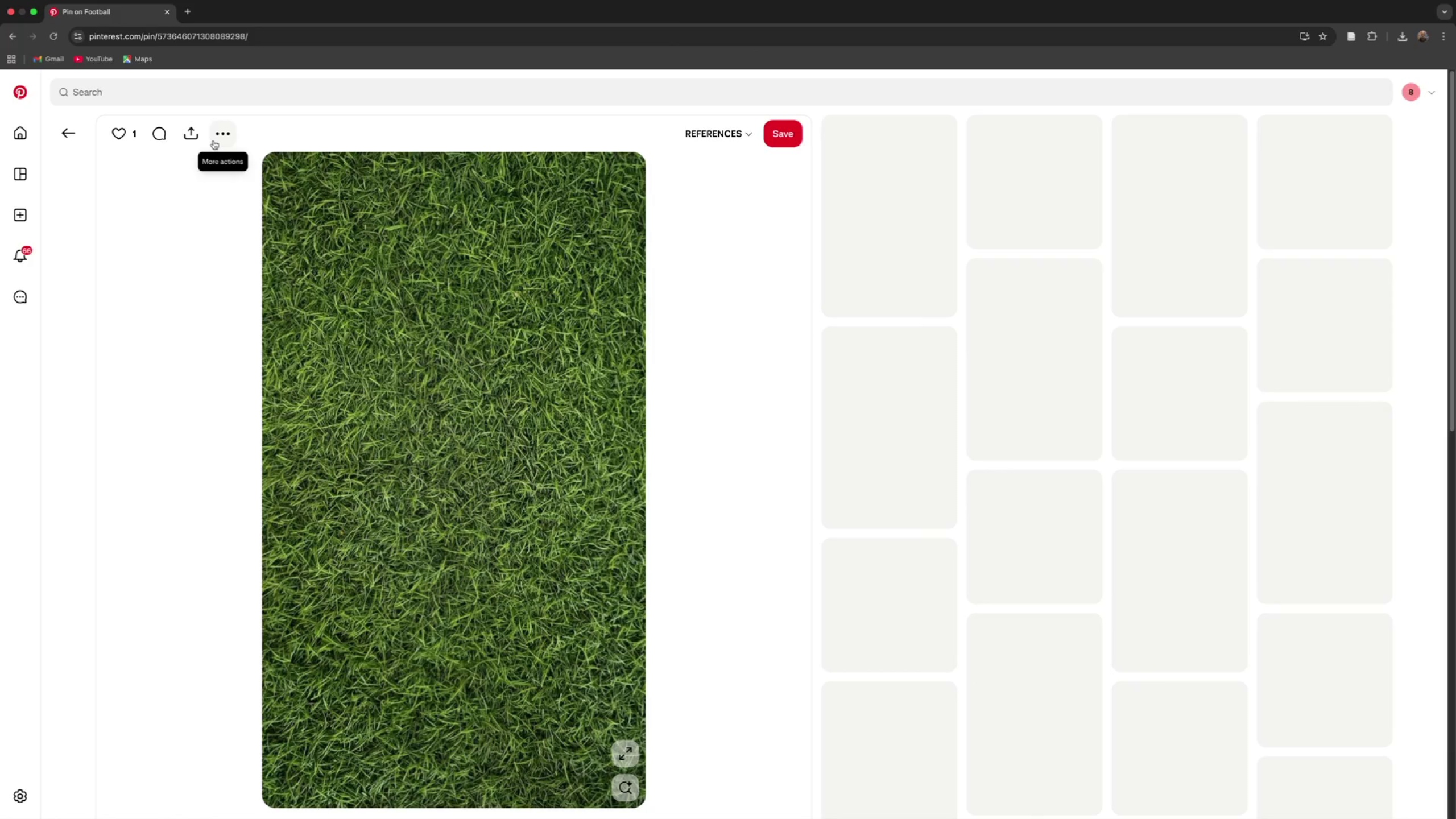 
left_click([223, 137])
 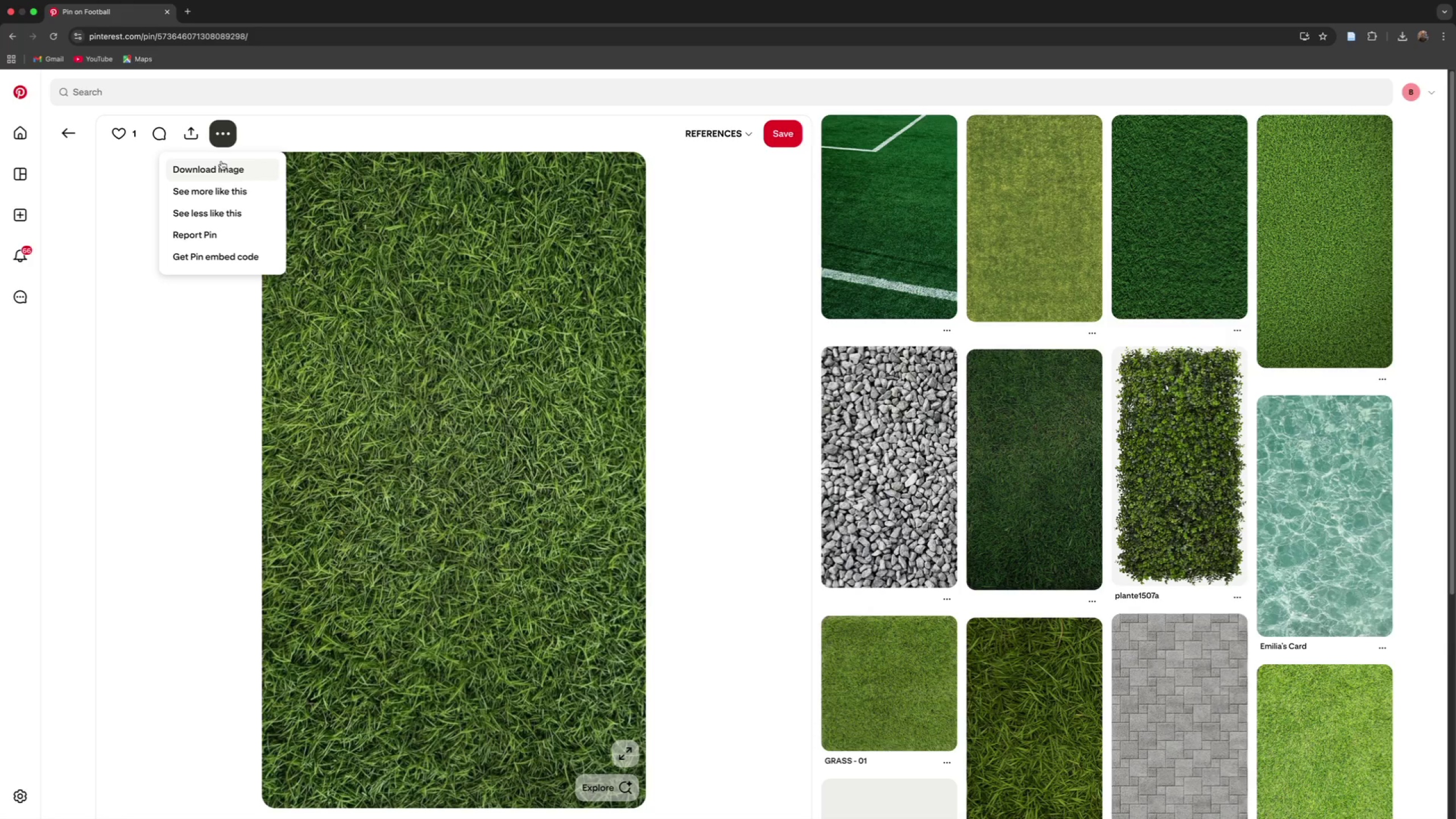 
left_click([225, 167])
 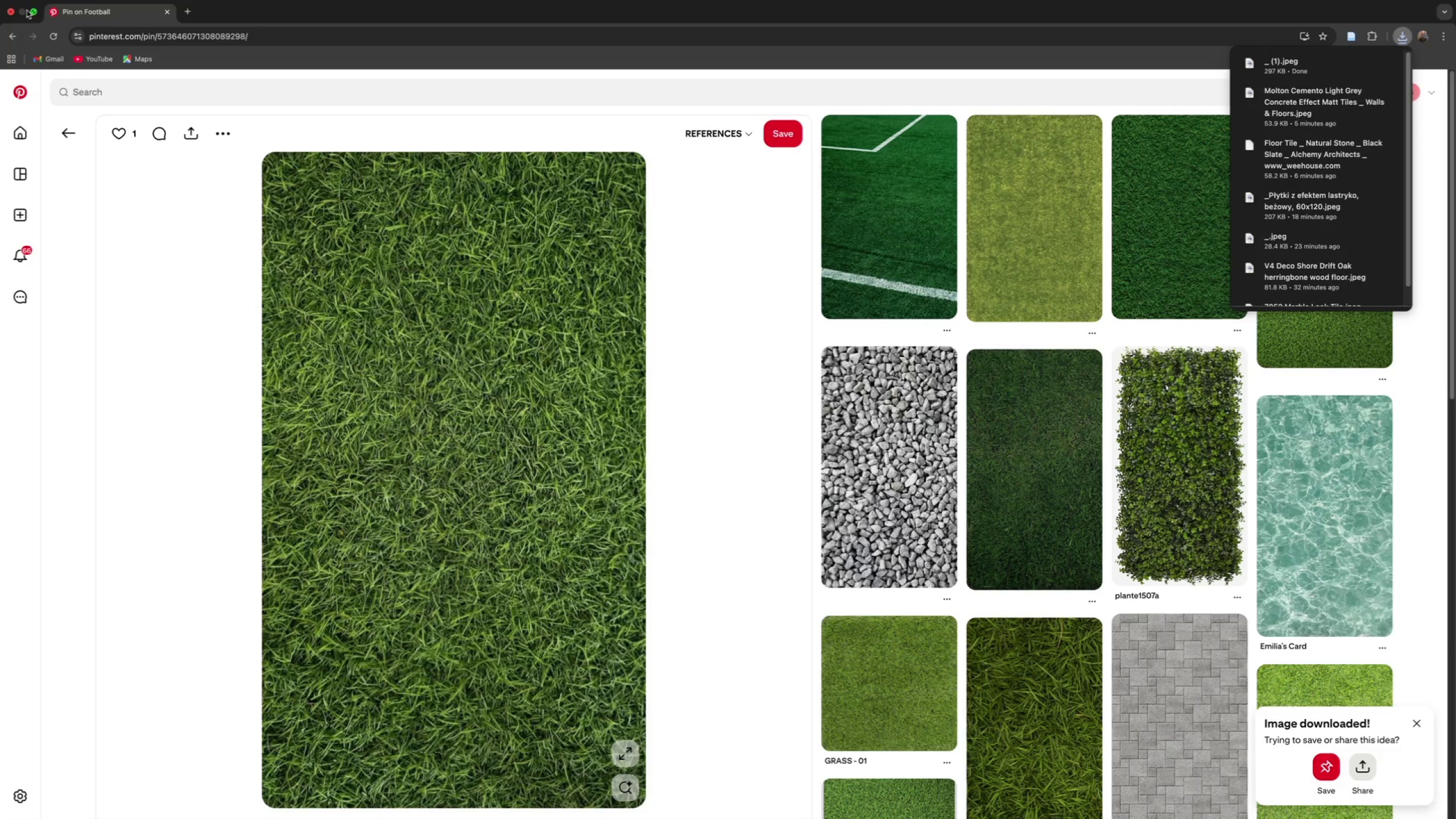 
left_click([33, 13])
 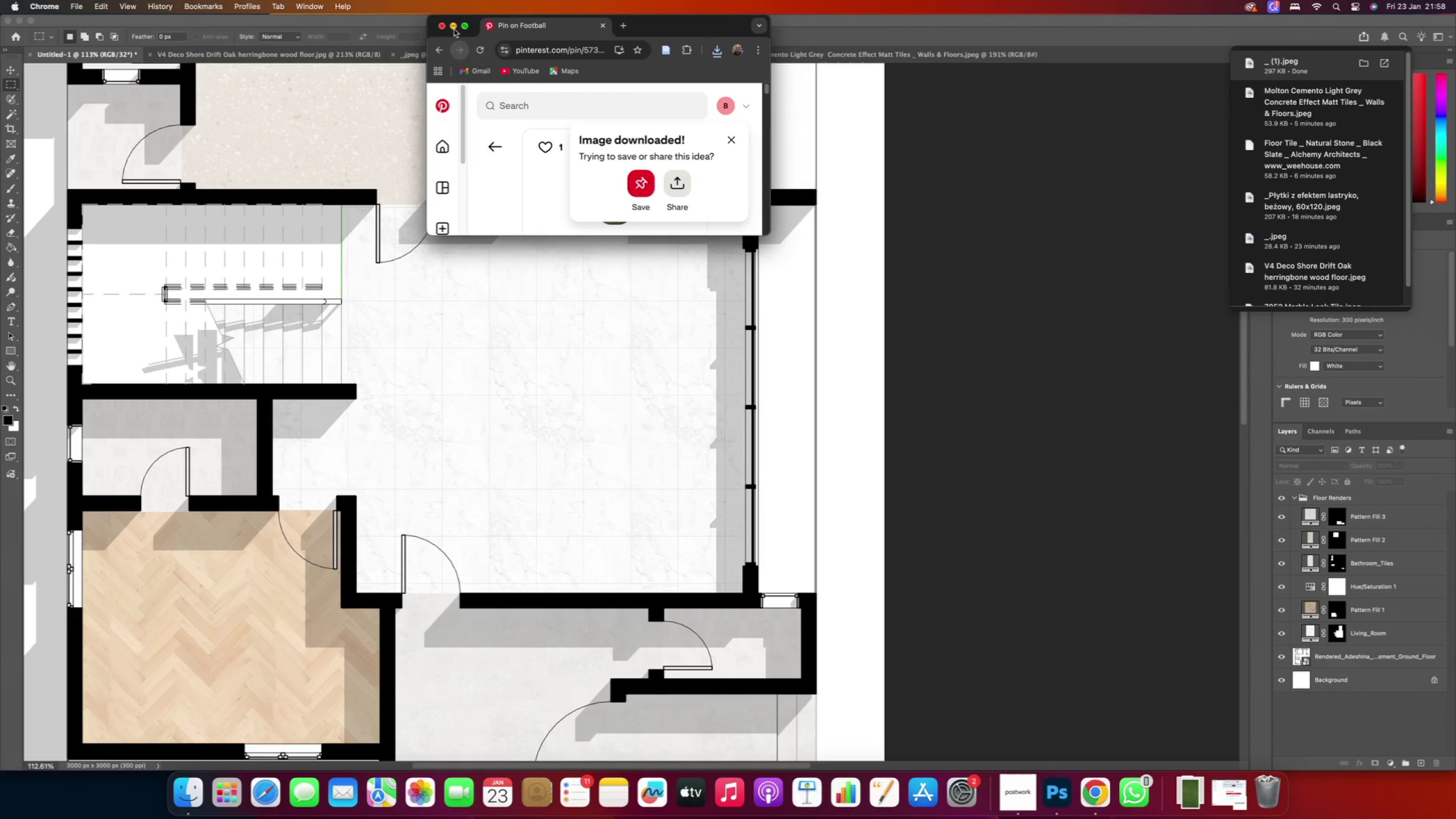 
left_click([455, 27])
 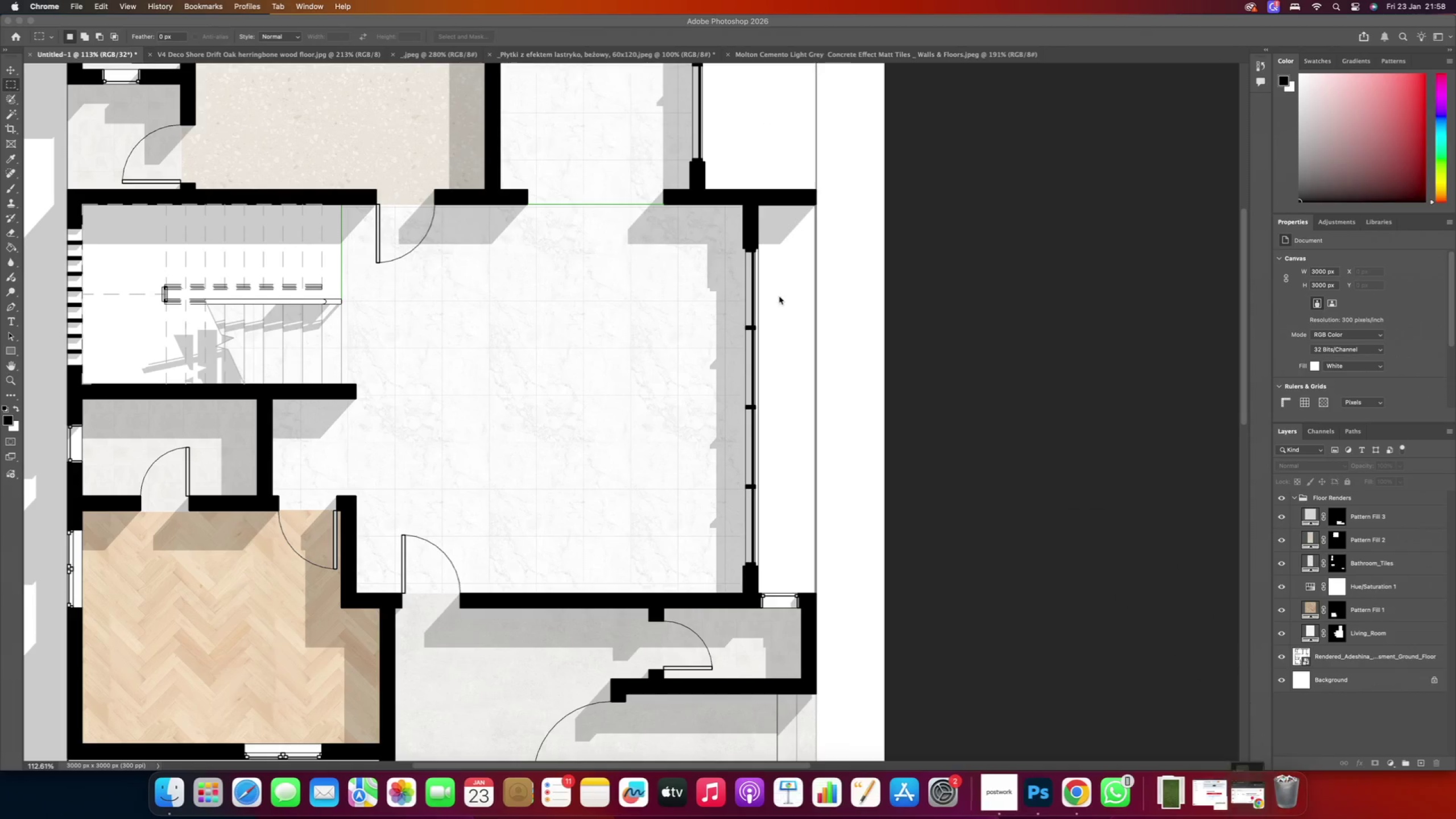 
scroll: coordinate [753, 388], scroll_direction: down, amount: 27.0
 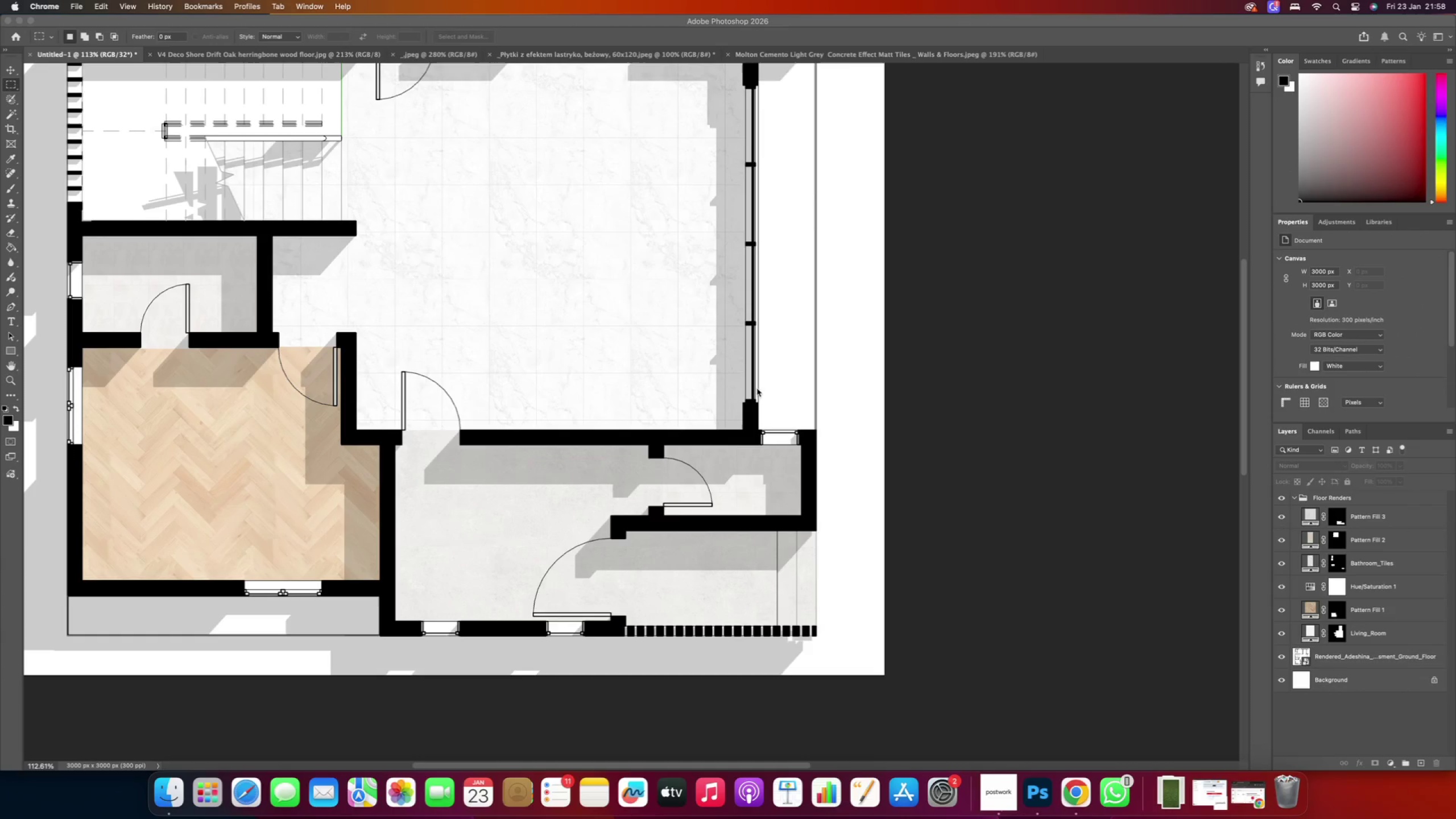 
scroll: coordinate [774, 366], scroll_direction: up, amount: 16.0
 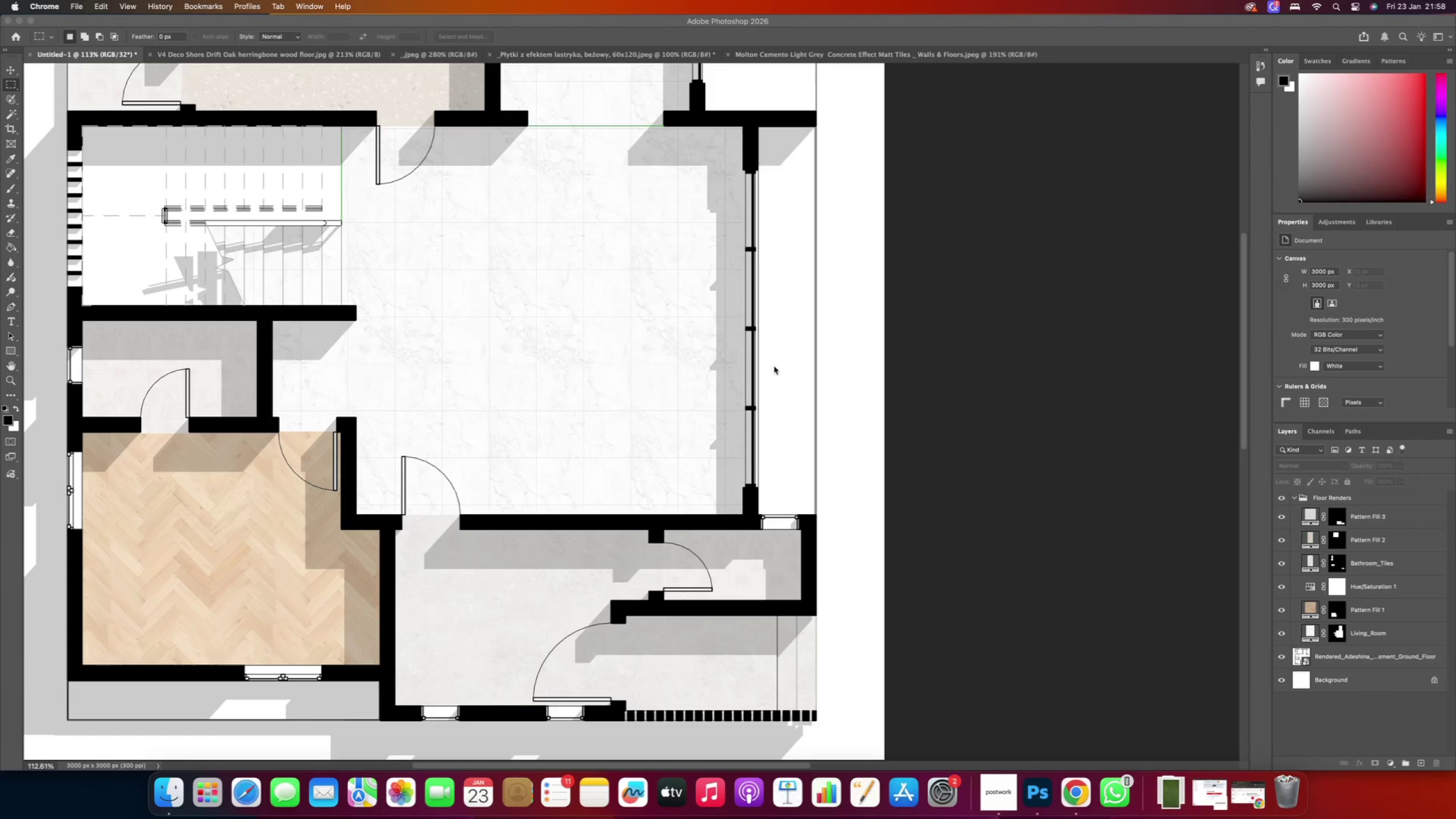 
wait(5.2)
 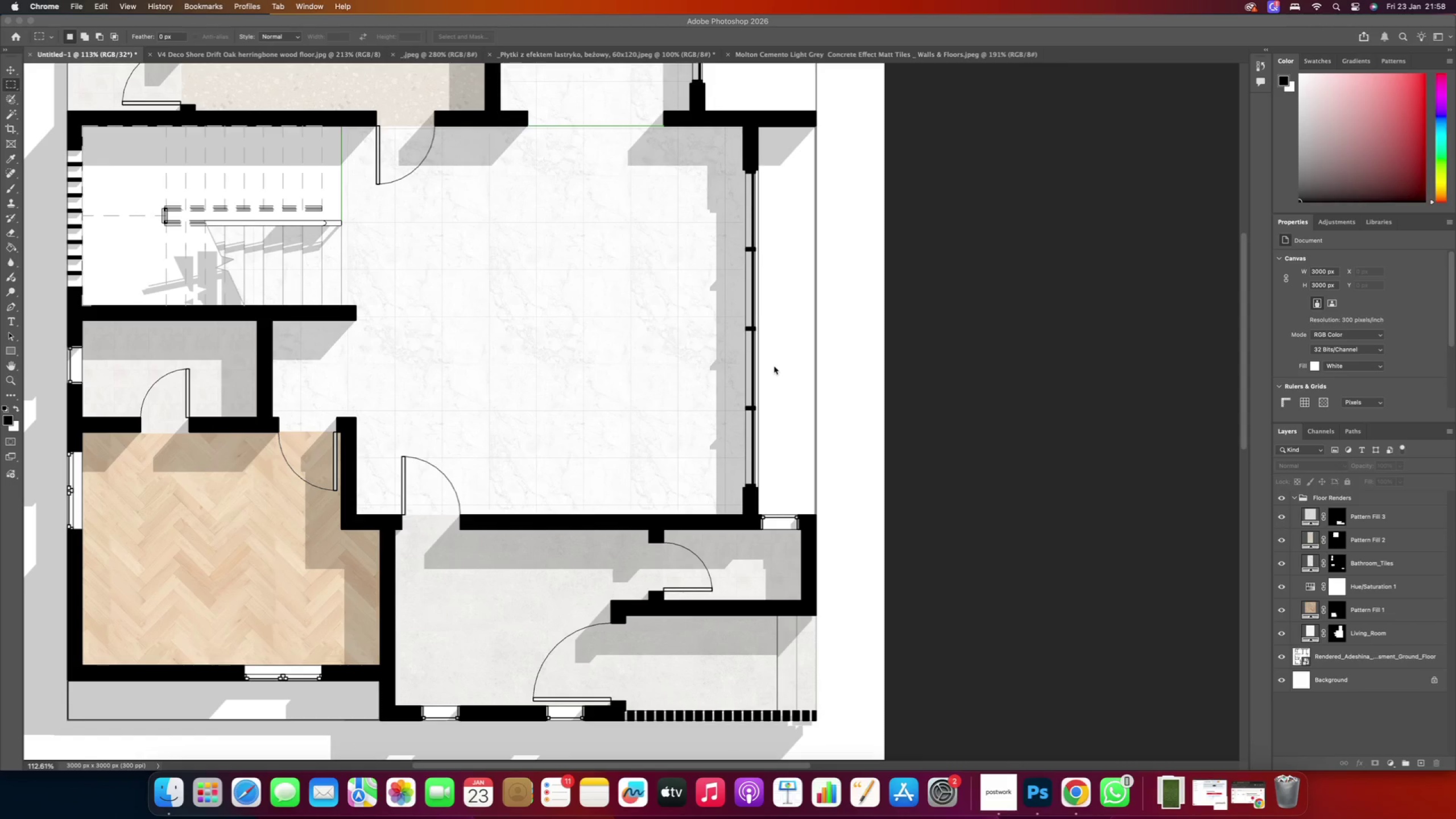 
hold_key(key=AltRight, duration=1.41)
scroll: coordinate [791, 320], scroll_direction: up, amount: 16.0
 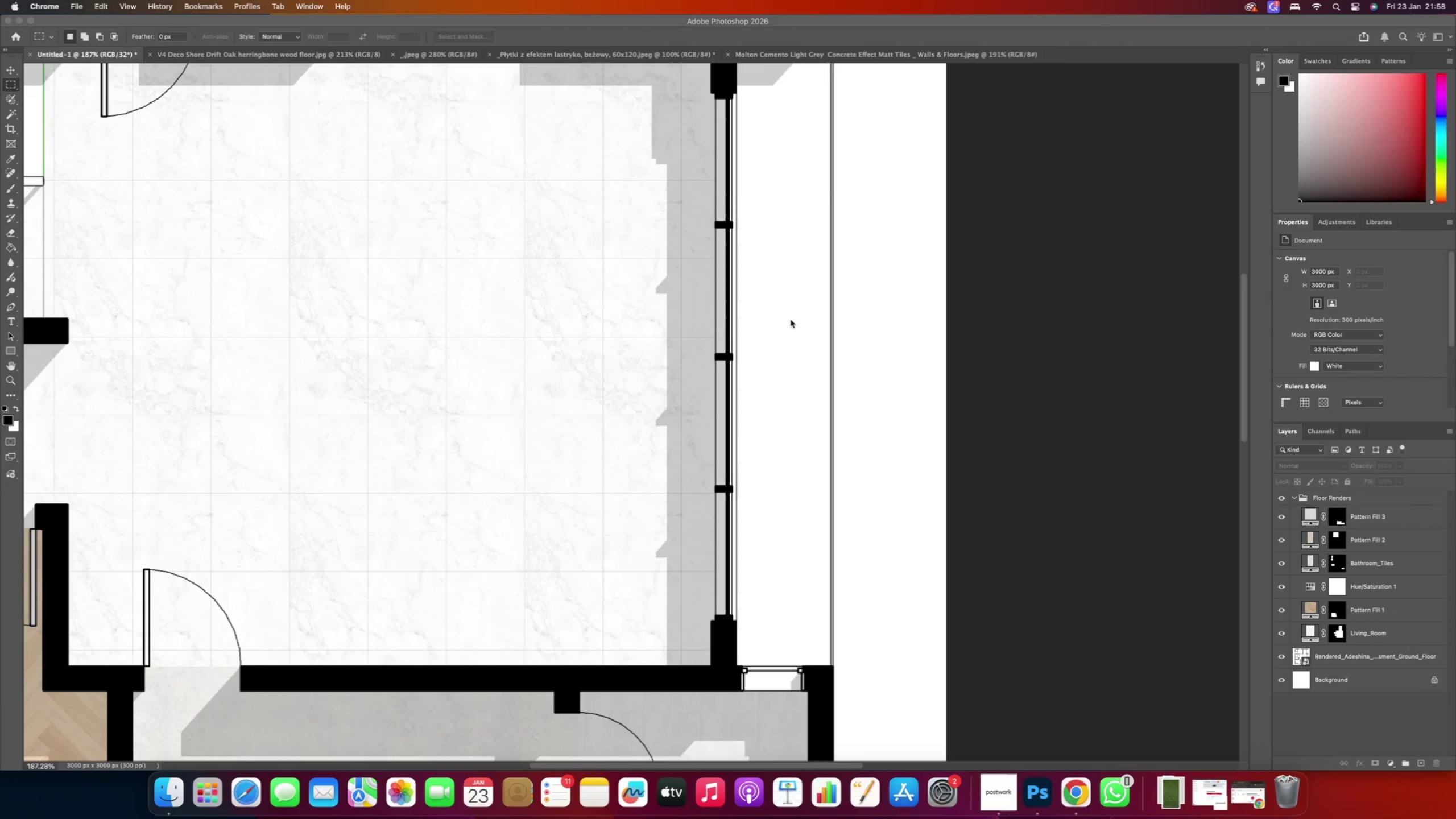 
hold_key(key=AltRight, duration=0.59)
scroll: coordinate [791, 320], scroll_direction: down, amount: 3.0
 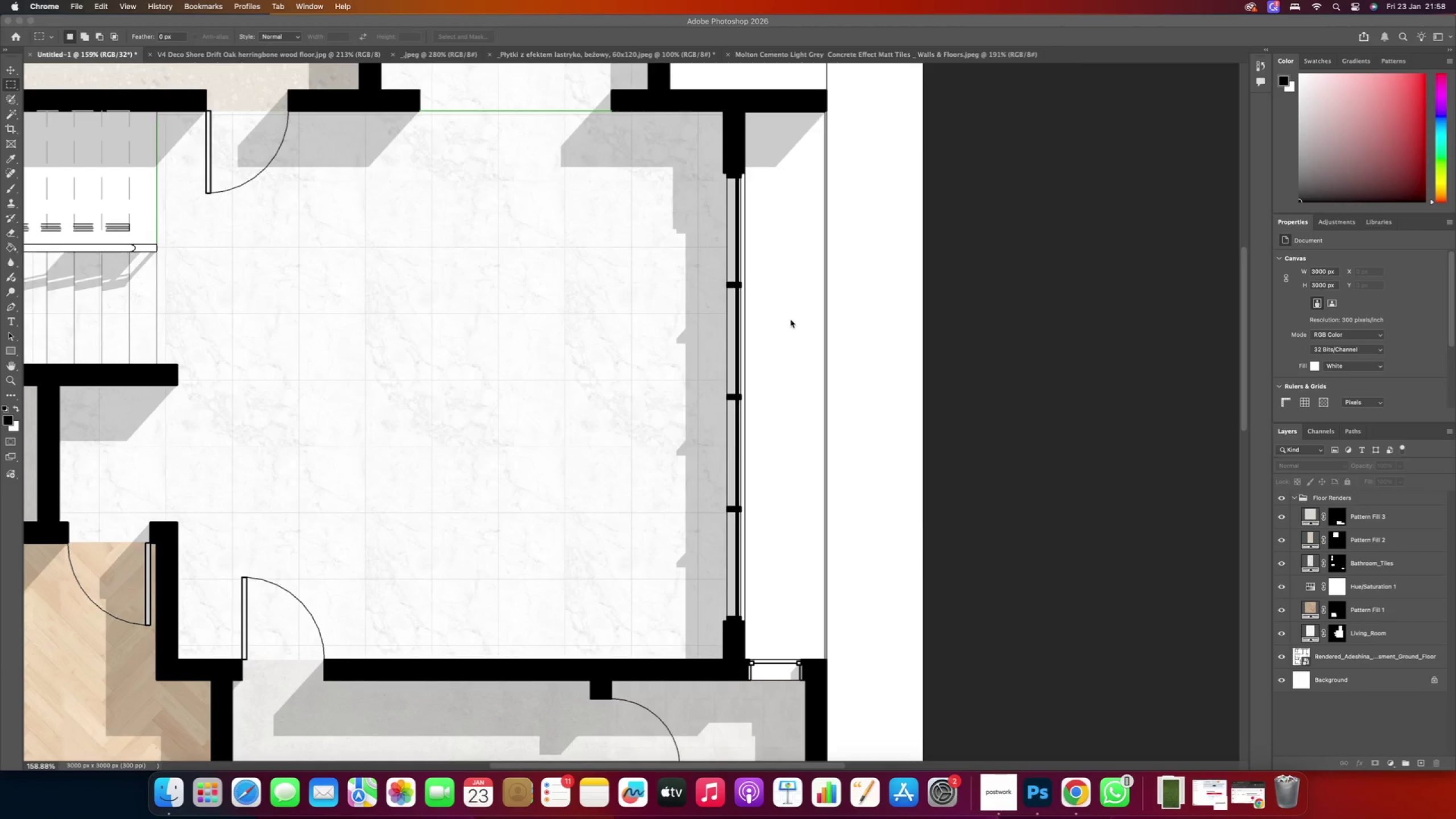 
scroll: coordinate [792, 321], scroll_direction: up, amount: 3.0
 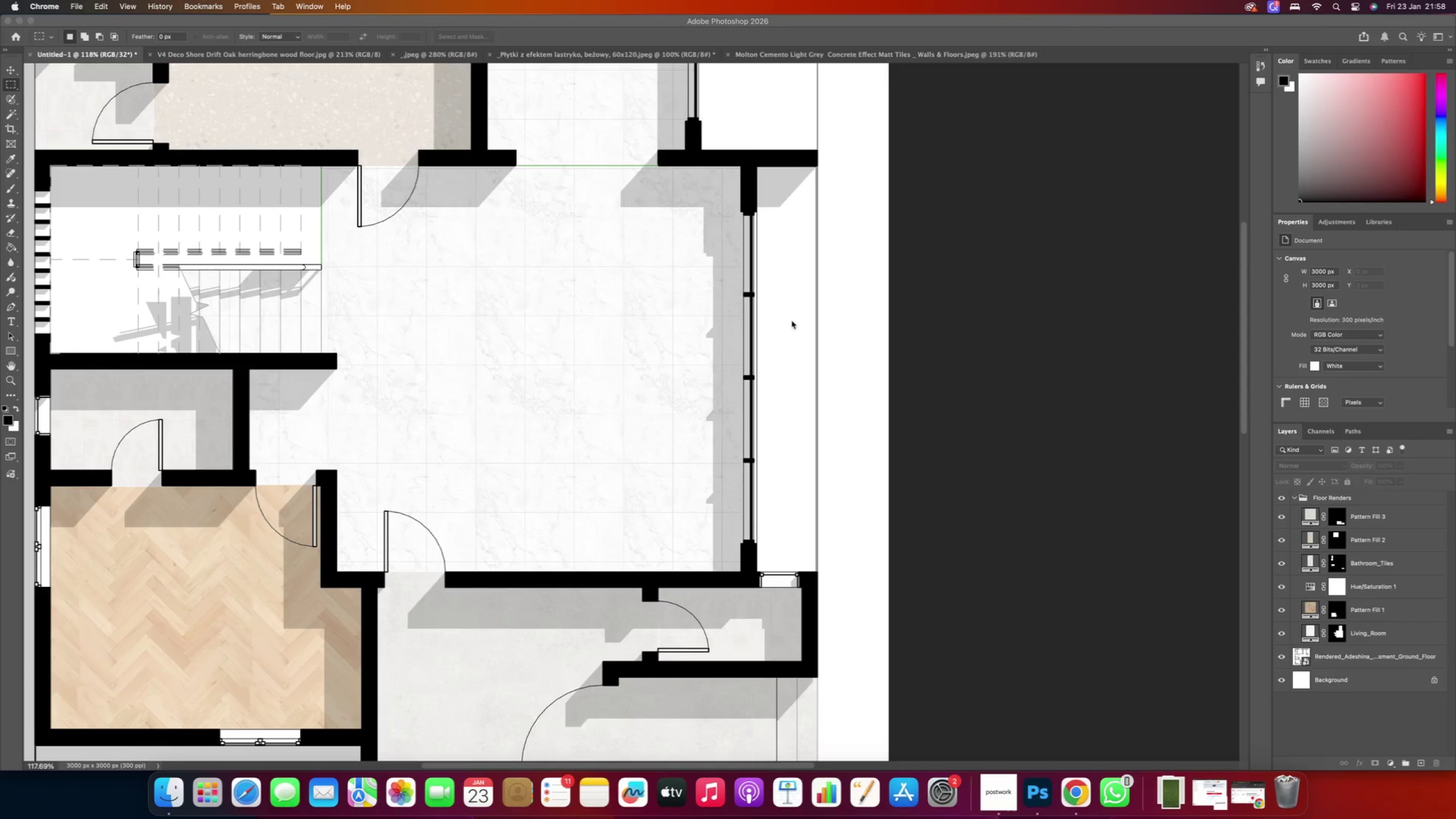 
hold_key(key=AltRight, duration=3.18)
scroll: coordinate [788, 301], scroll_direction: up, amount: 6.0
 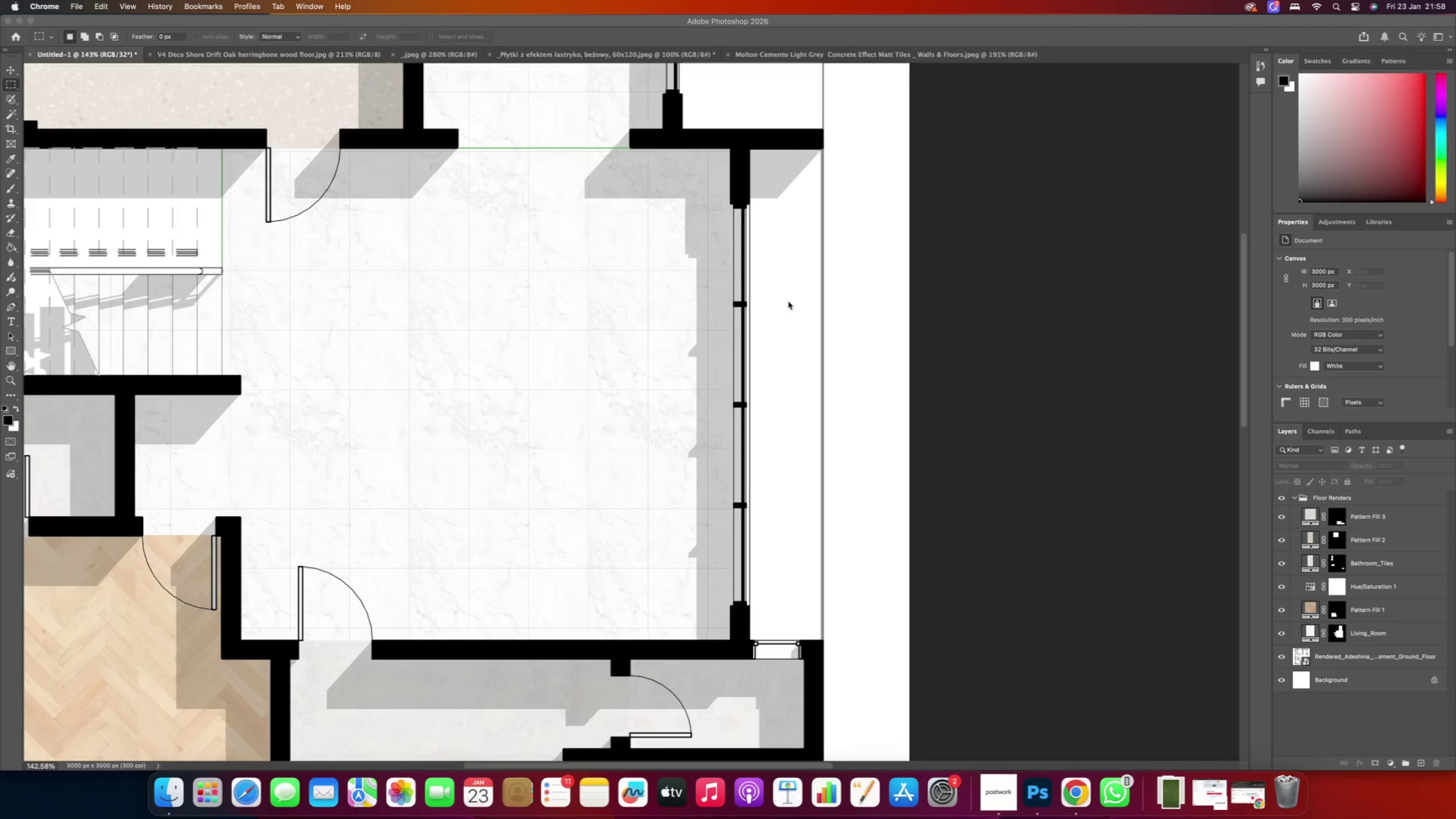 
scroll: coordinate [784, 303], scroll_direction: down, amount: 3.0
 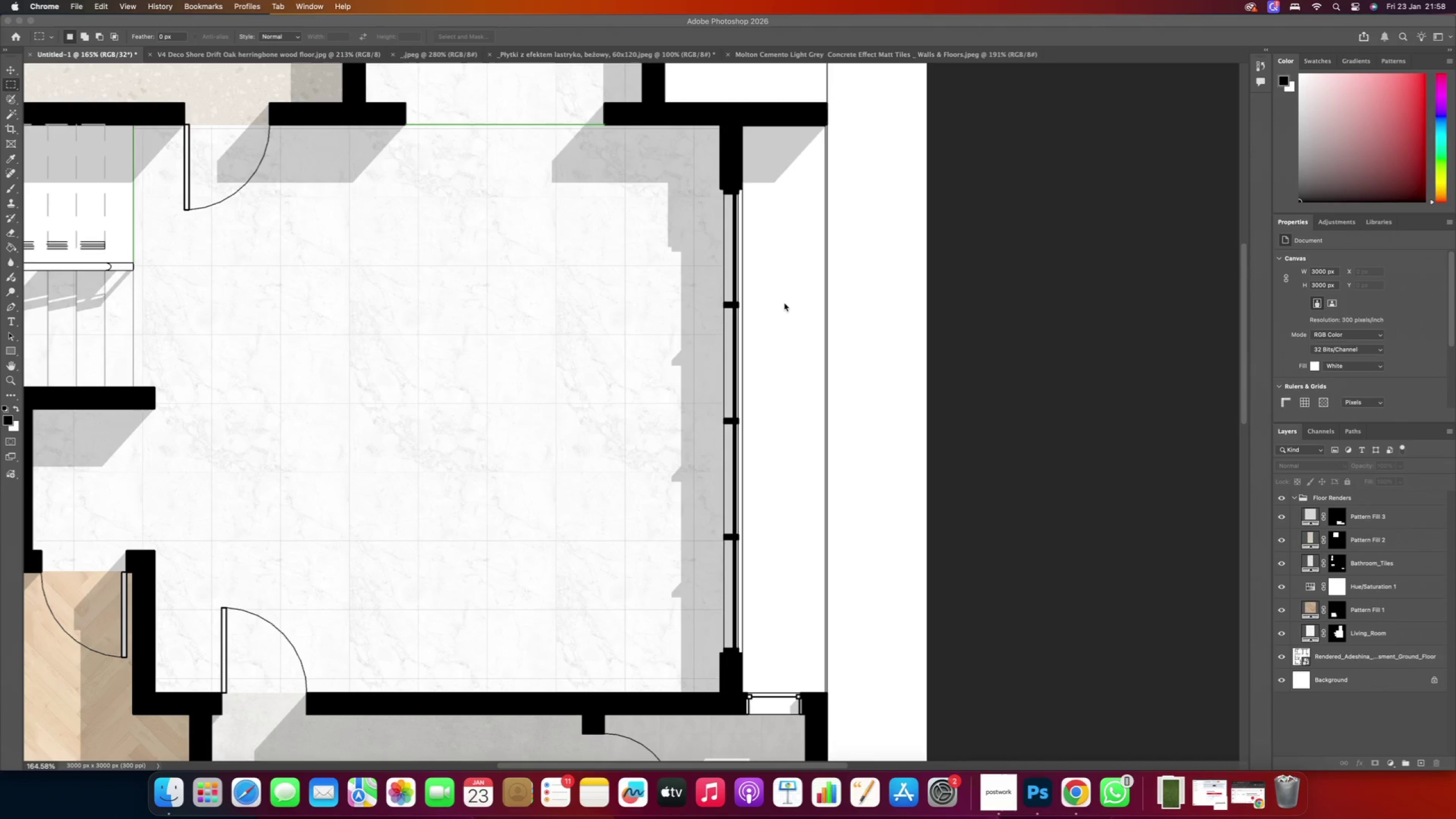 
hold_key(key=AltRight, duration=0.64)
scroll: coordinate [784, 299], scroll_direction: down, amount: 7.0
 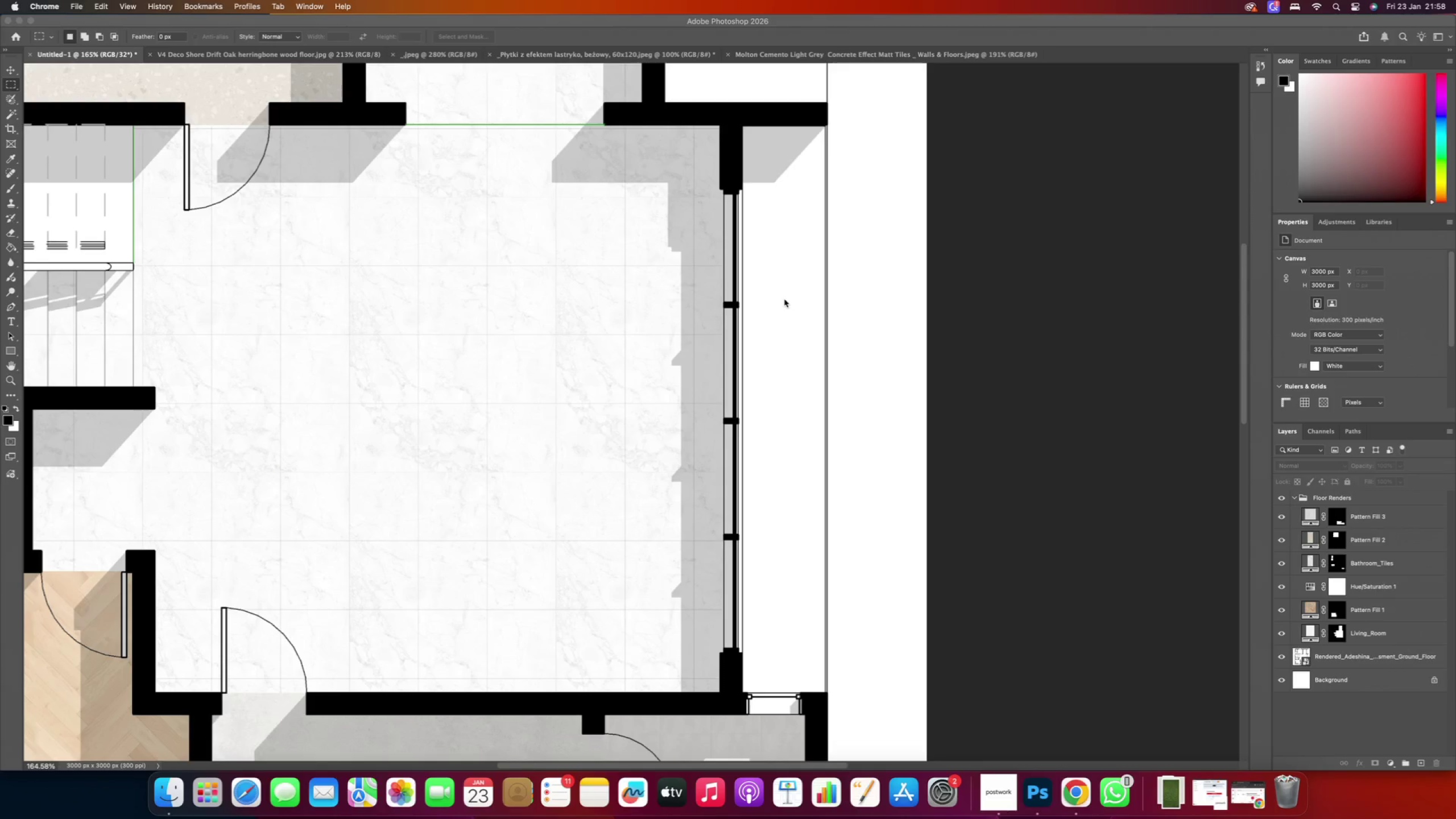 
wait(5.06)
 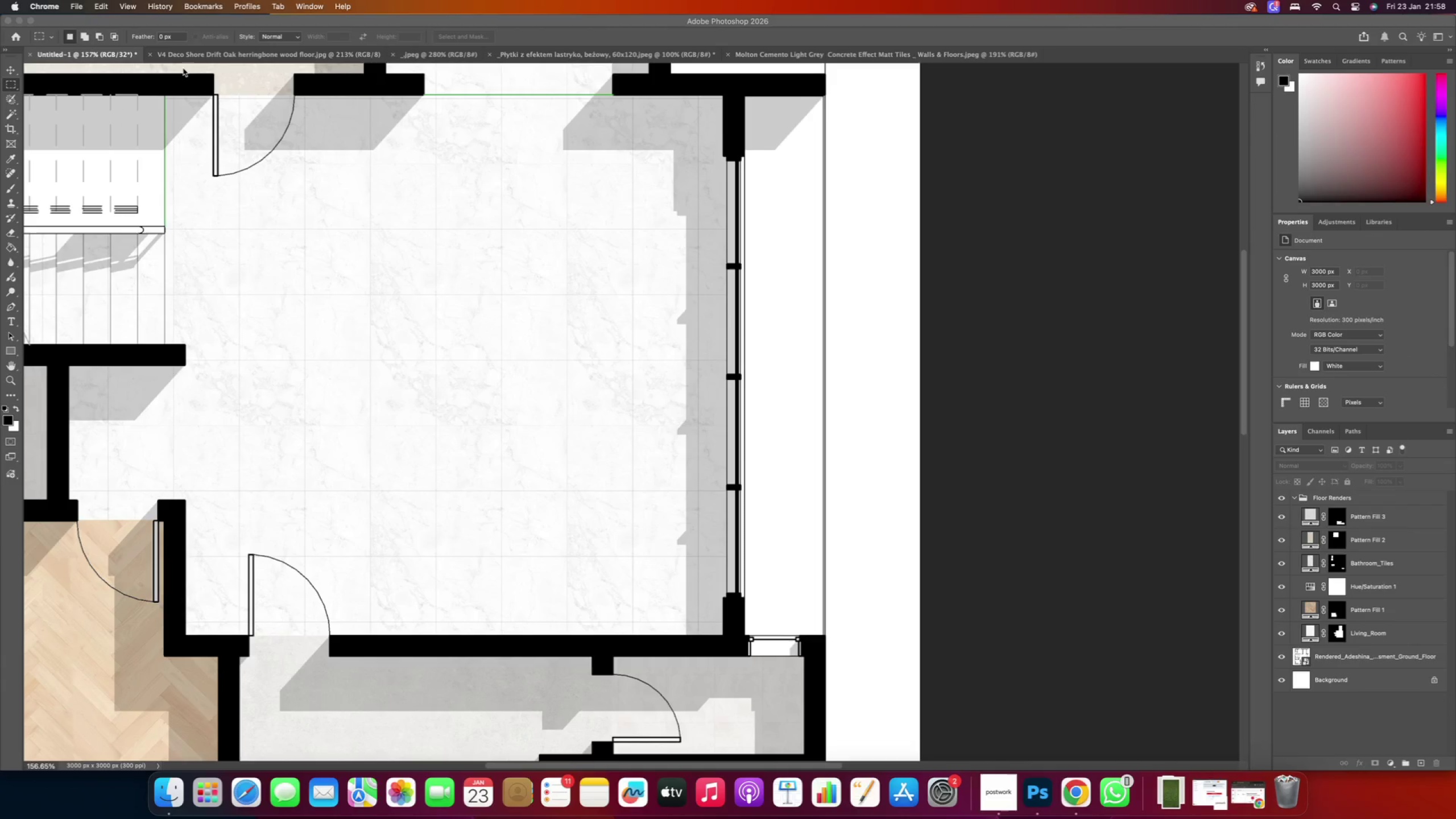 
left_click([1319, 650])
 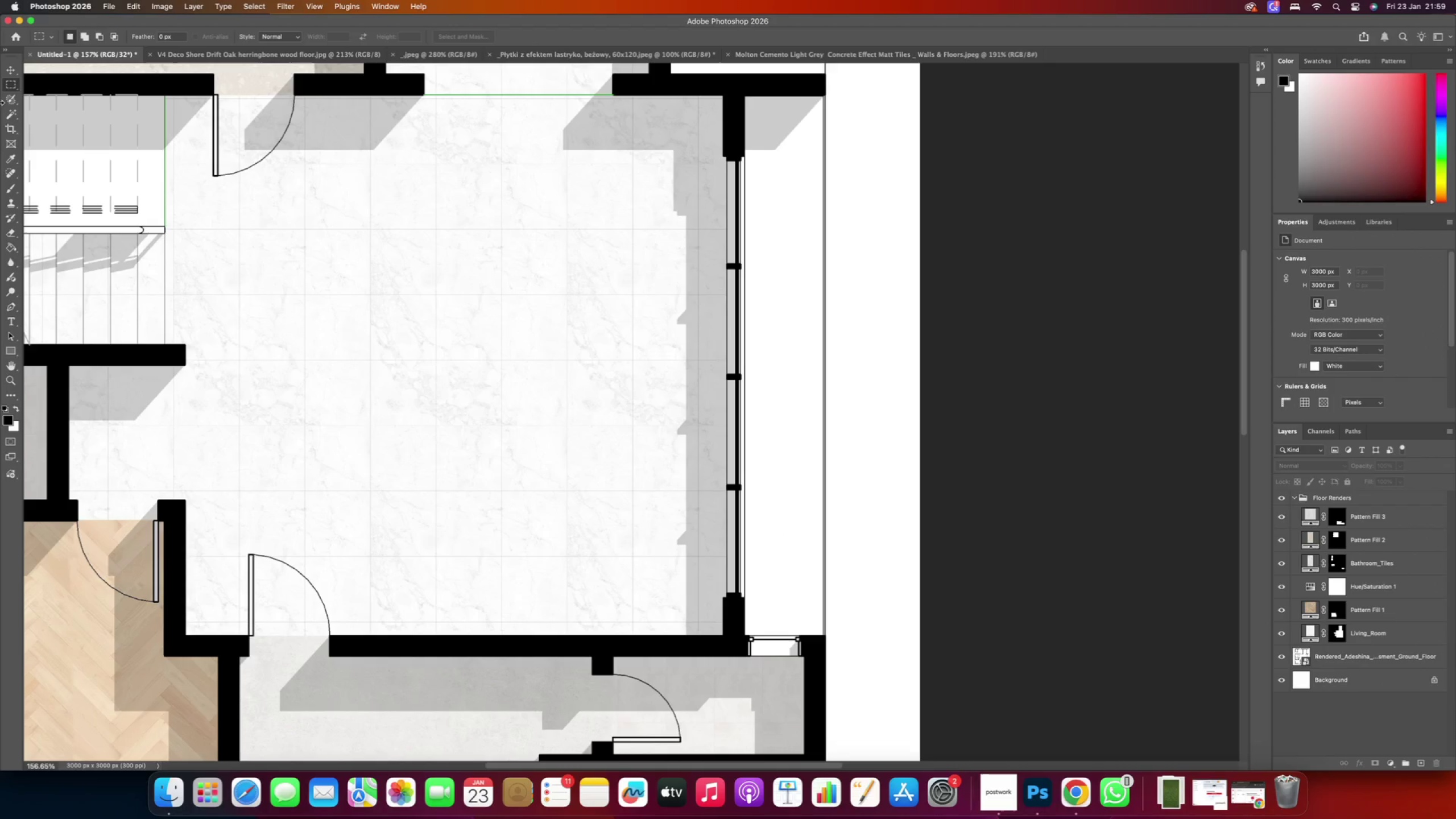 
left_click([13, 119])
 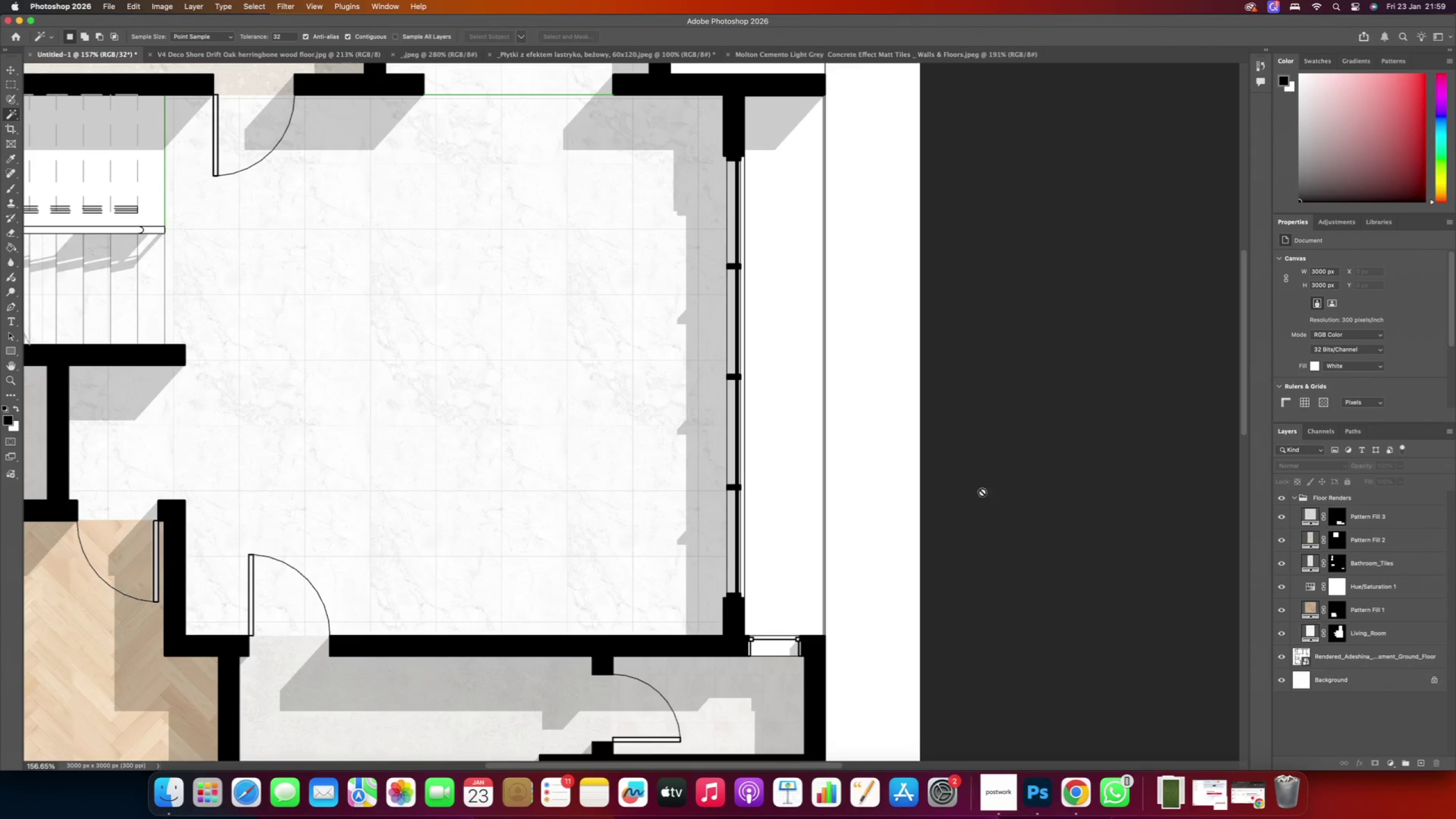 
left_click([1354, 653])
 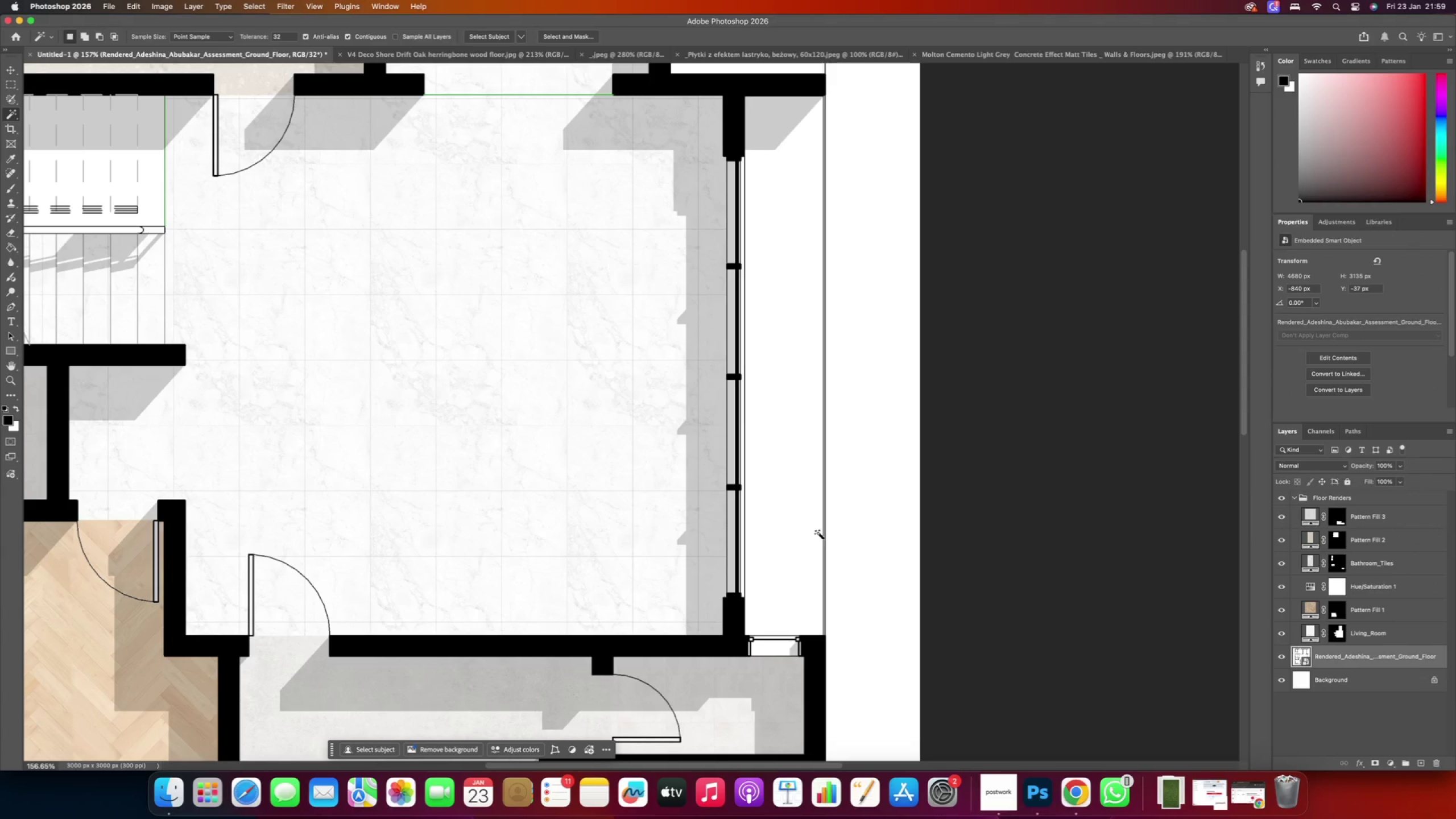 
left_click([800, 526])
 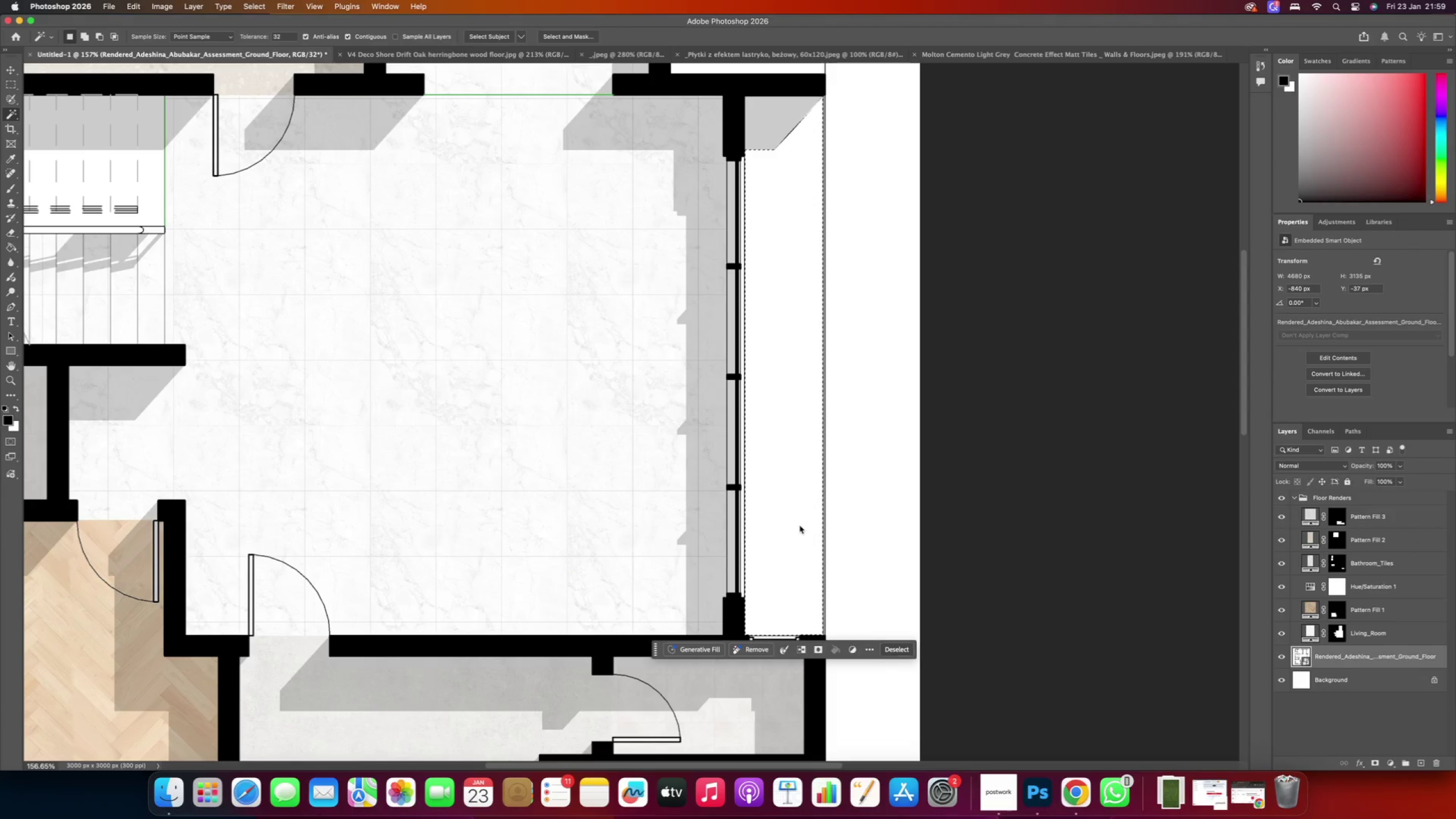 
scroll: coordinate [756, 193], scroll_direction: up, amount: 20.0
 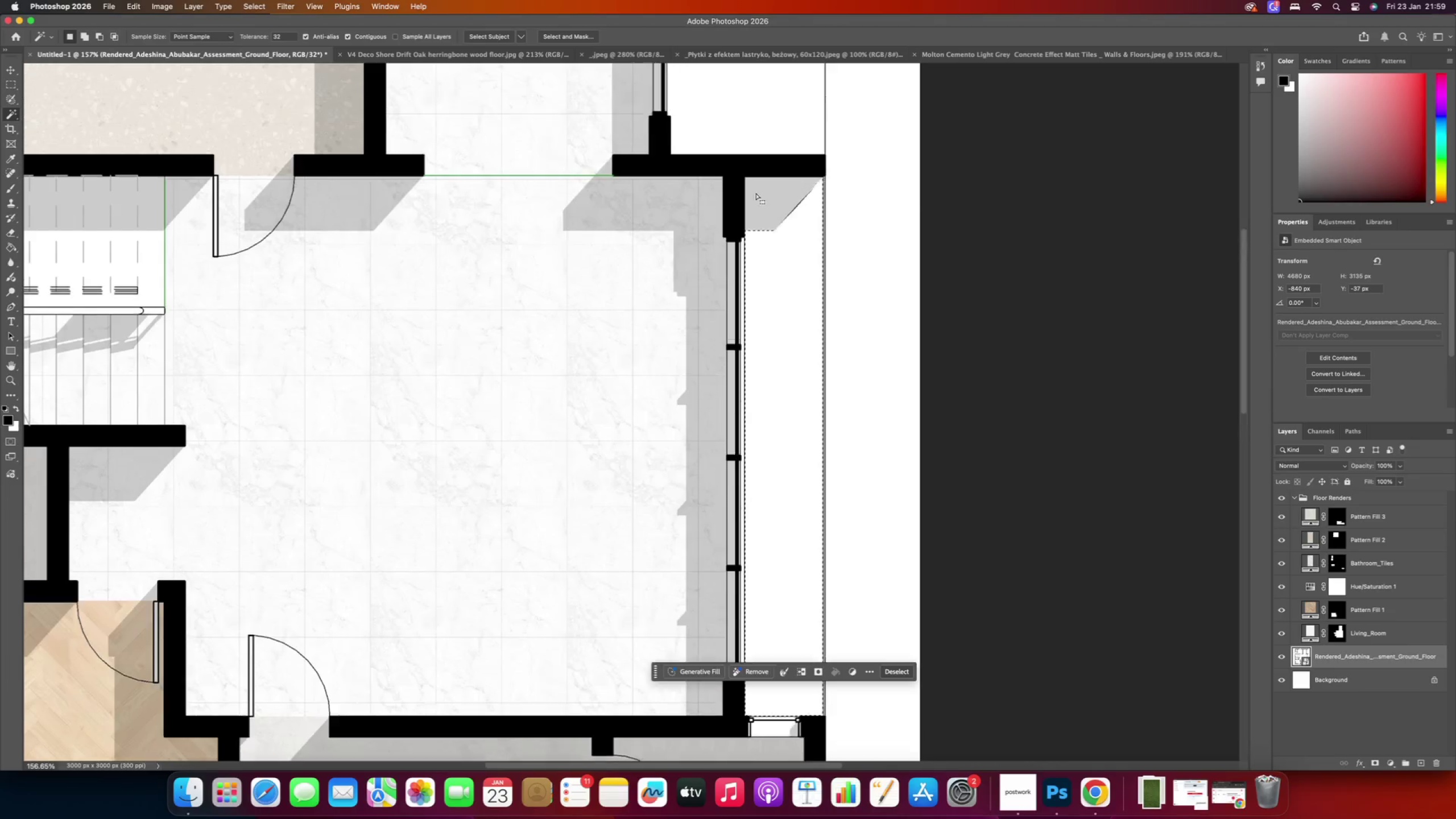 
hold_key(key=AltRight, duration=0.82)
 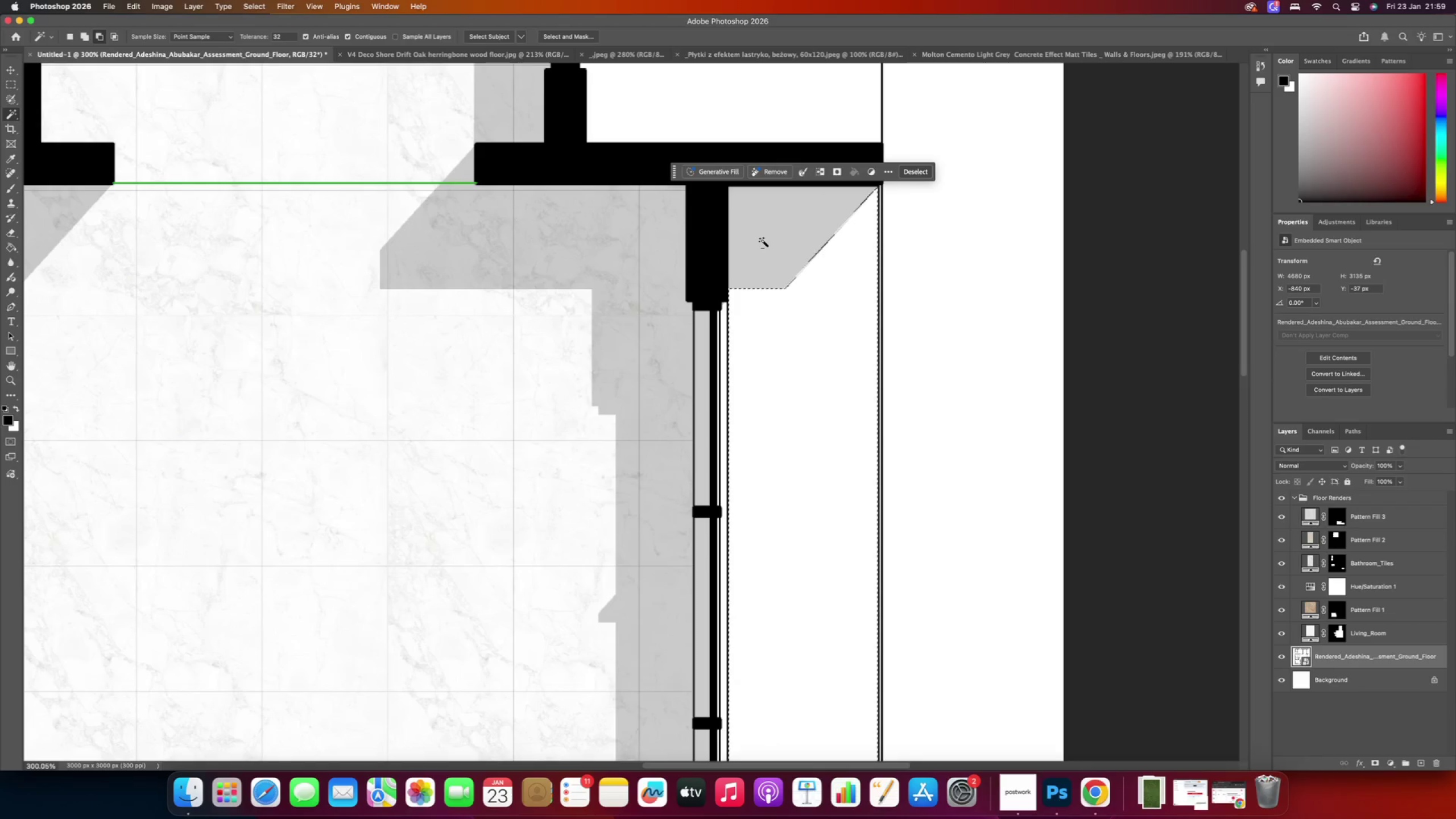 
hold_key(key=ShiftRight, duration=0.85)
 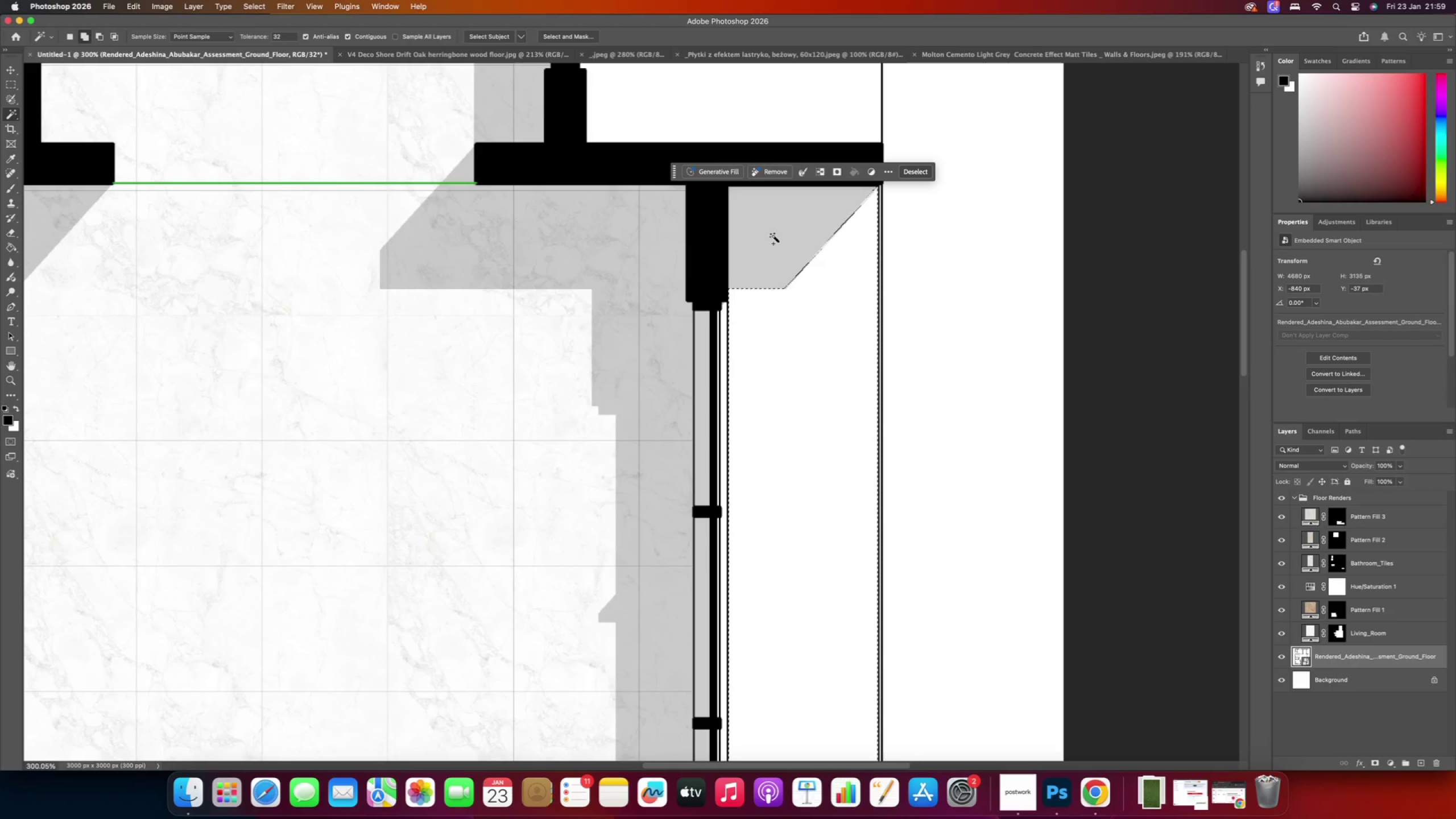 
scroll: coordinate [763, 241], scroll_direction: up, amount: 4.0
 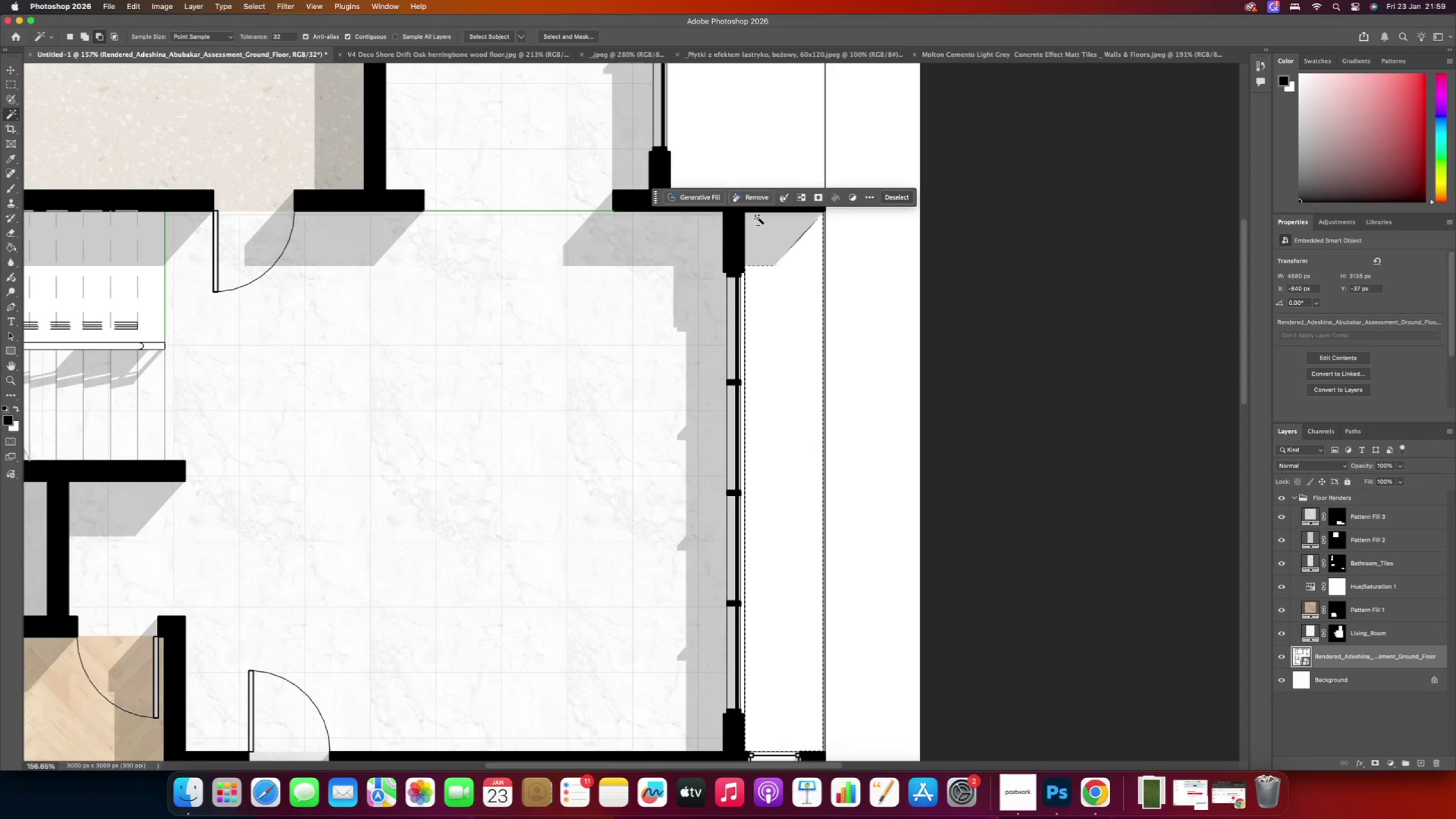 
left_click([774, 236])
 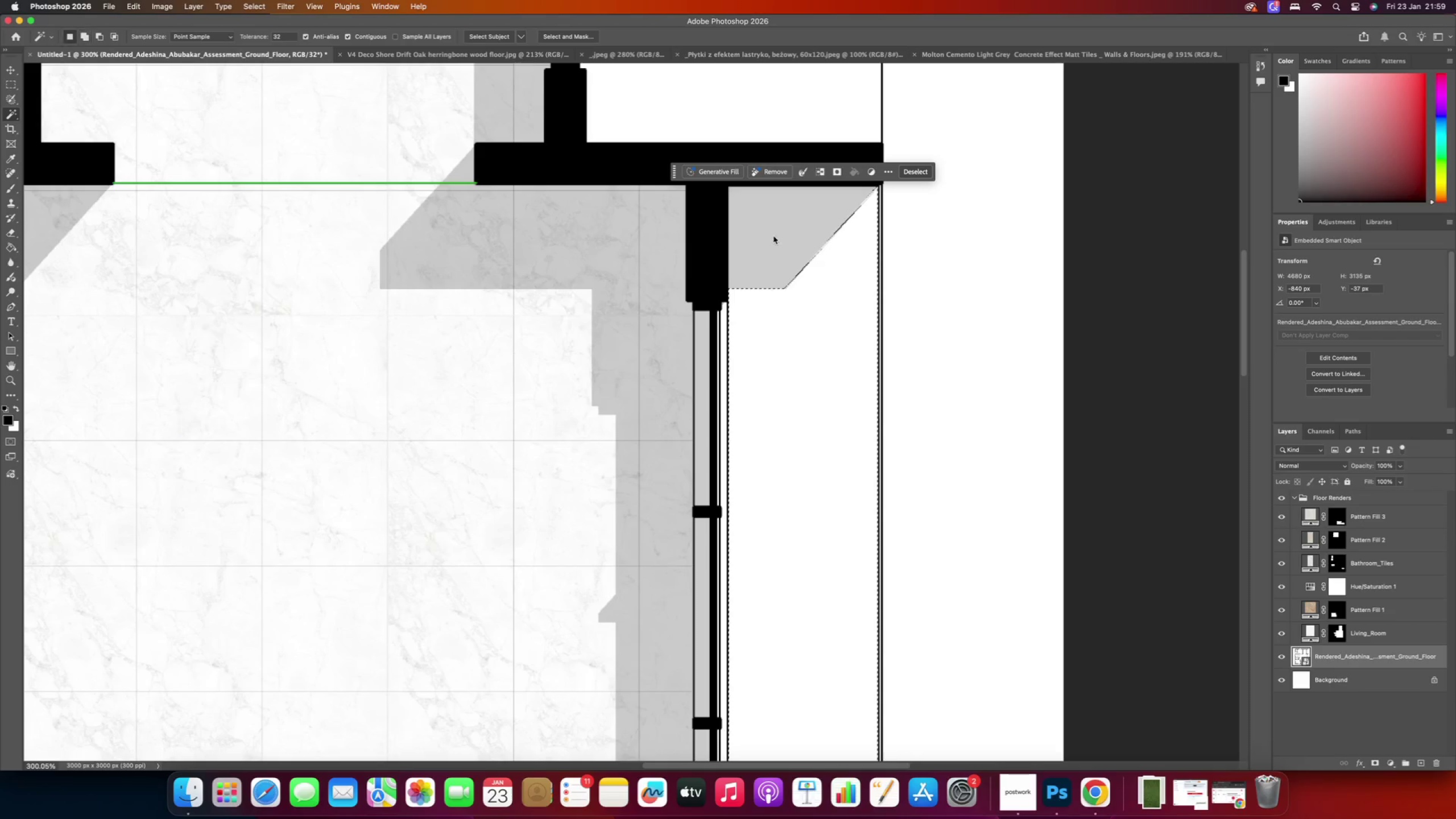 
hold_key(key=AltRight, duration=0.44)
scroll: coordinate [777, 258], scroll_direction: down, amount: 9.0
 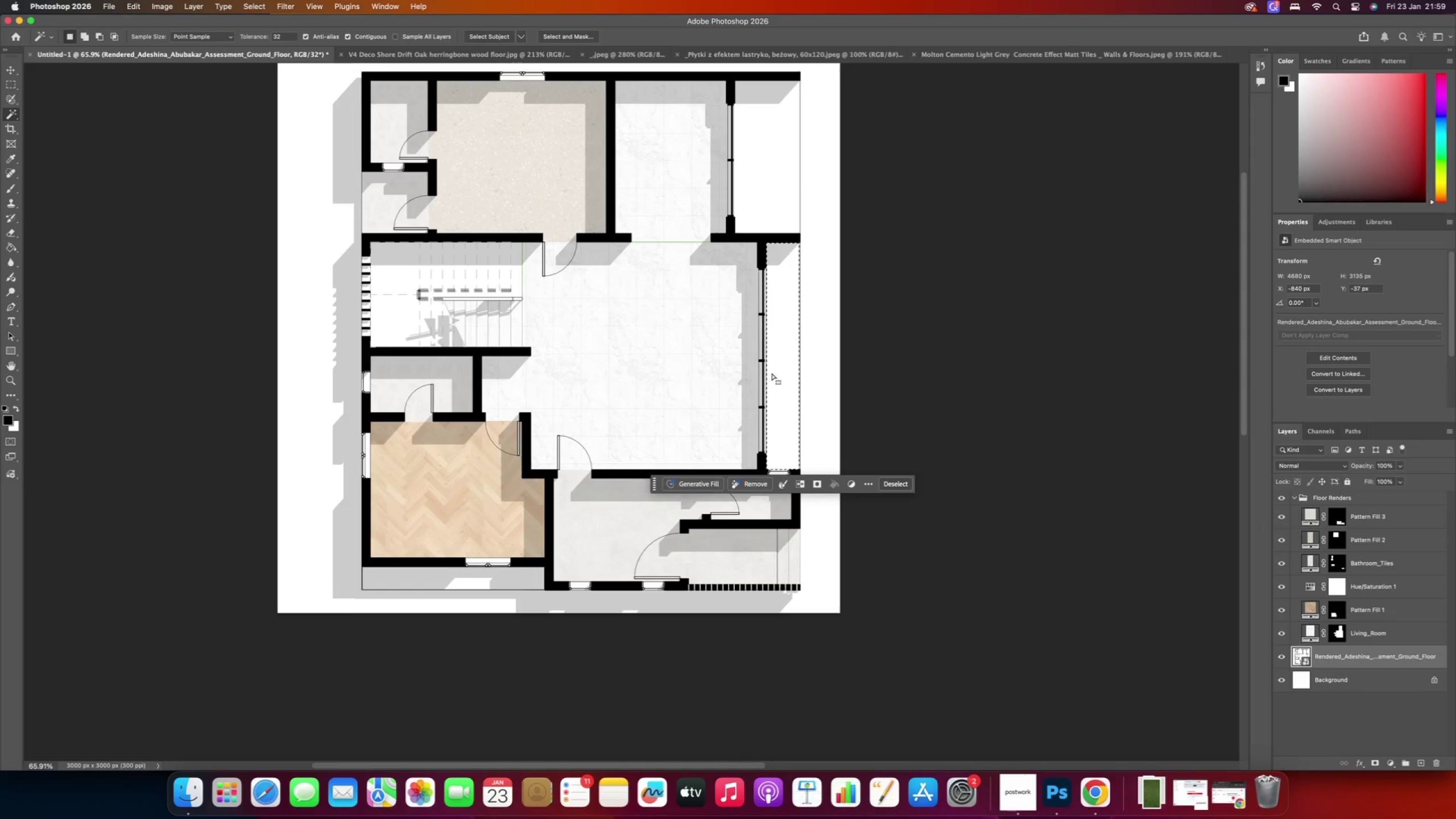 
hold_key(key=AltRight, duration=2.18)
scroll: coordinate [764, 287], scroll_direction: up, amount: 6.0
 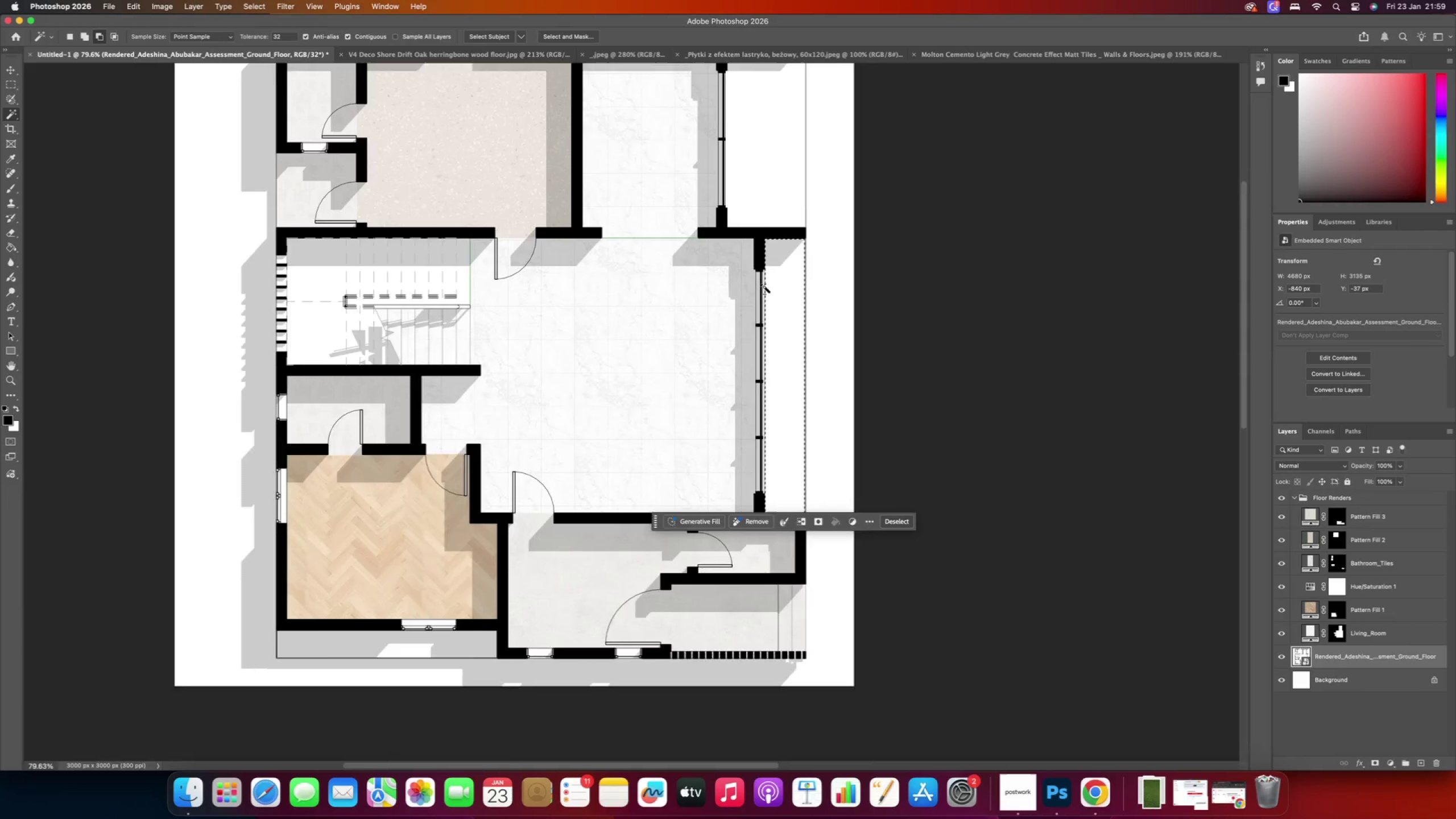 
scroll: coordinate [764, 287], scroll_direction: down, amount: 5.0
 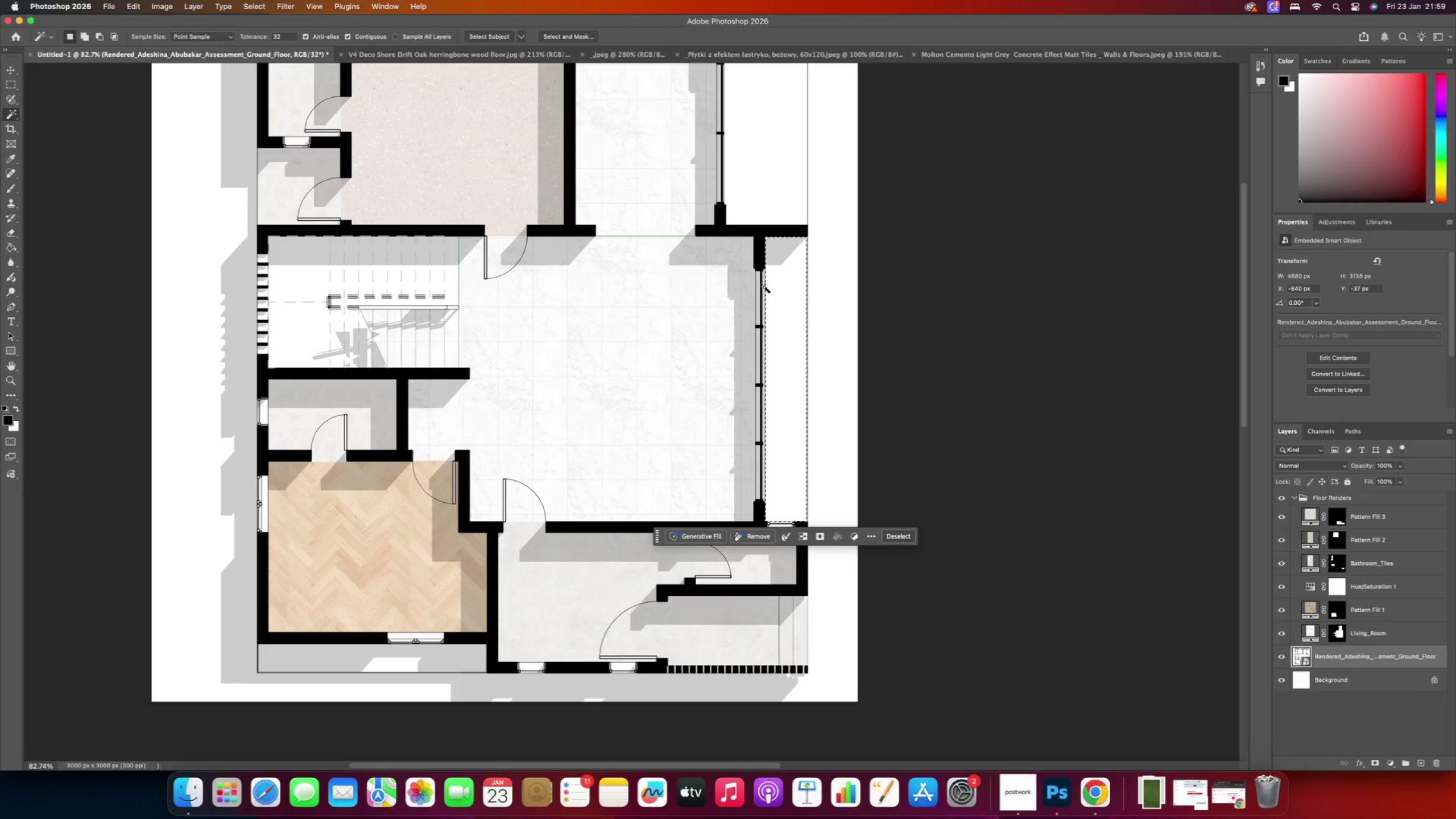 
hold_key(key=AltRight, duration=0.62)
scroll: coordinate [791, 297], scroll_direction: down, amount: 3.0
 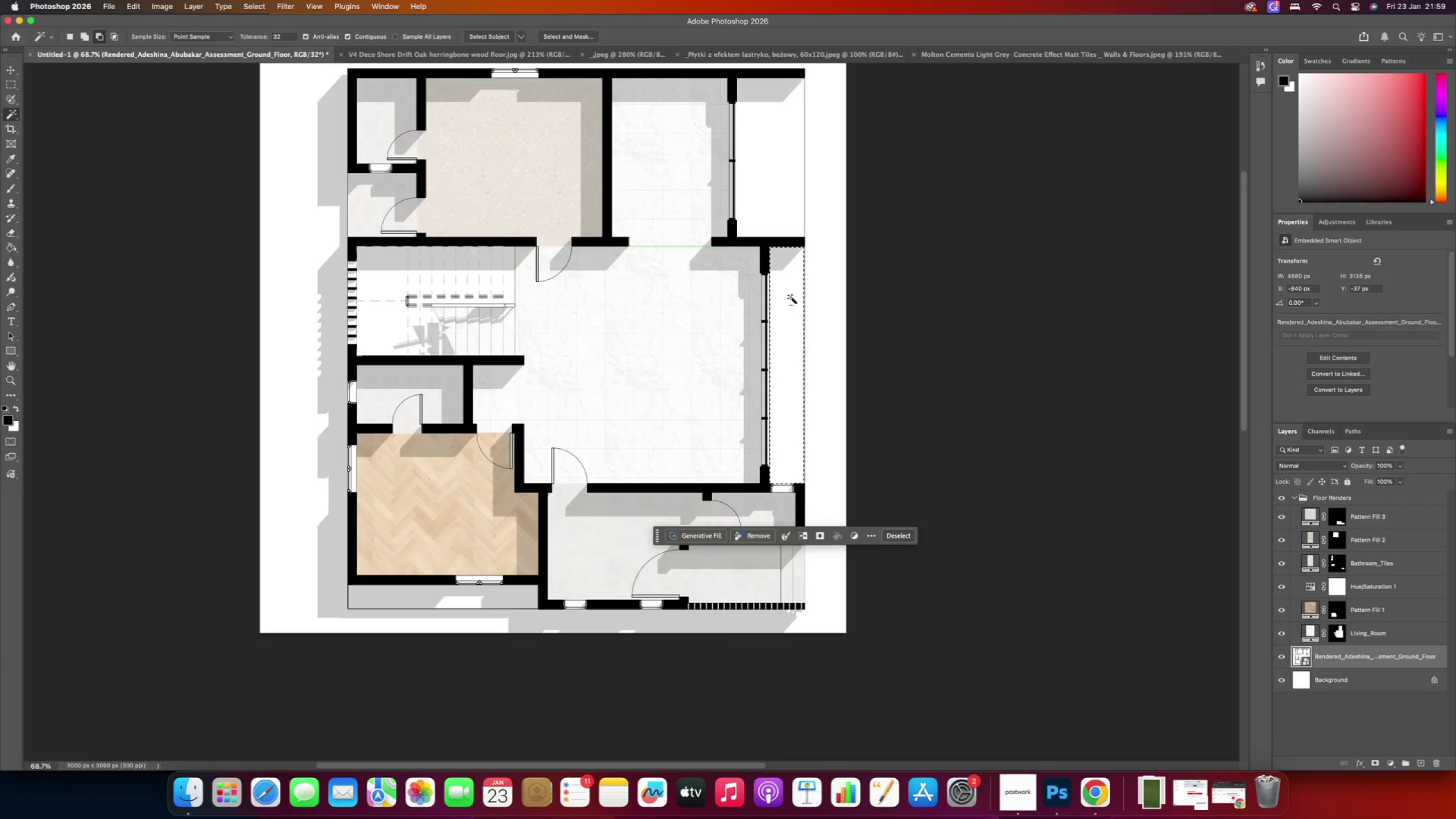 
hold_key(key=AltRight, duration=1.02)
scroll: coordinate [789, 257], scroll_direction: up, amount: 5.0
 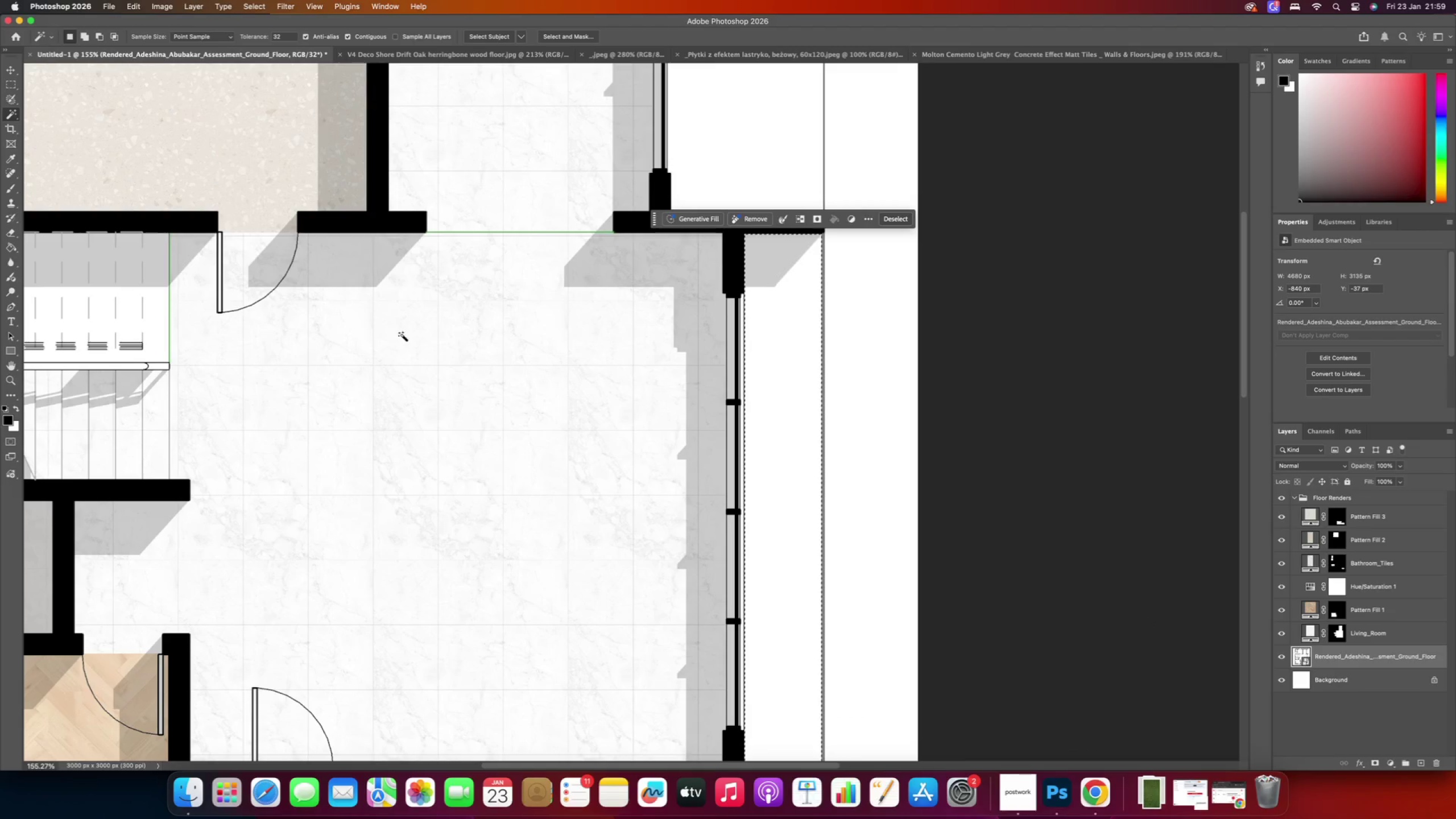 
wait(5.52)
 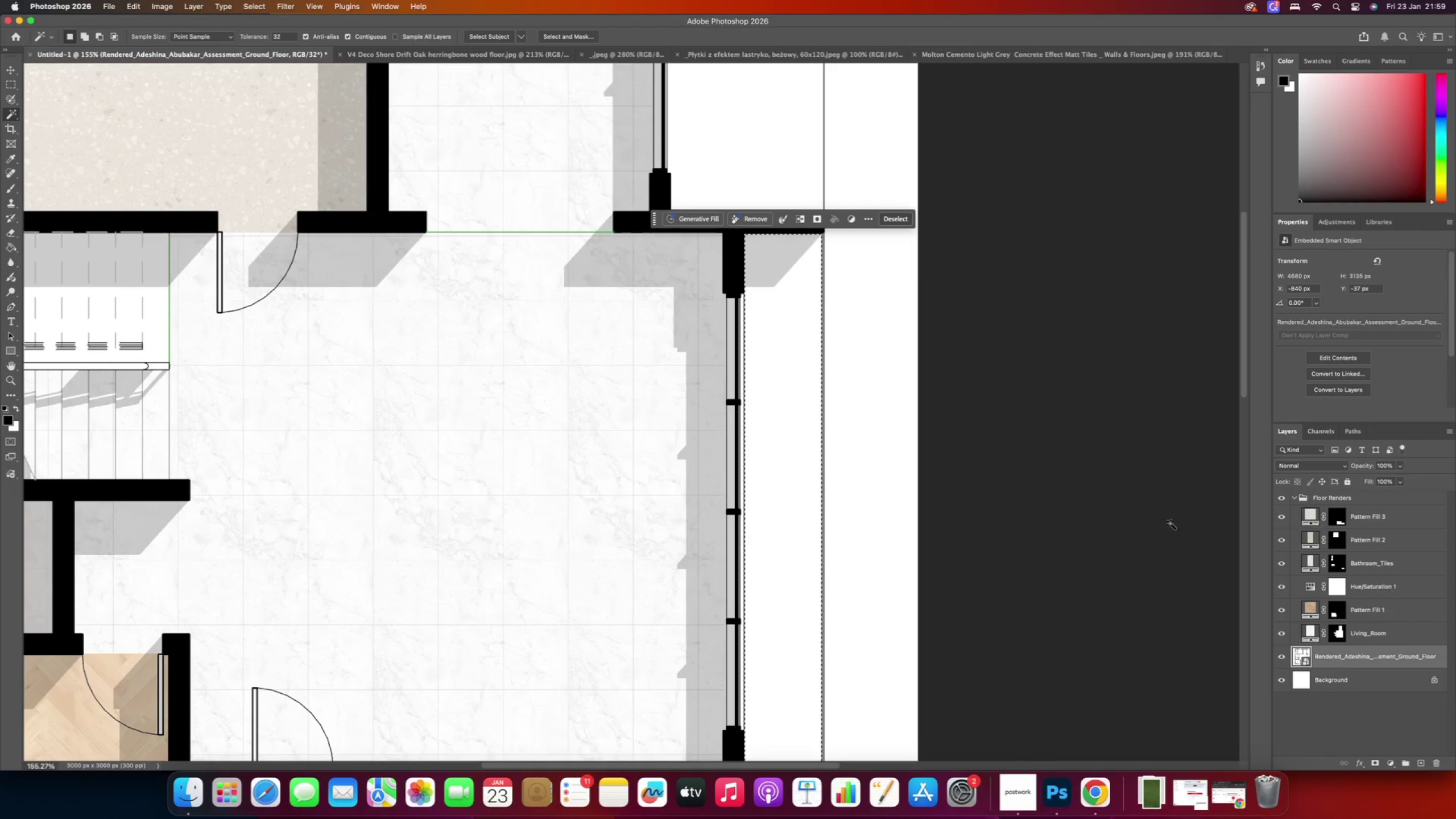 
left_click([188, 795])
 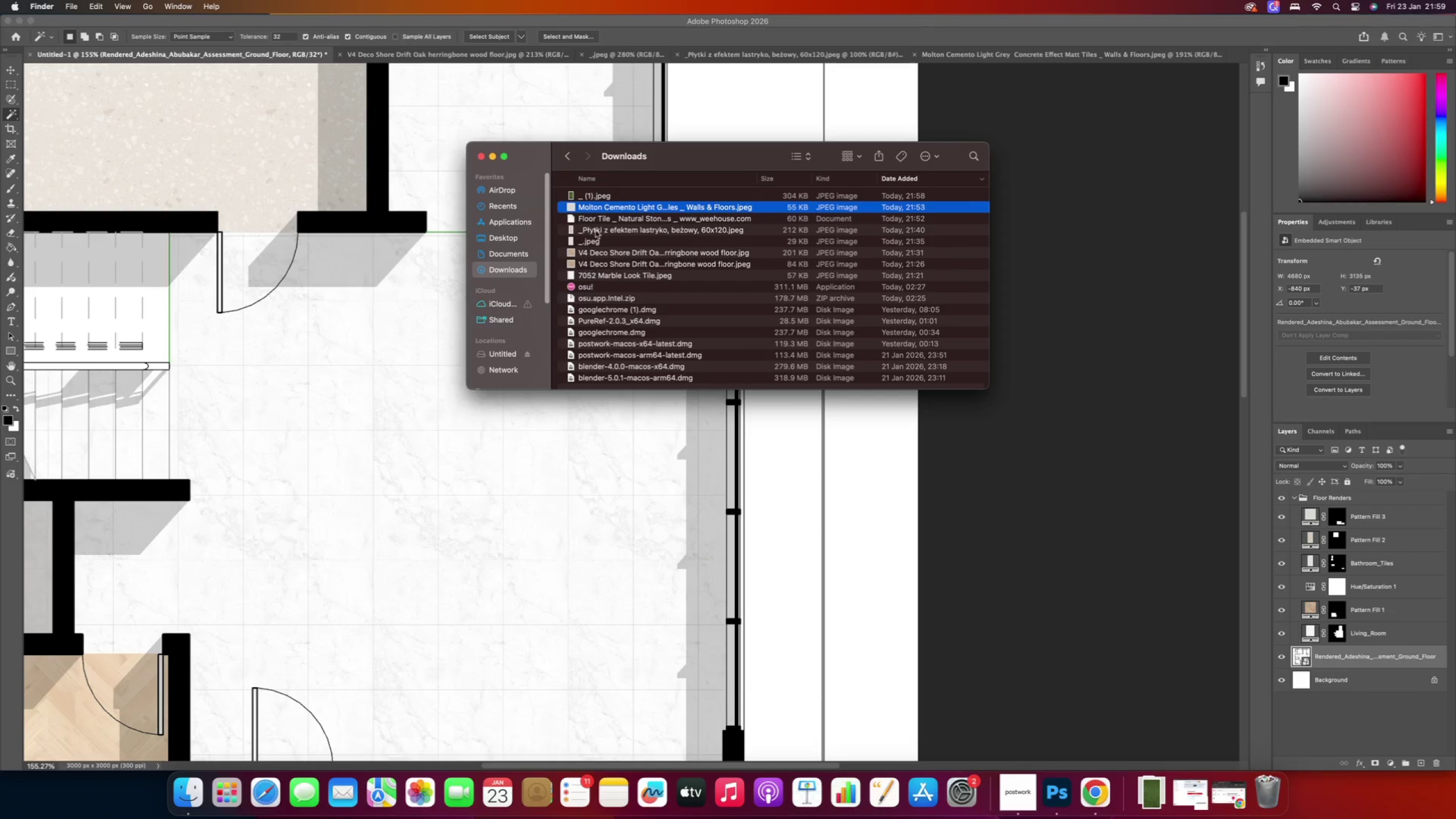 
left_click([608, 193])
 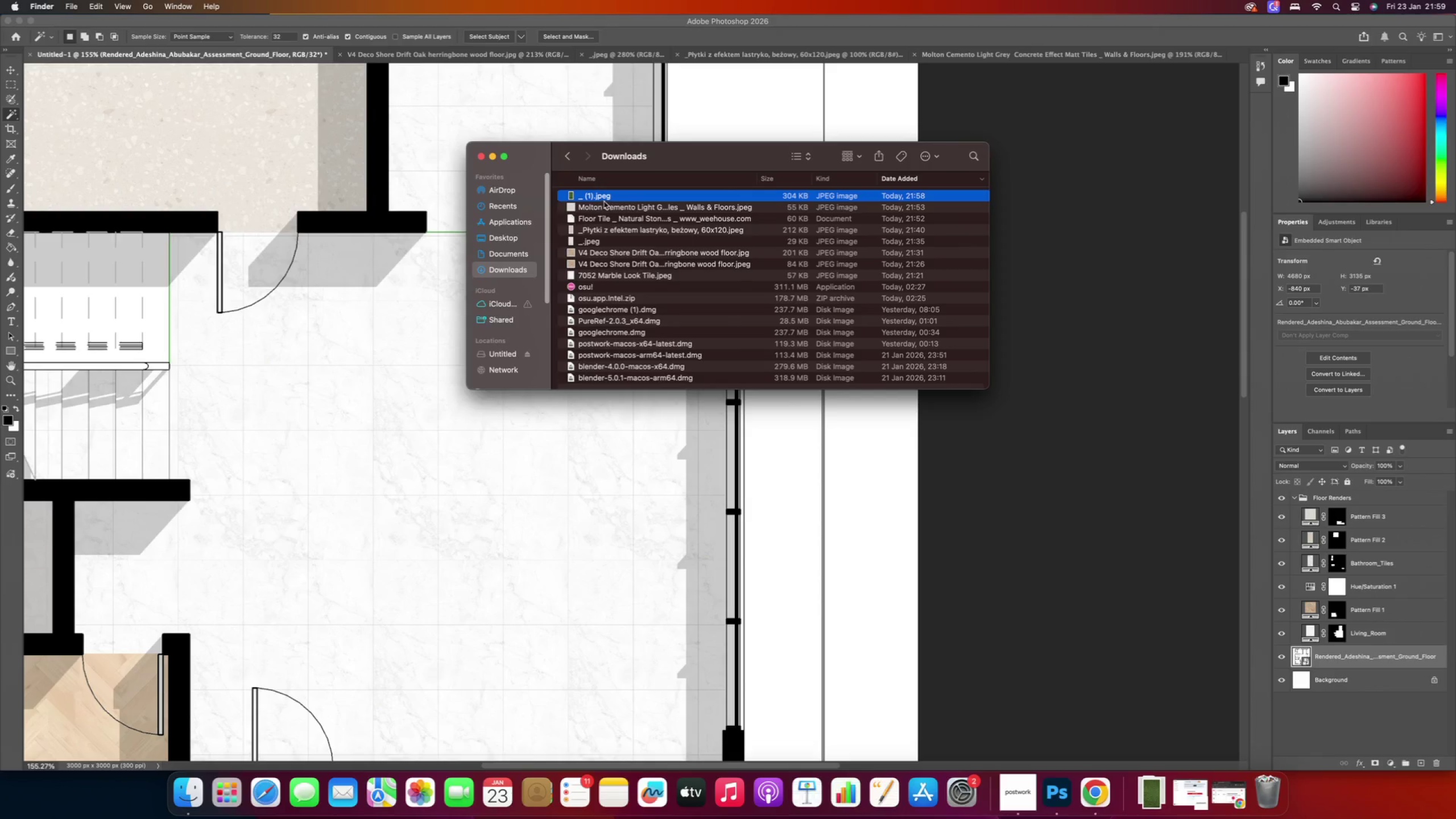 
scroll: coordinate [639, 247], scroll_direction: up, amount: 8.0
 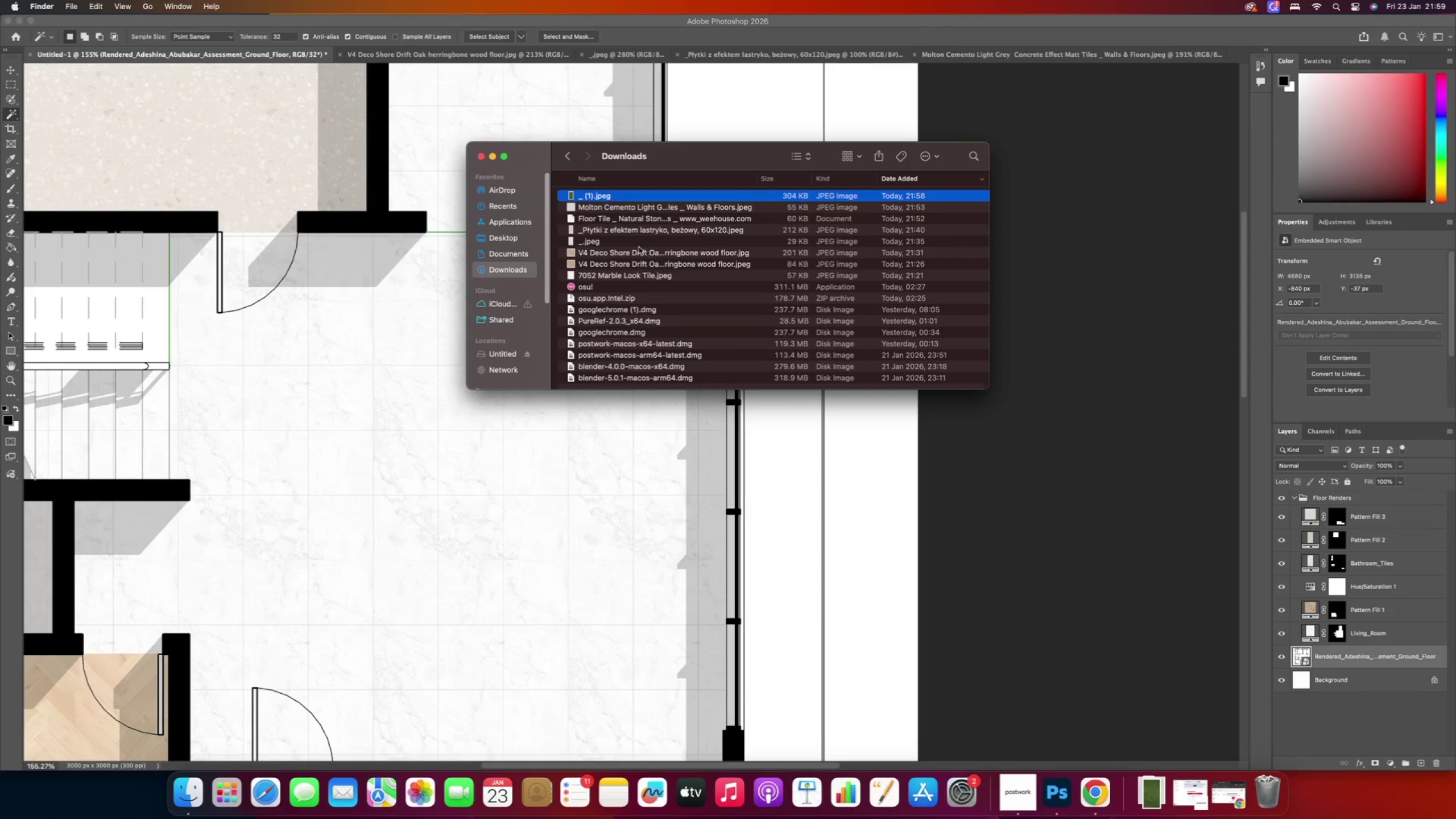 
right_click([605, 200])
 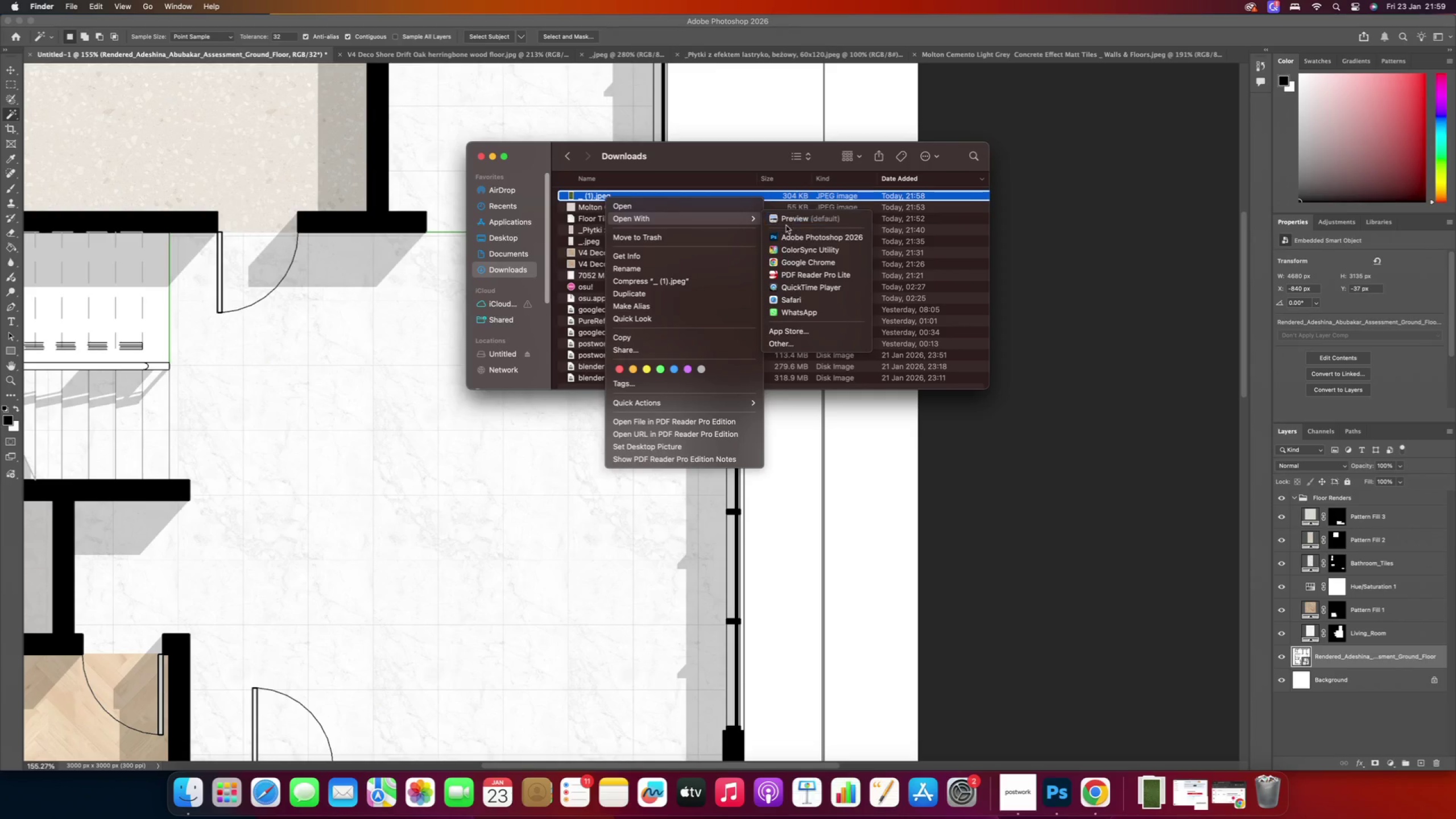 
left_click([792, 235])
 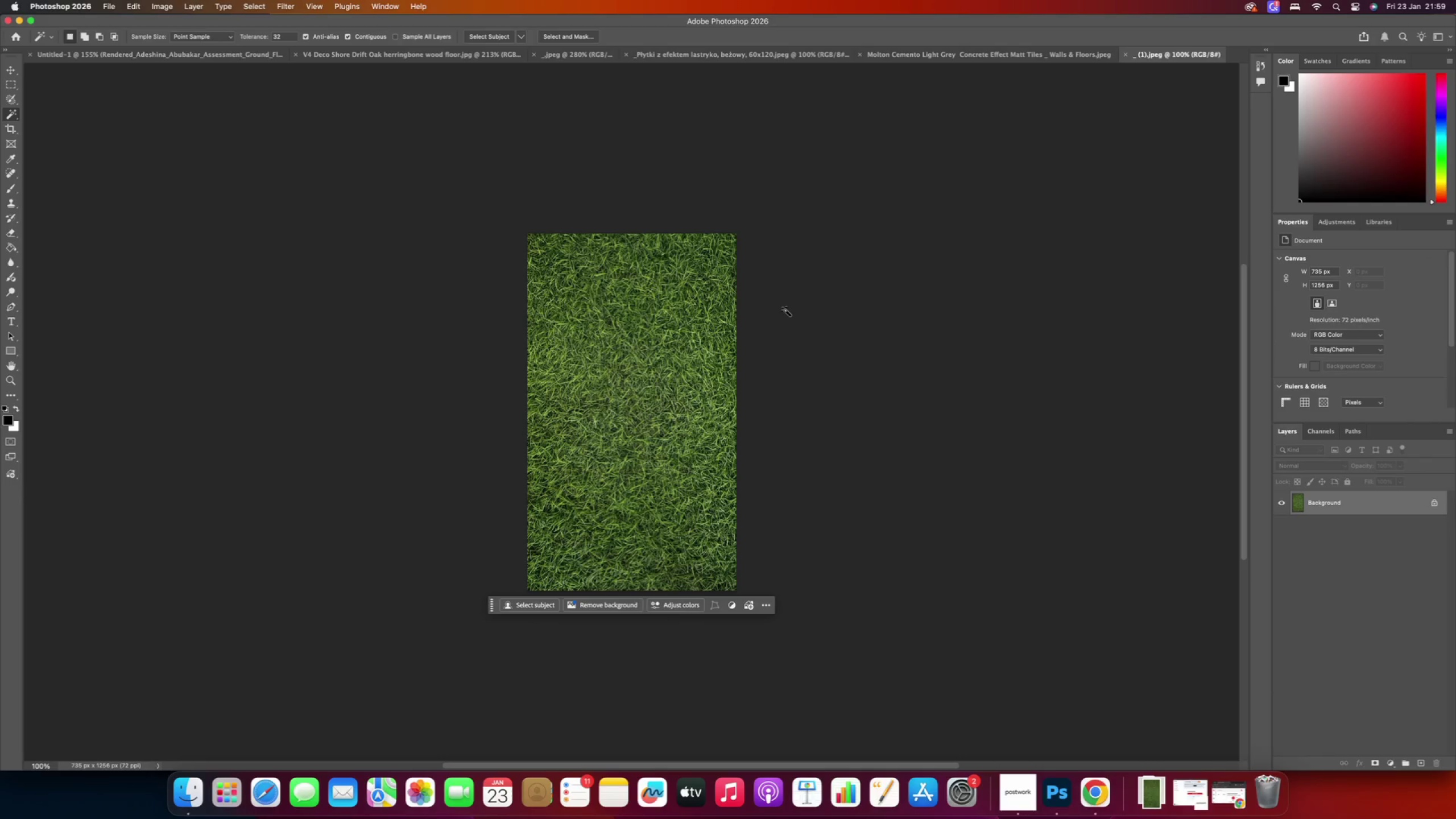 
hold_key(key=AltRight, duration=1.3)
scroll: coordinate [630, 406], scroll_direction: up, amount: 7.0
 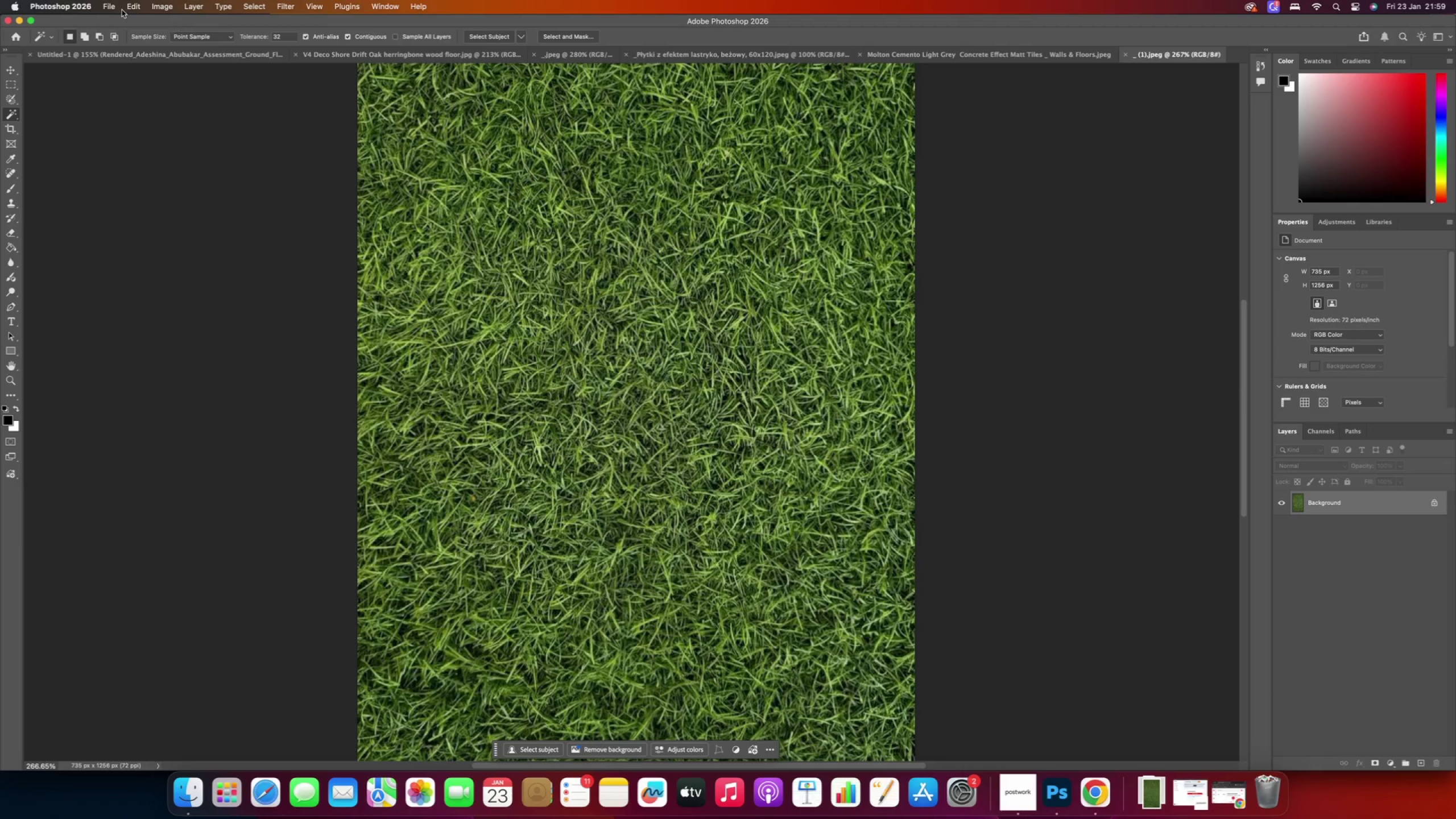 
left_click([115, 7])
 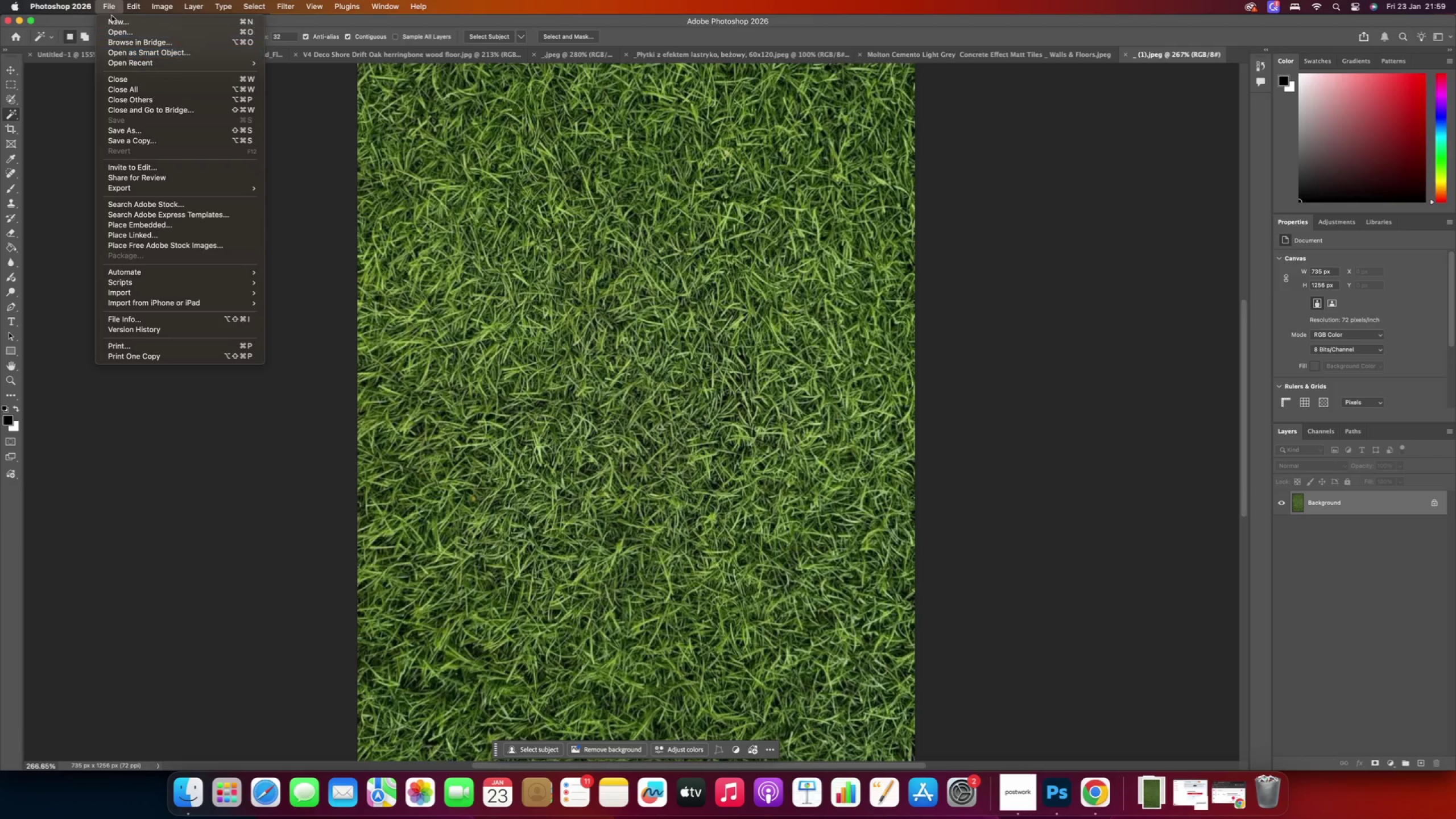 
mouse_move([140, 23])
 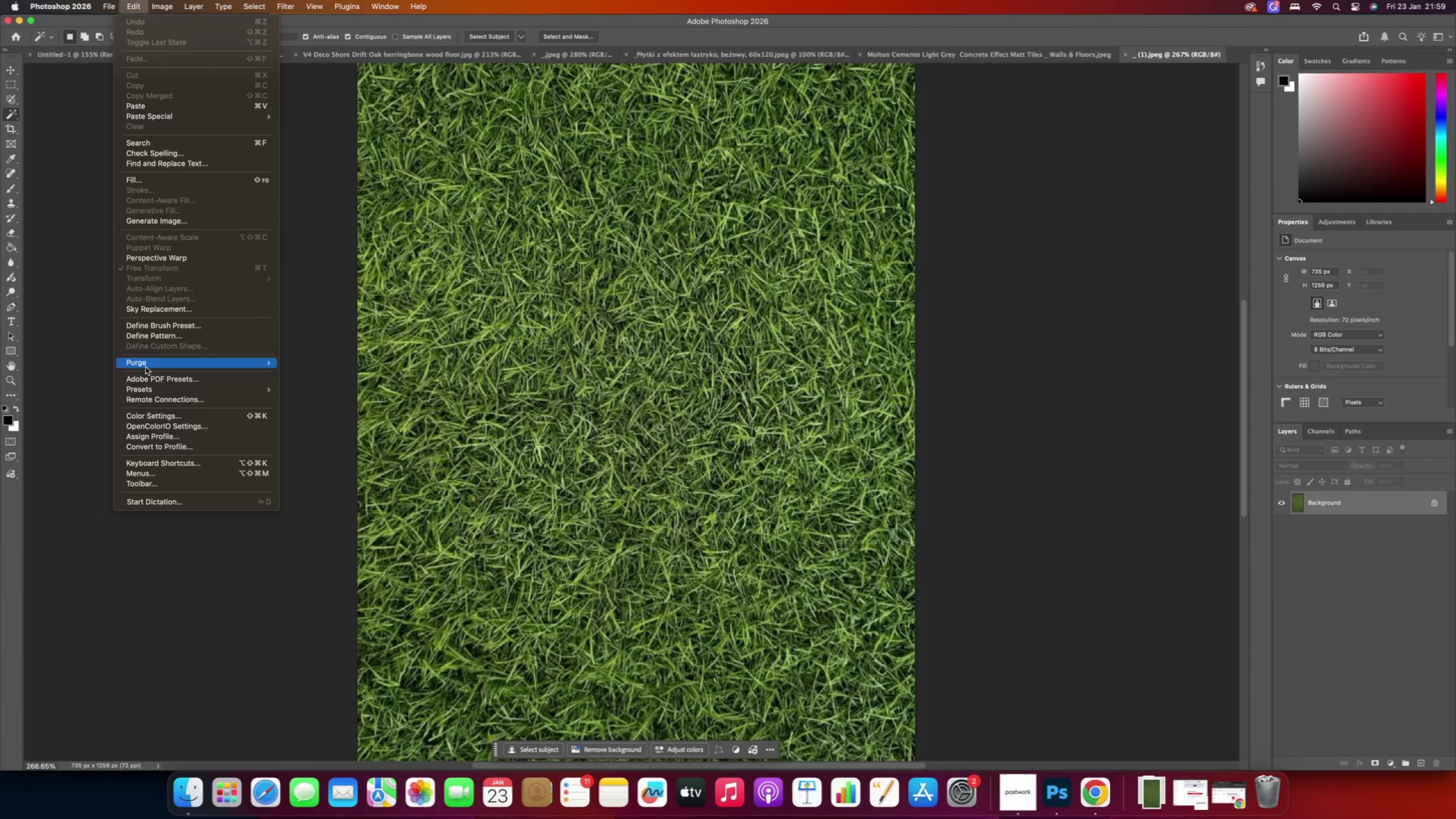 
left_click([168, 339])
 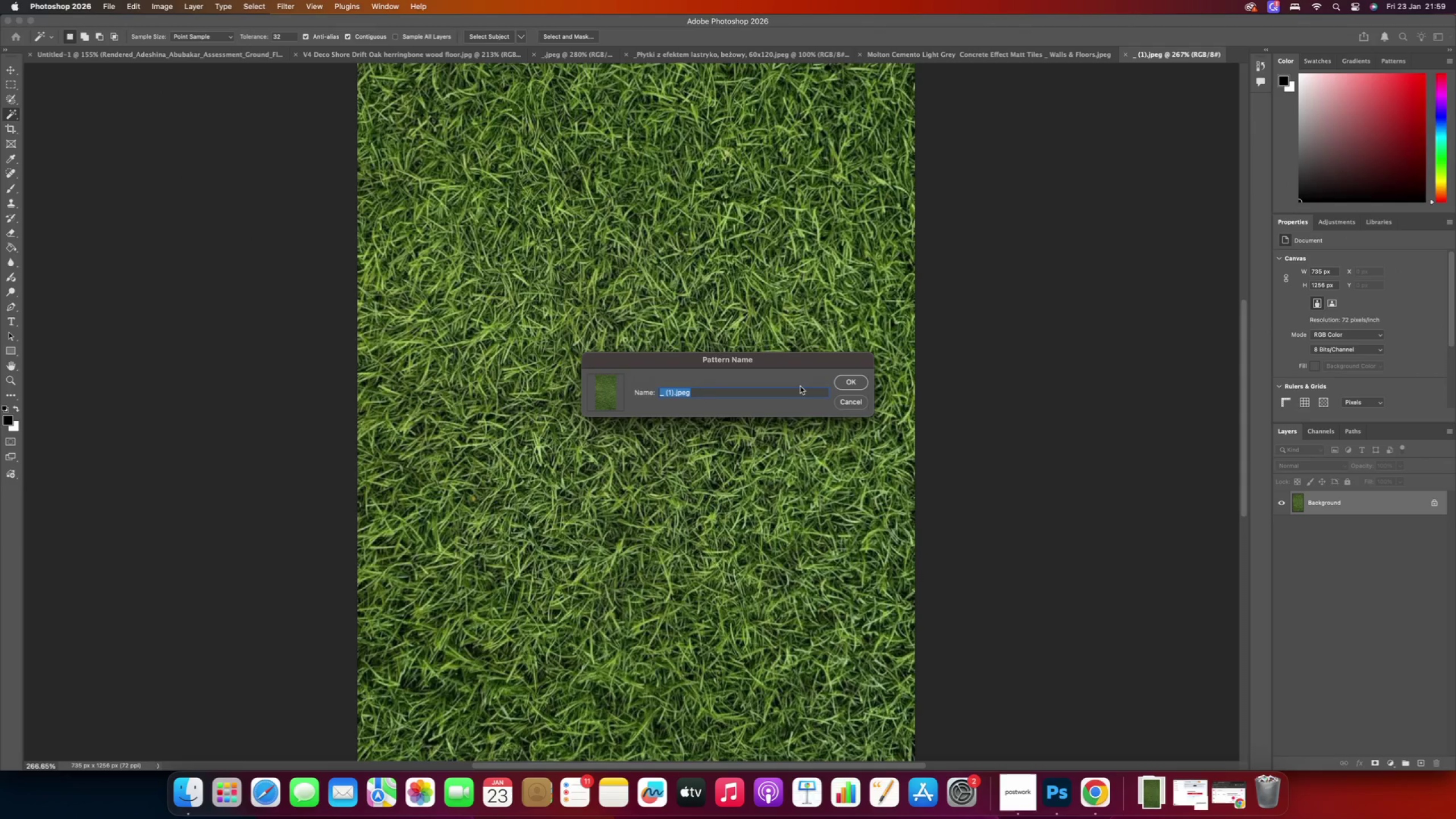 
left_click([857, 378])
 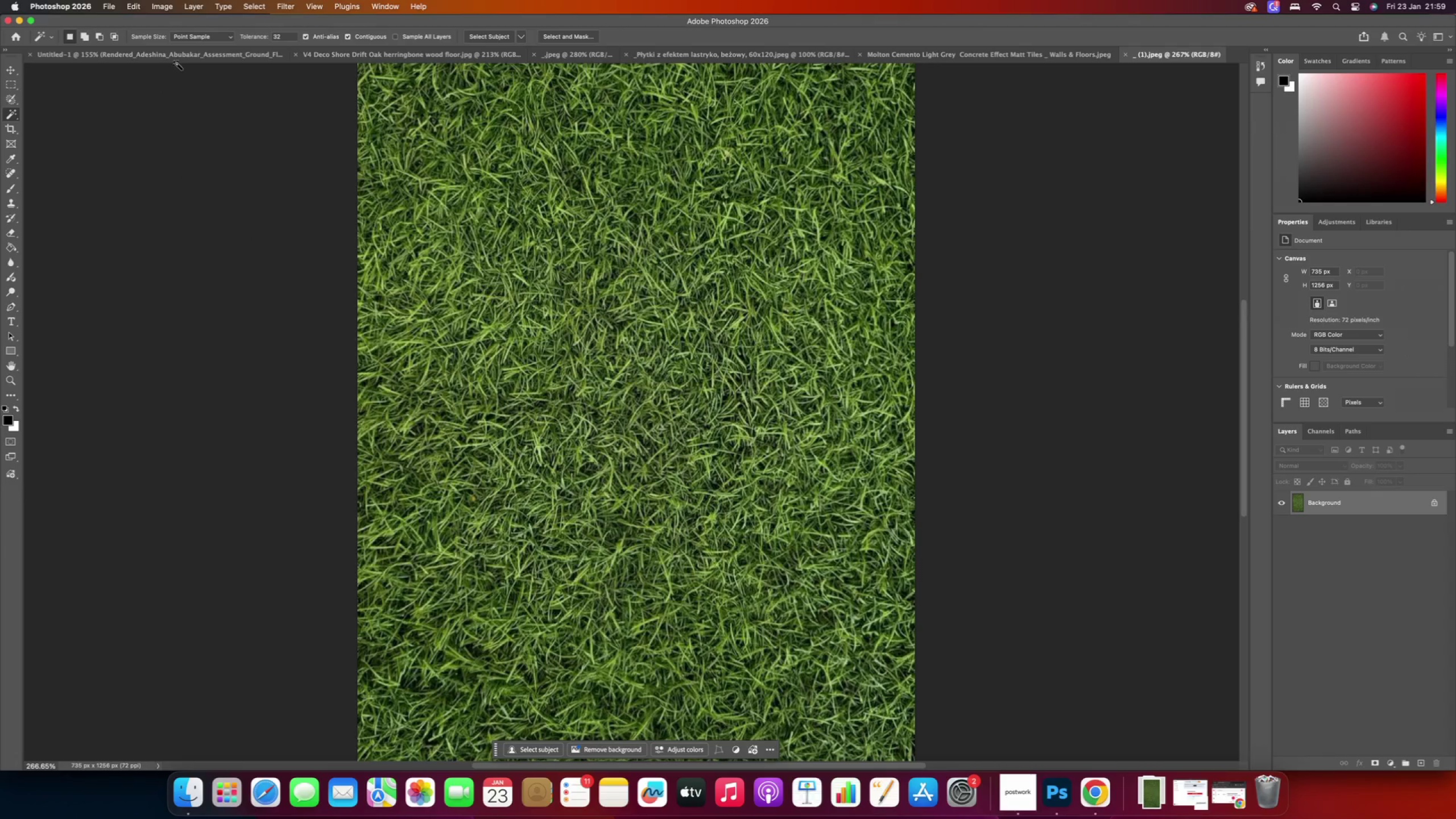 
left_click([177, 59])
 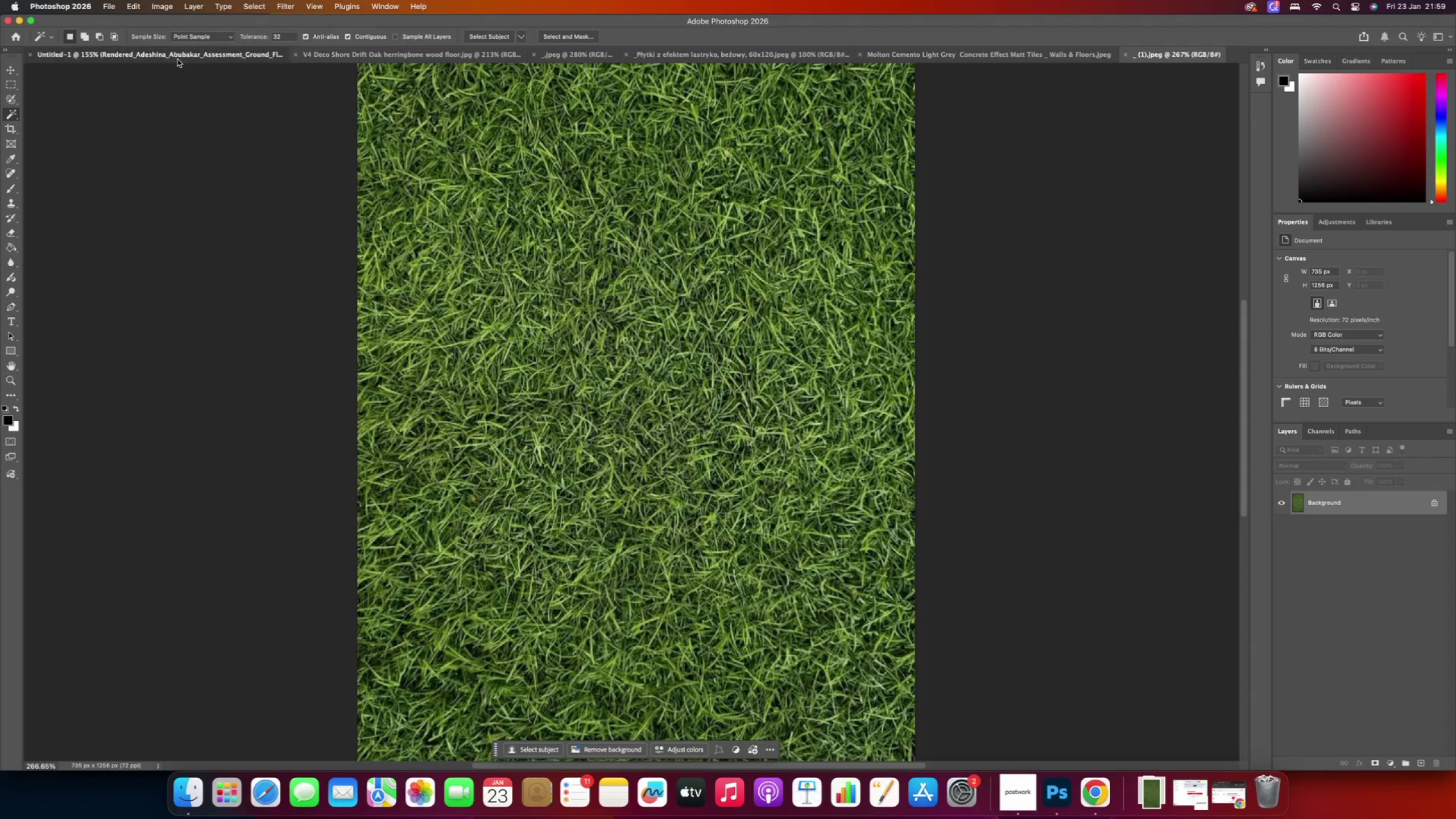 
hold_key(key=AltRight, duration=0.61)
scroll: coordinate [617, 359], scroll_direction: down, amount: 3.0
 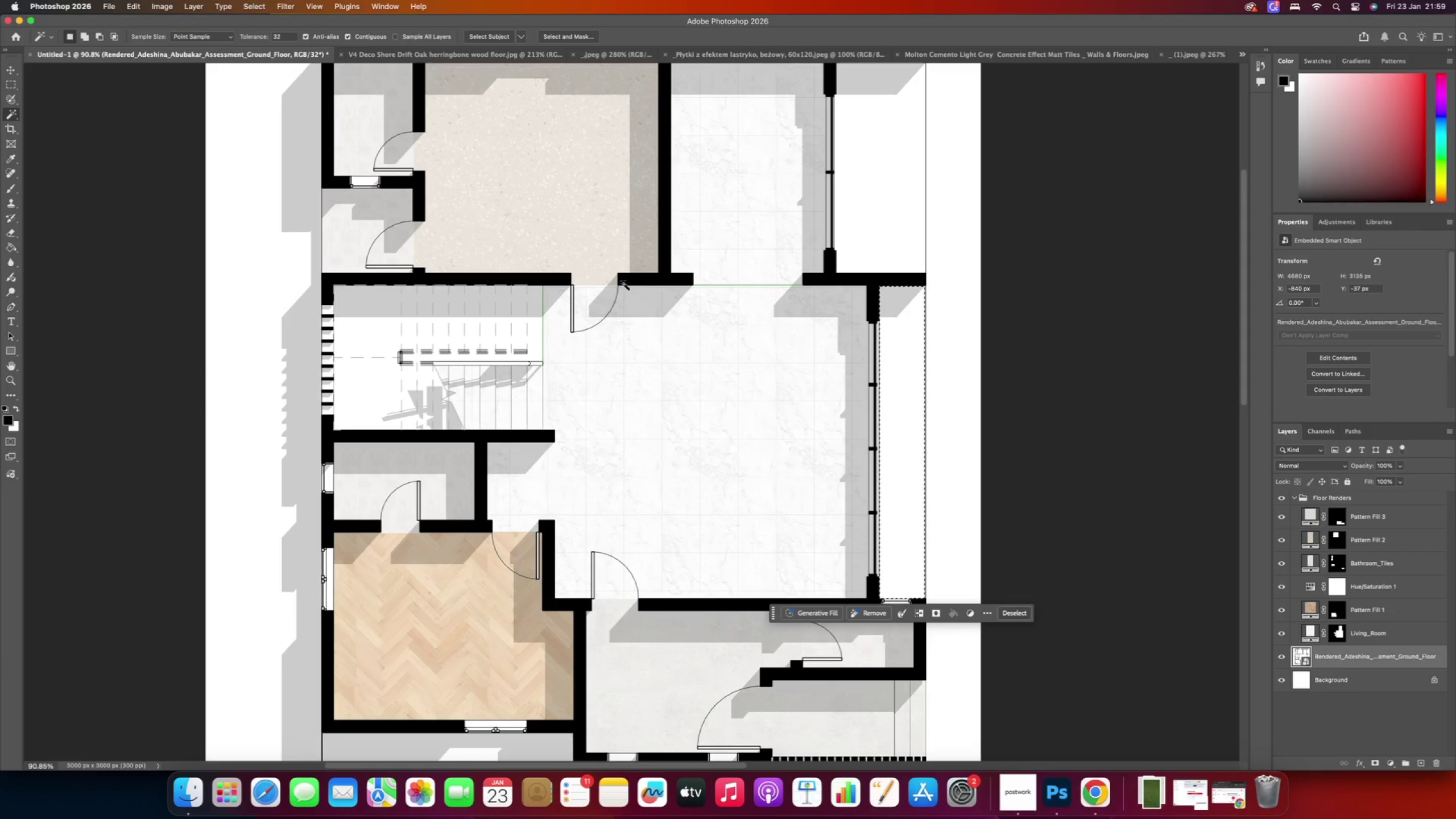 
hold_key(key=AltRight, duration=0.45)
scroll: coordinate [909, 421], scroll_direction: up, amount: 2.0
 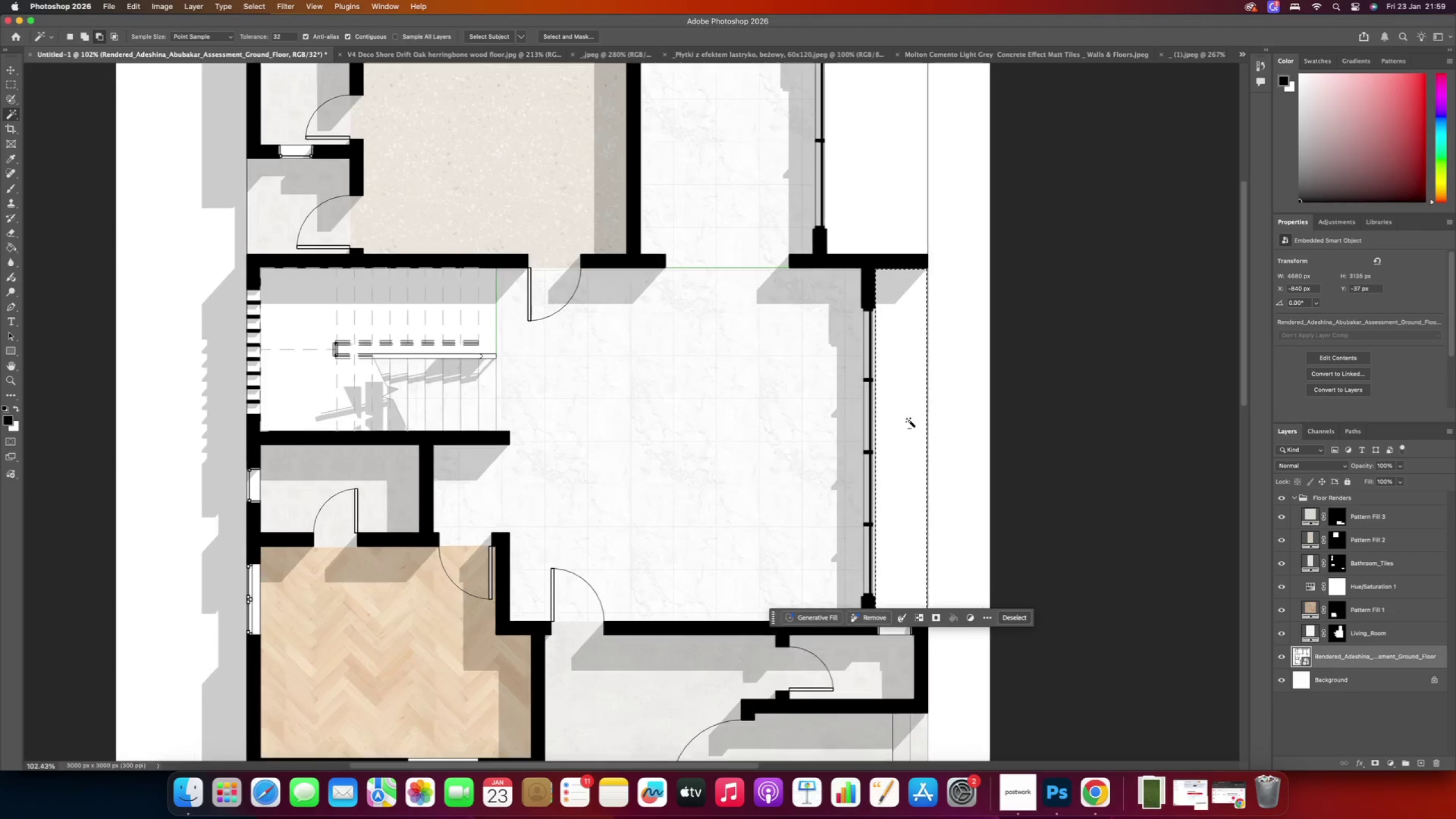 
hold_key(key=Space, duration=1.5)
 